 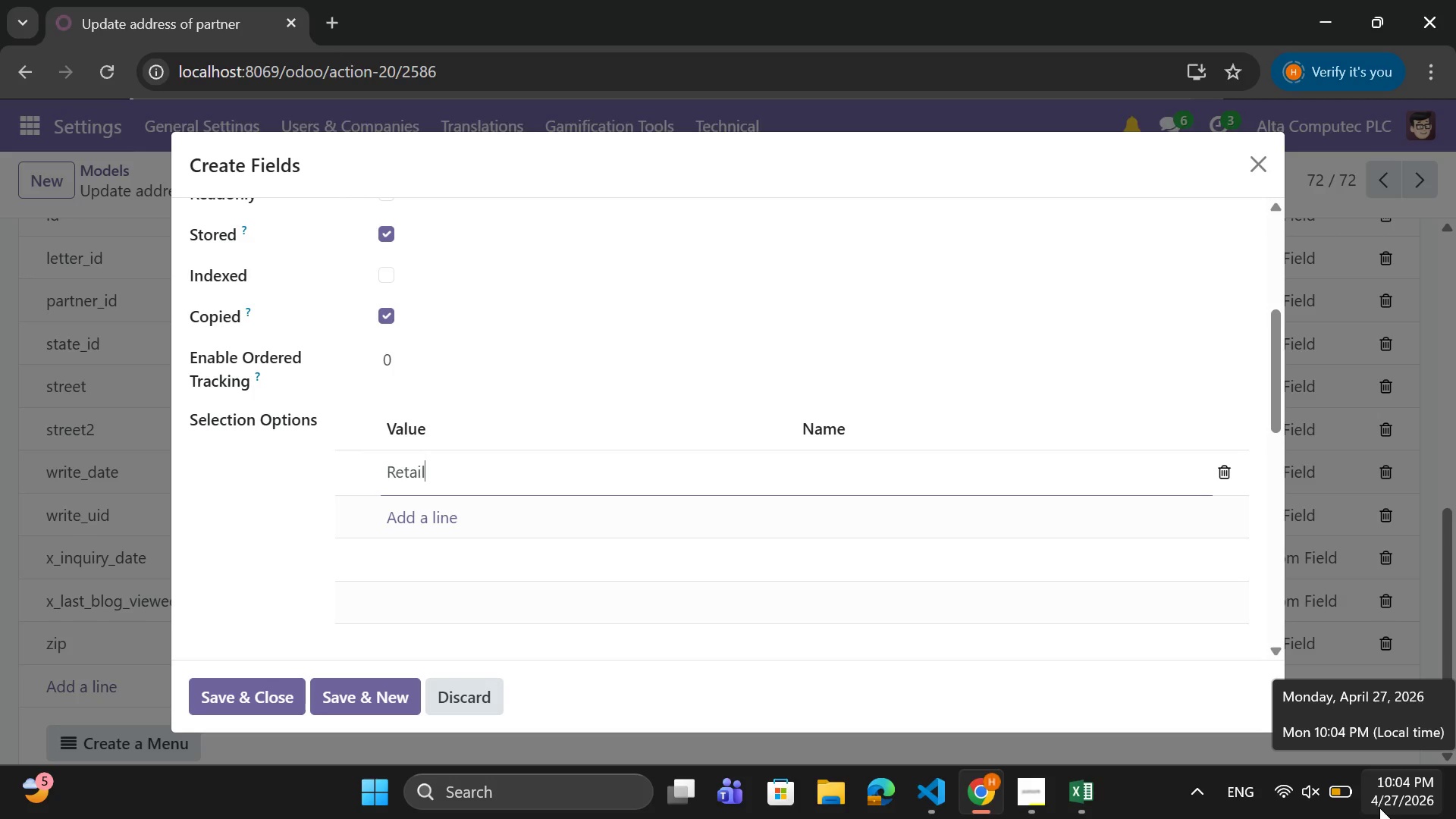 
key(Control+V)
 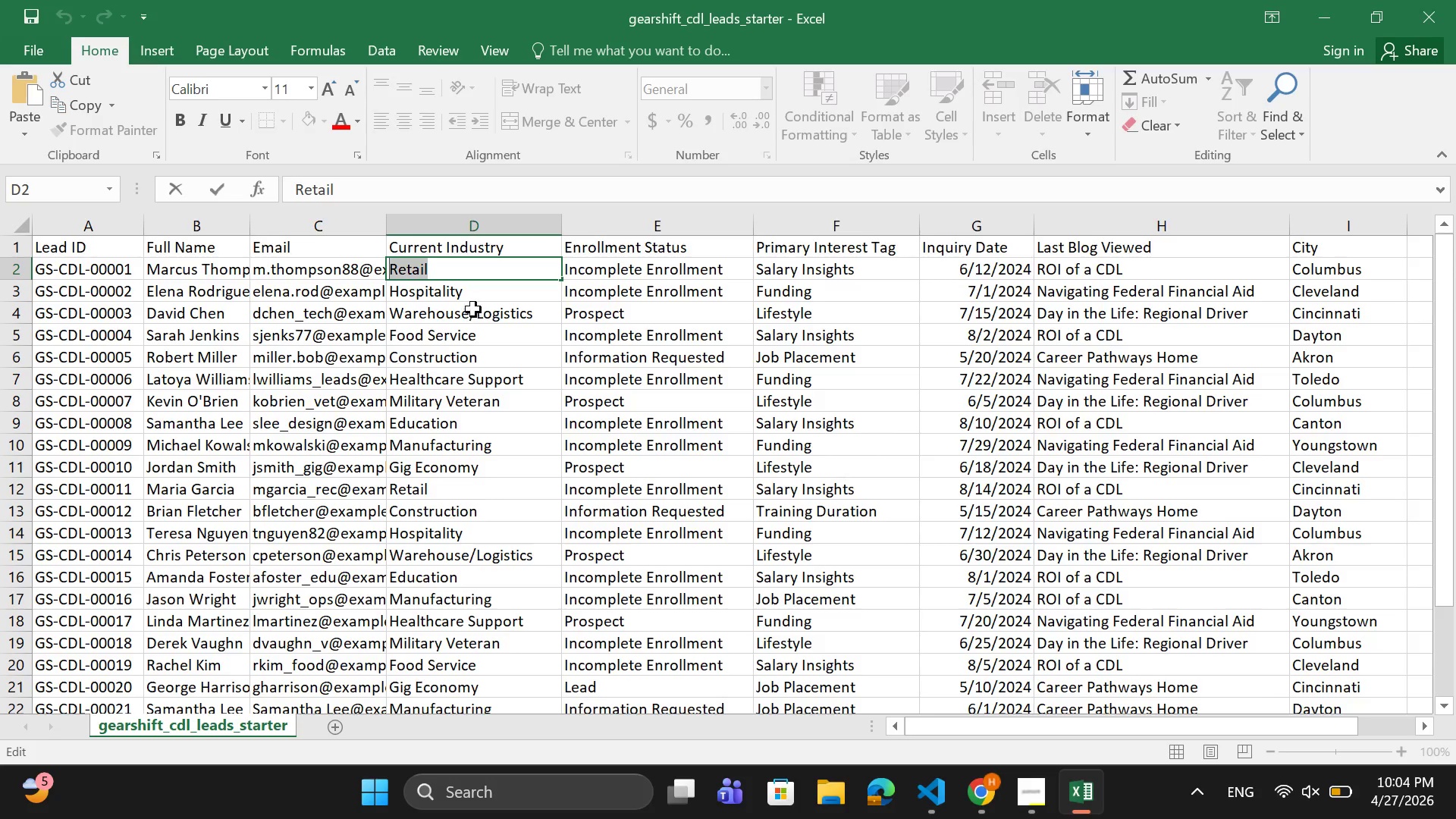 
double_click([473, 292])
 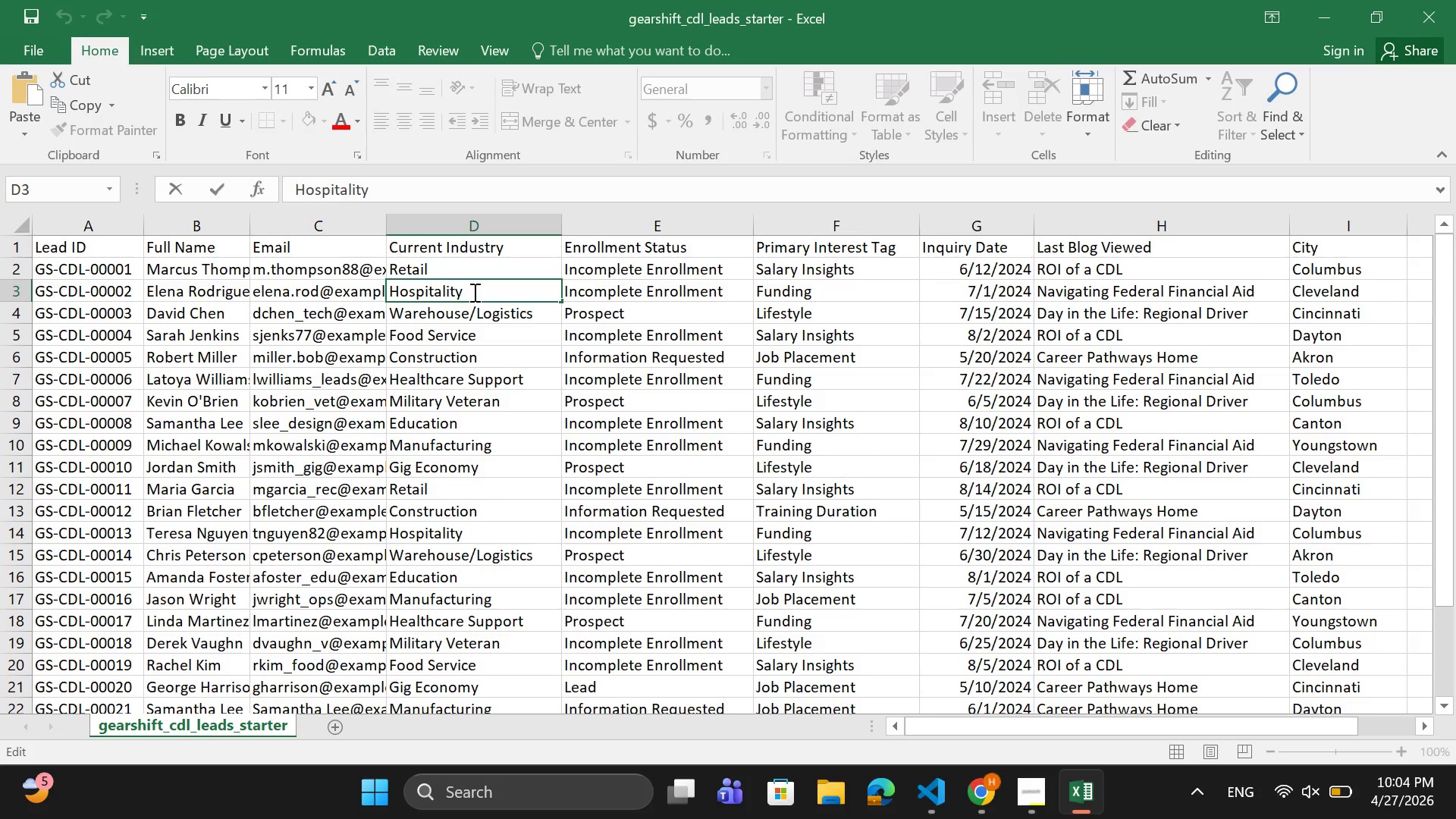 
left_click_drag(start_coordinate=[473, 292], to_coordinate=[380, 283])
 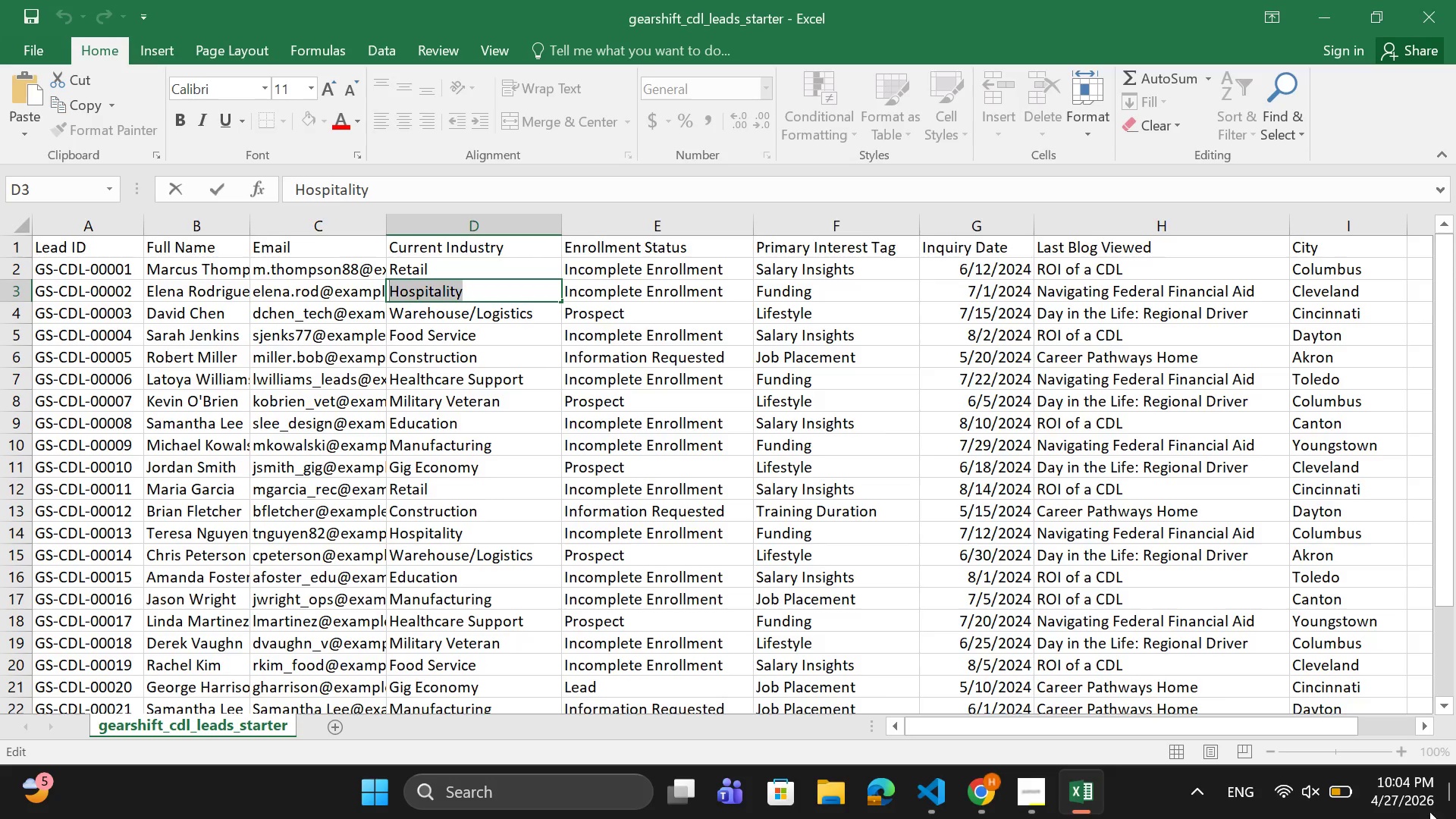 
mouse_move([1389, 808])
 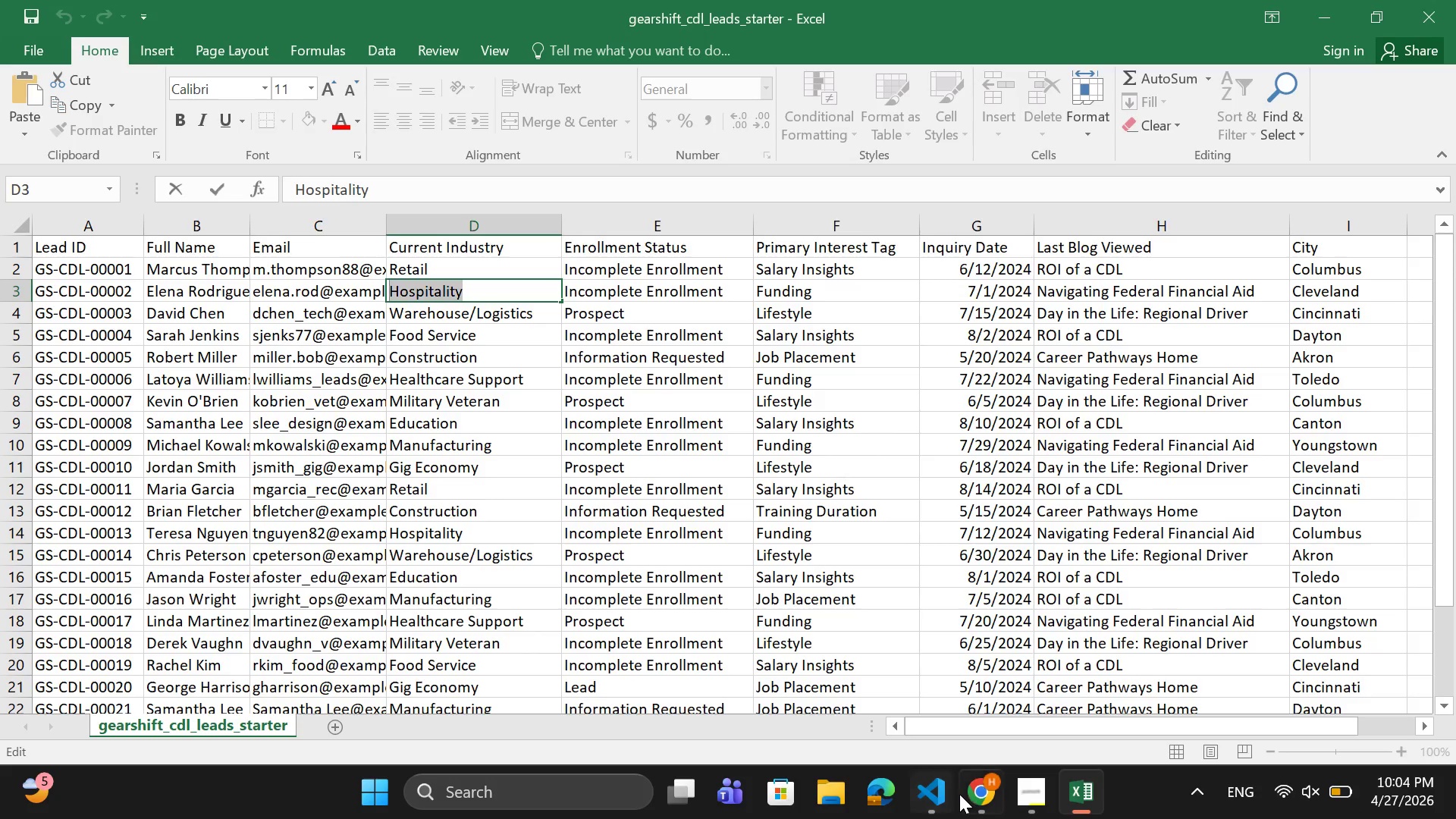 
left_click([964, 792])
 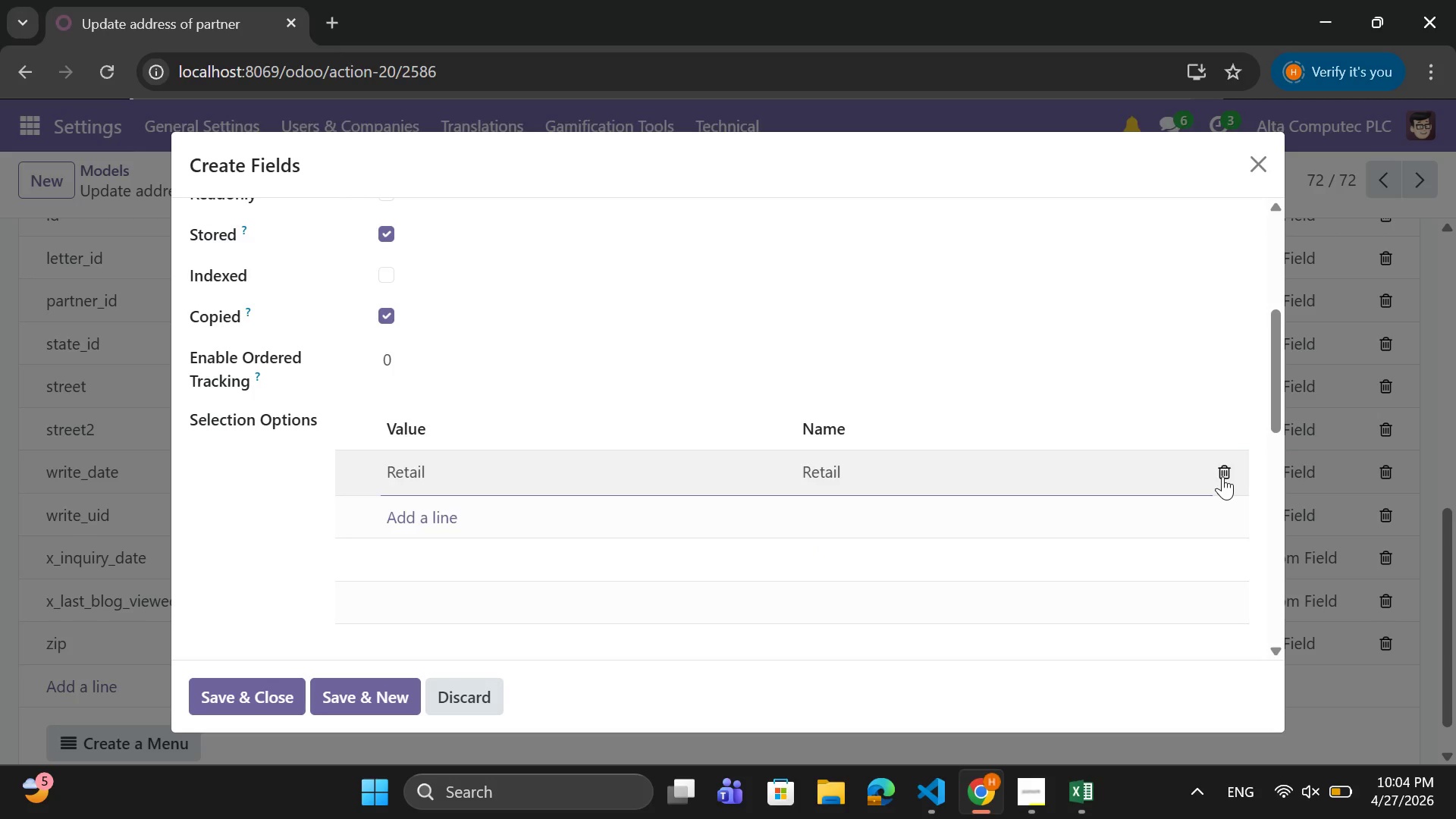 
scroll: coordinate [991, 481], scroll_direction: up, amount: 4.0
 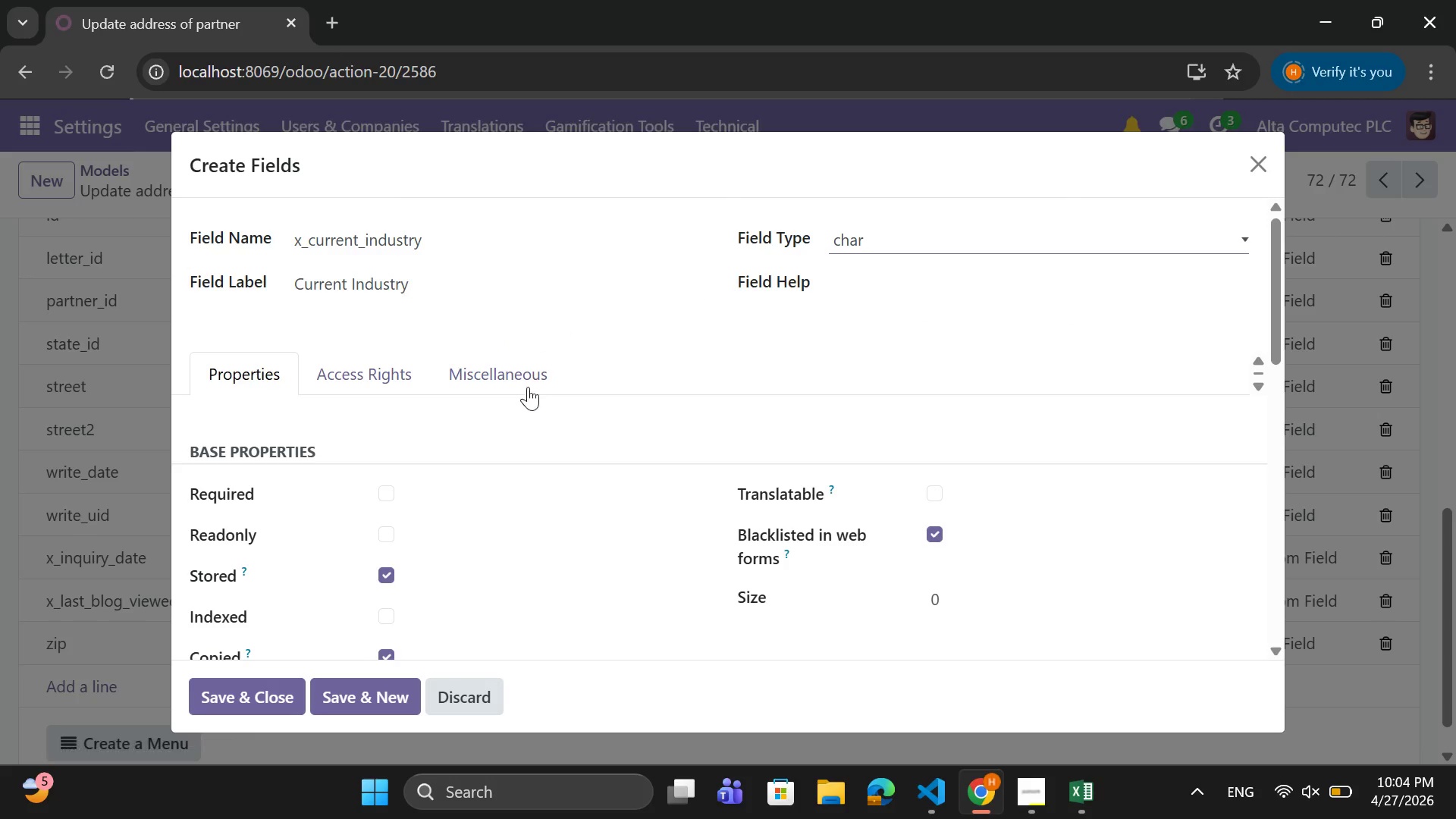 
wait(8.52)
 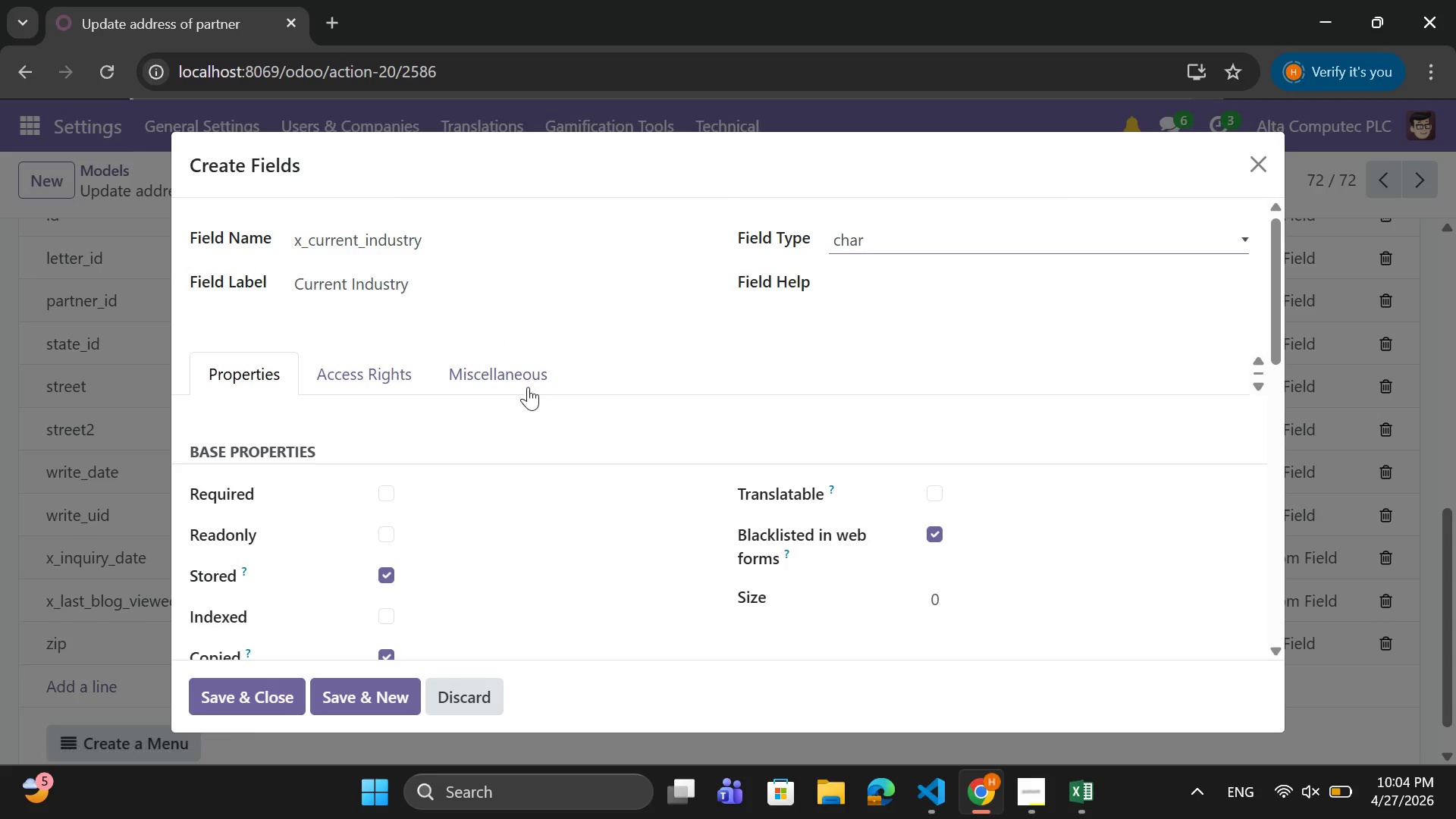 
left_click([273, 698])
 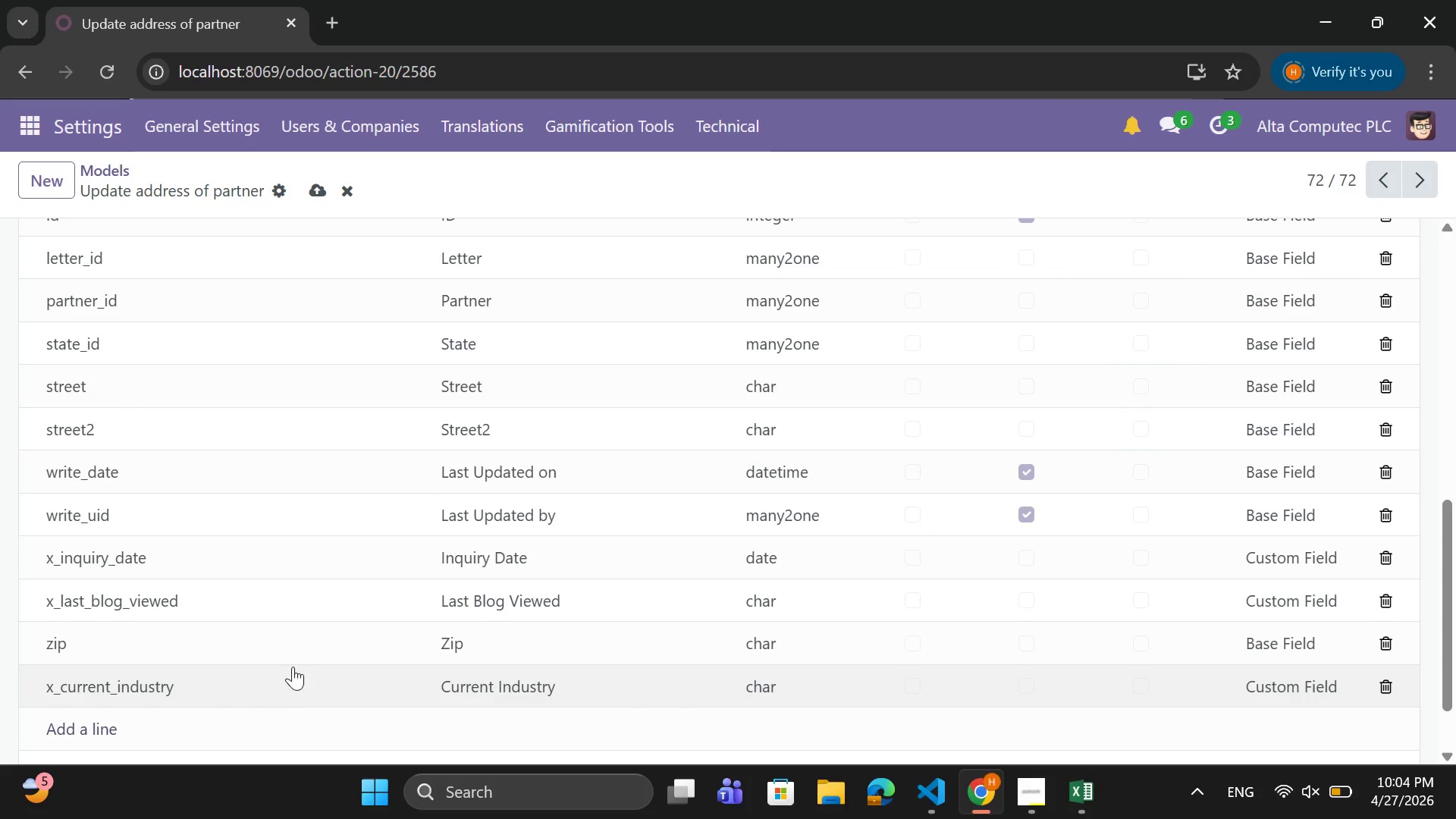 
scroll: coordinate [296, 661], scroll_direction: down, amount: 4.0
 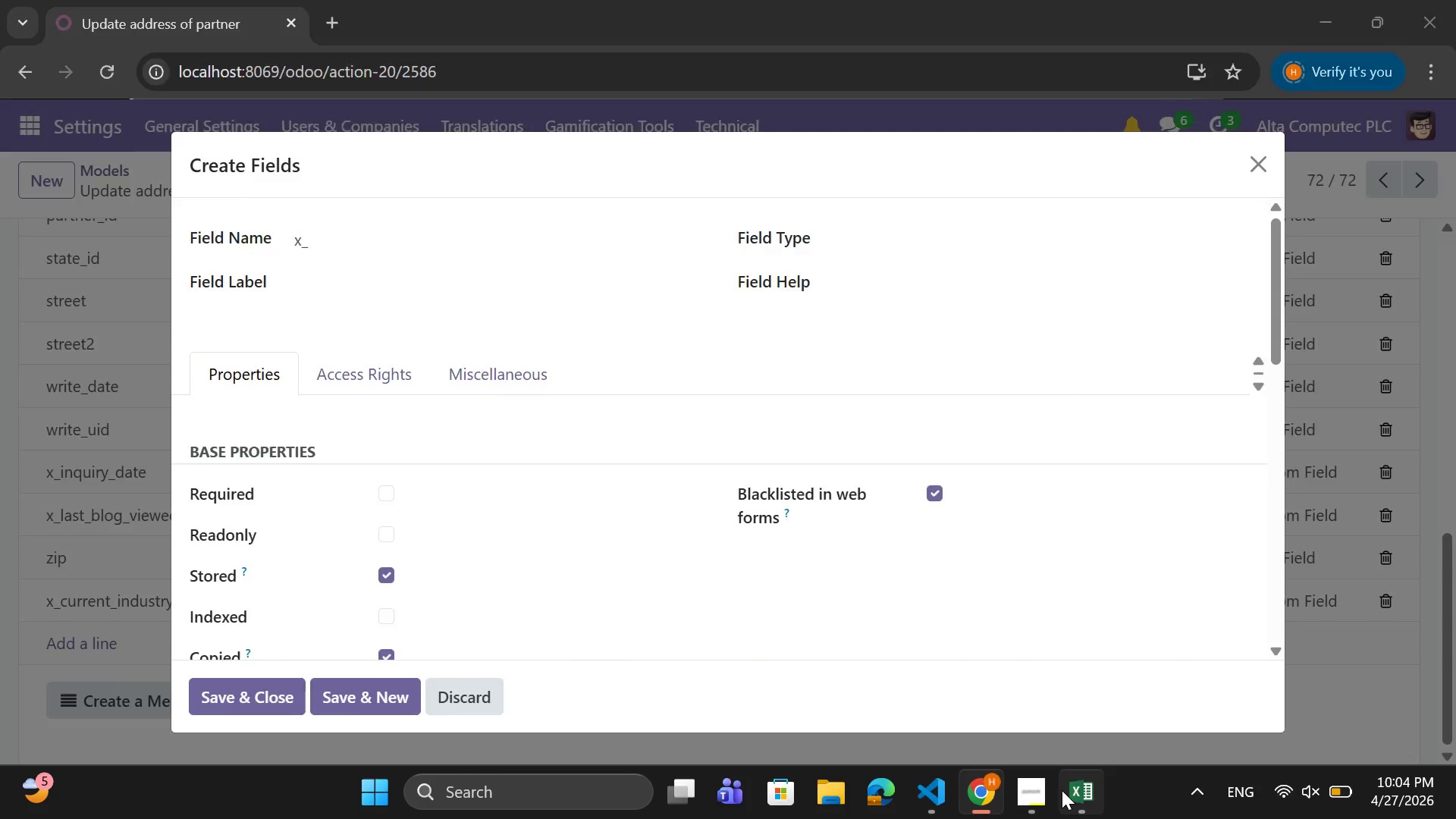 
wait(15.59)
 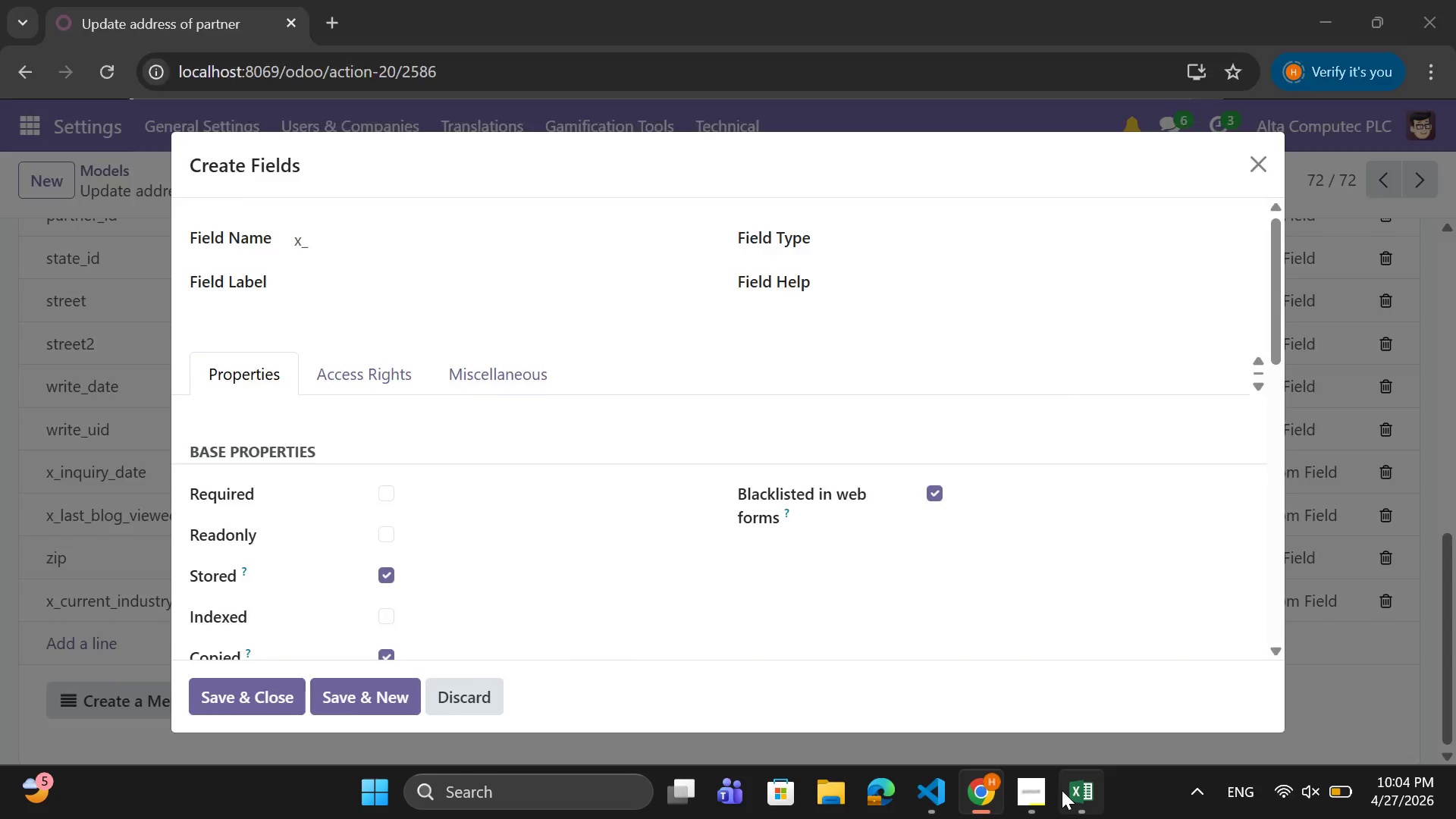 
left_click_drag(start_coordinate=[692, 246], to_coordinate=[563, 249])
 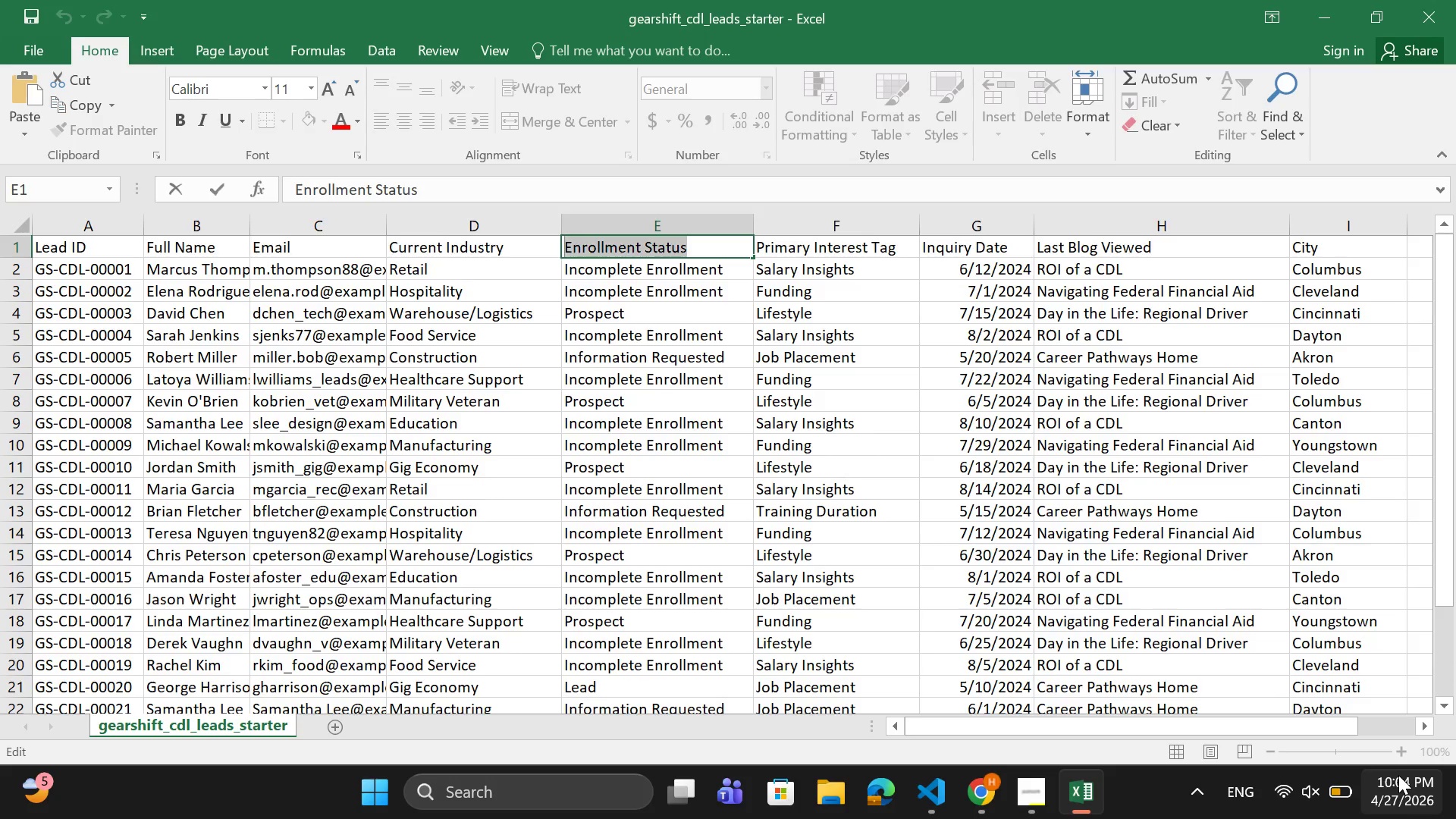 
key(Control+C)
 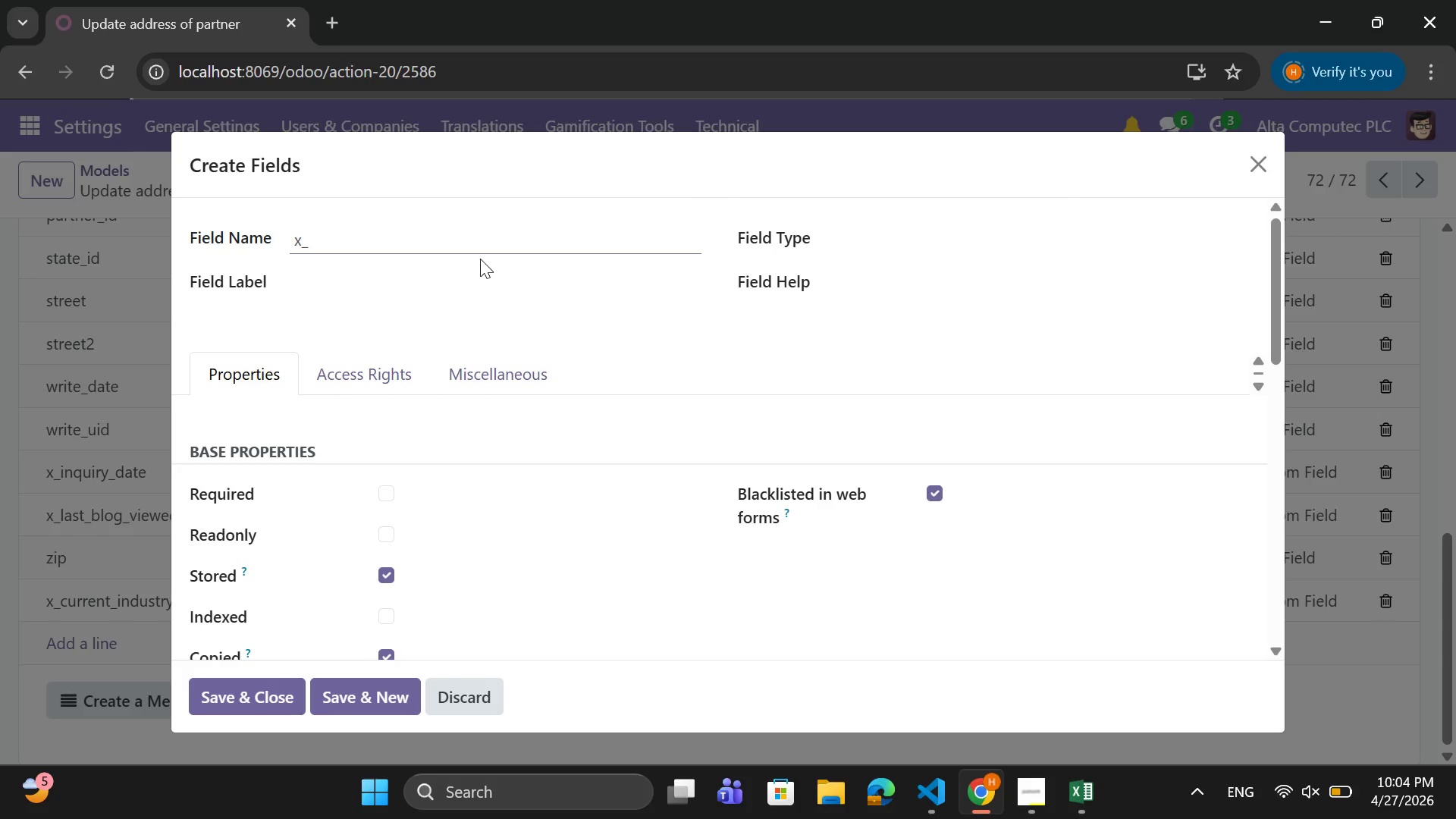 
left_click([466, 284])
 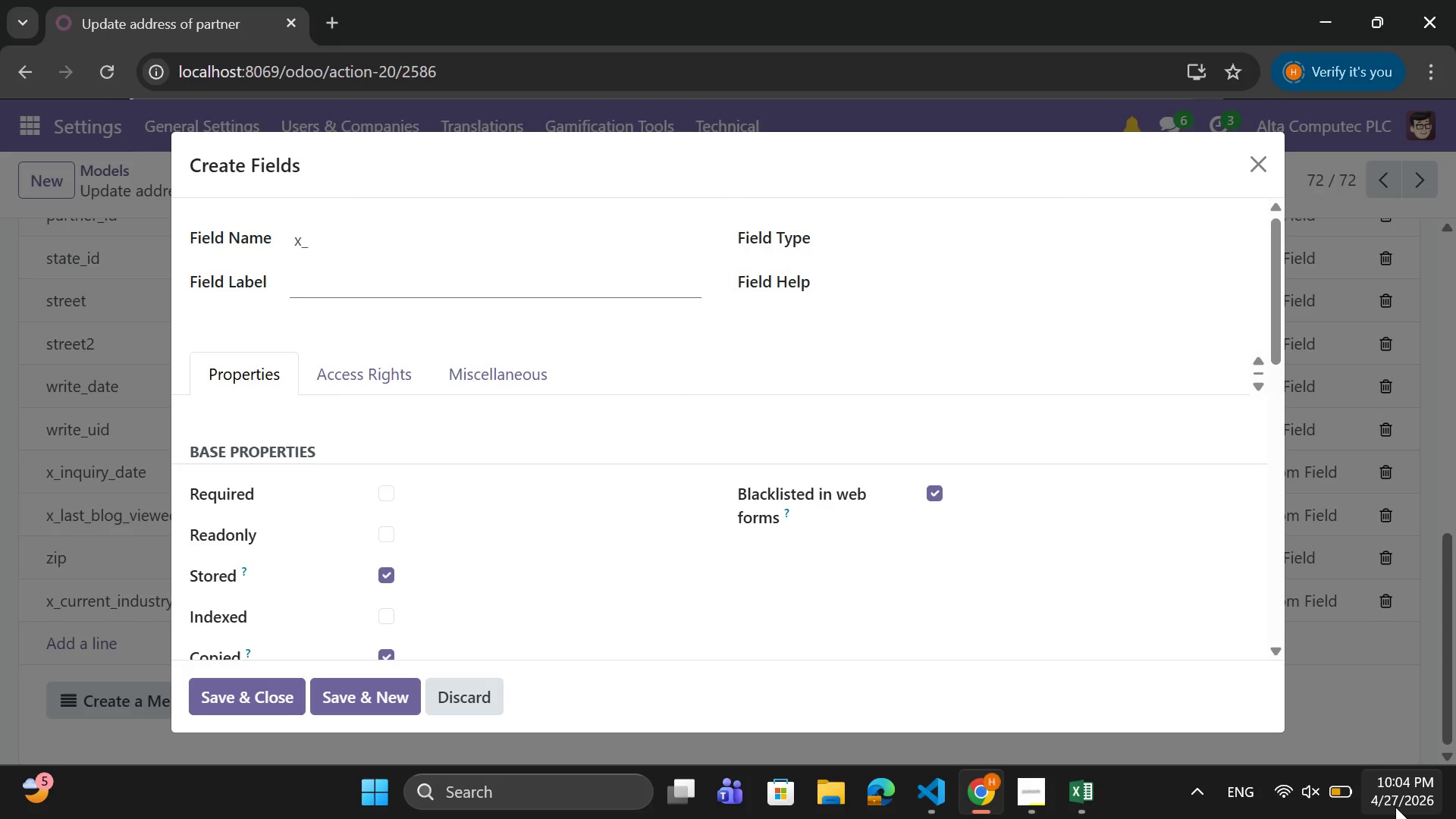 
key(Control+V)
 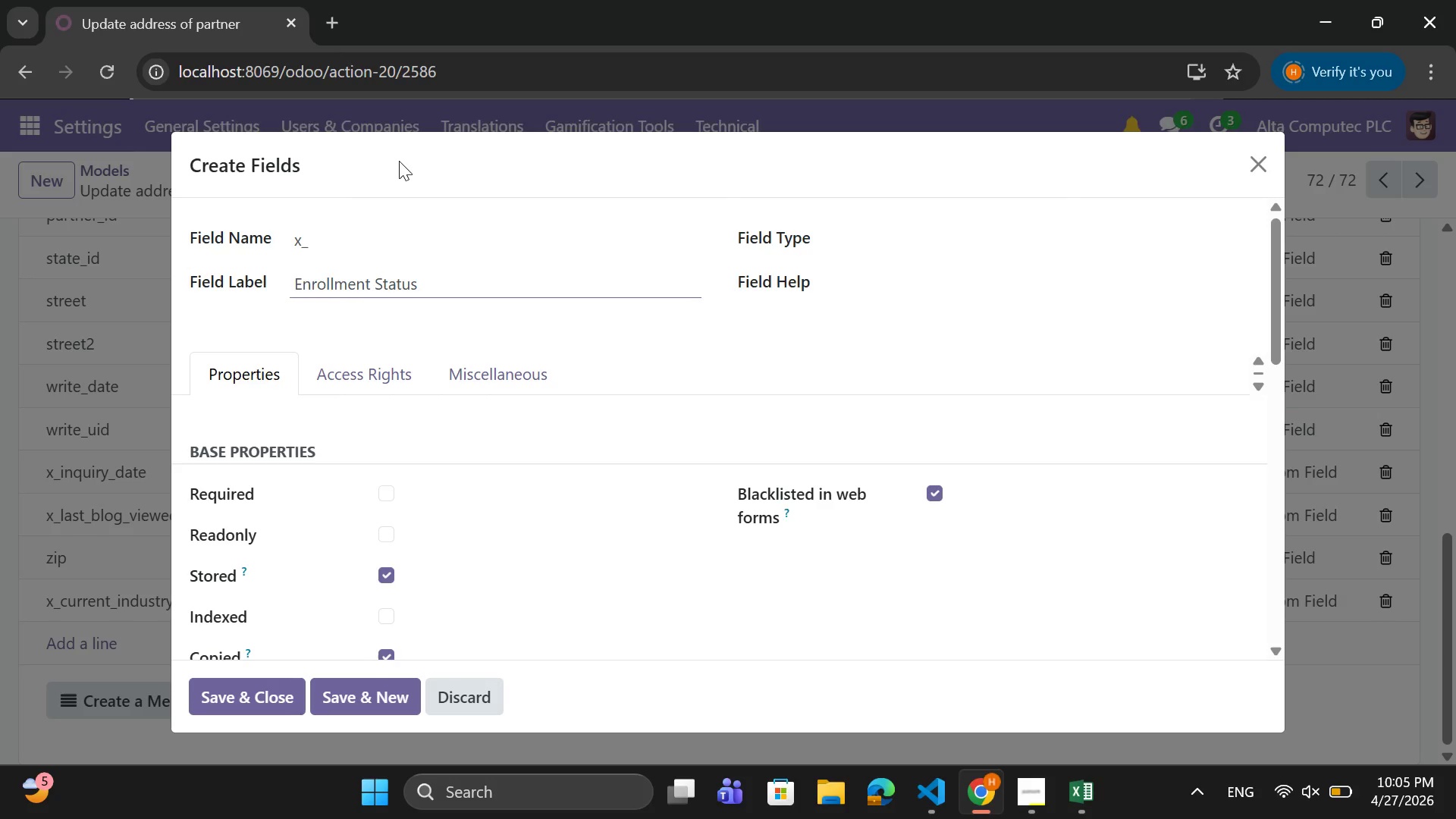 
wait(7.83)
 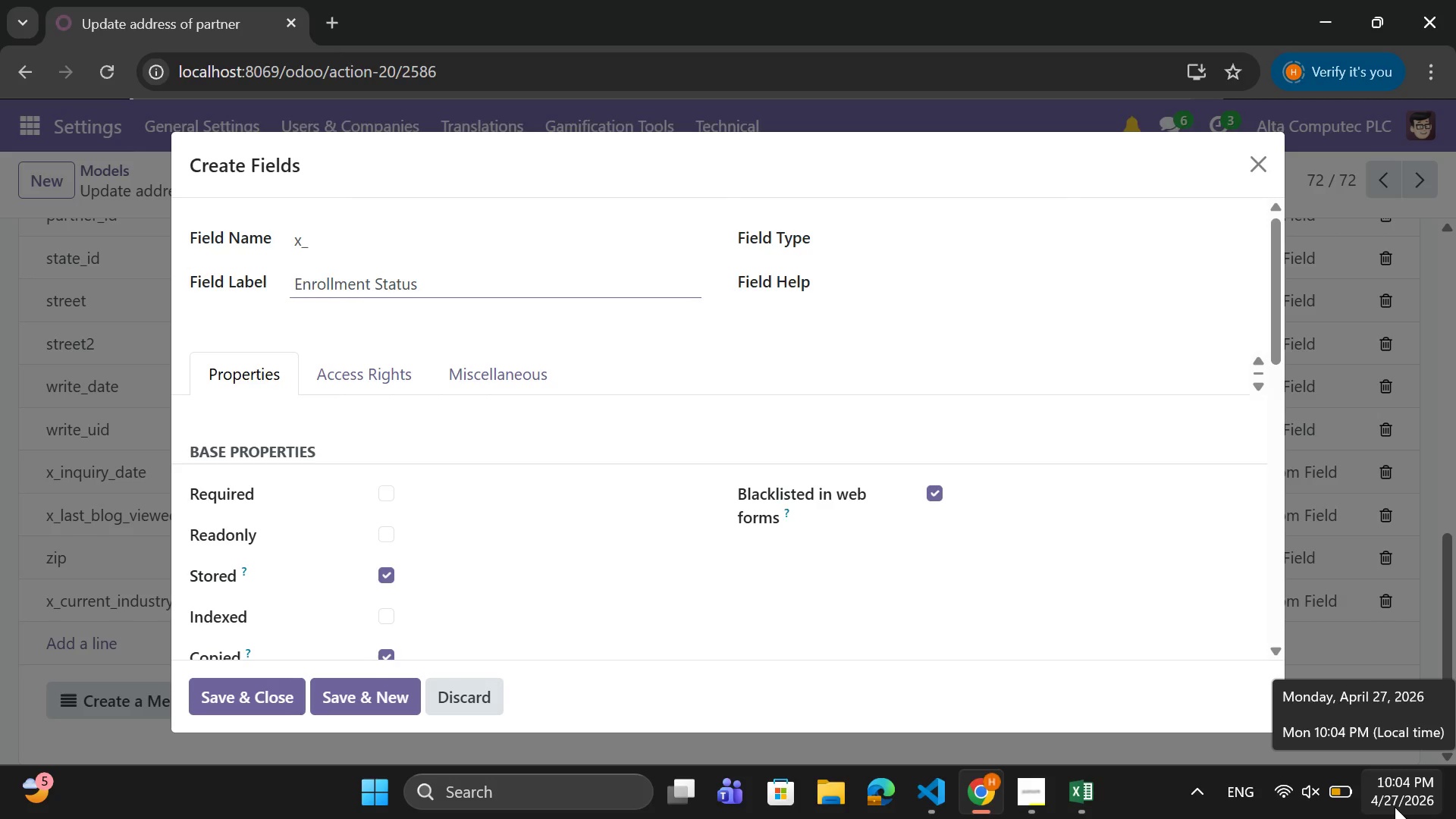 
type(enrollement)
 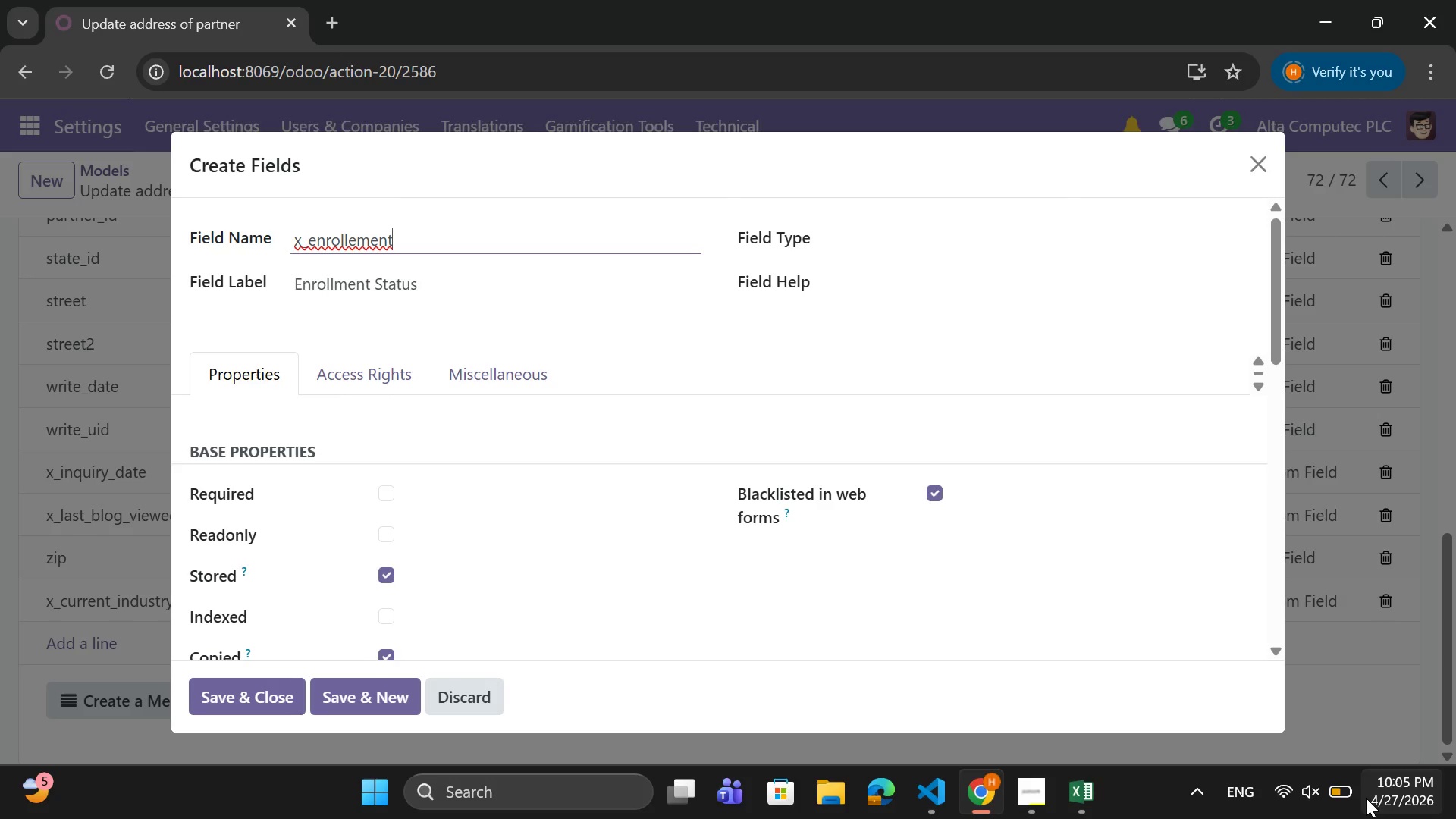 
key(ArrowLeft)
 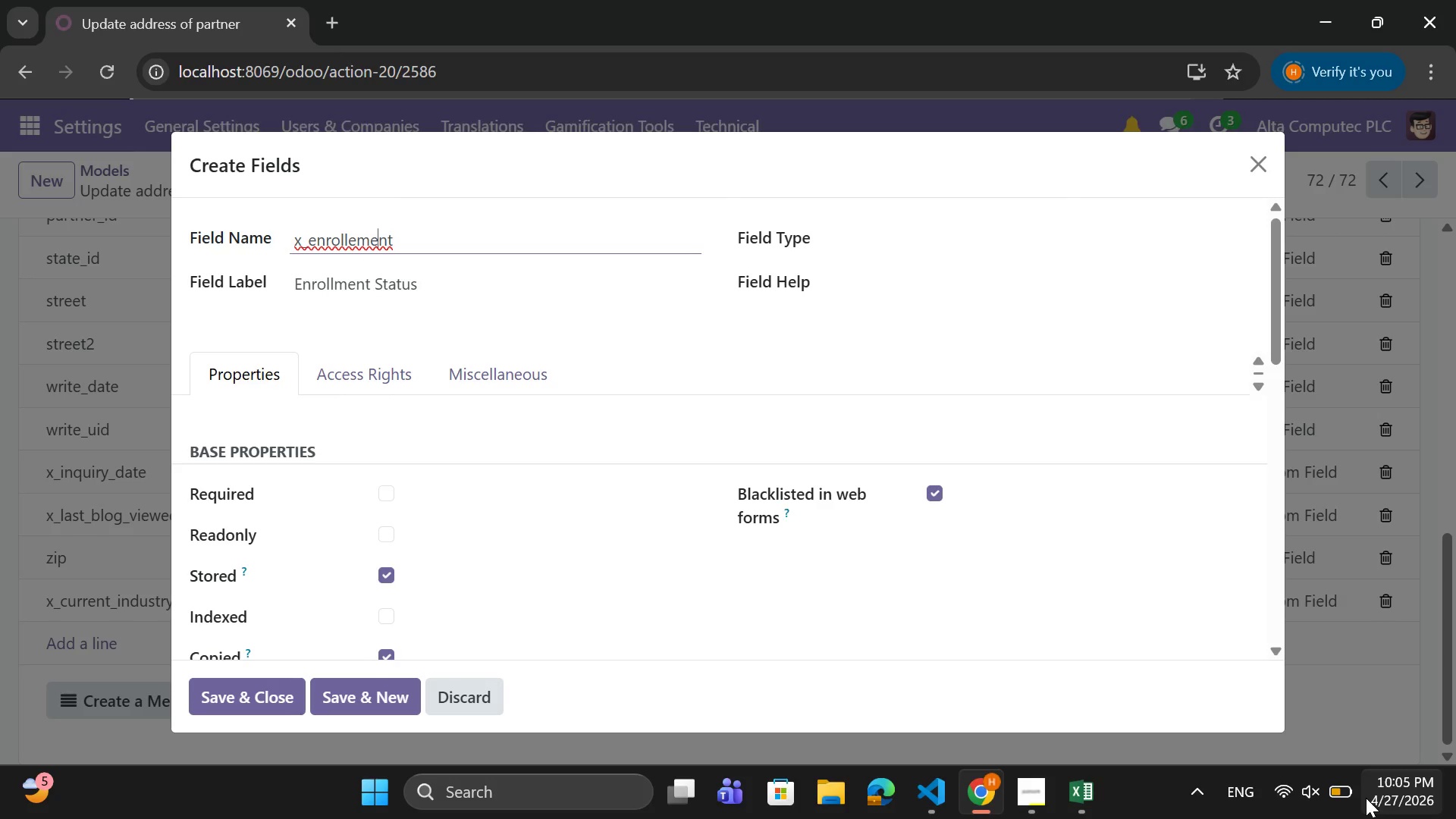 
key(ArrowLeft)
 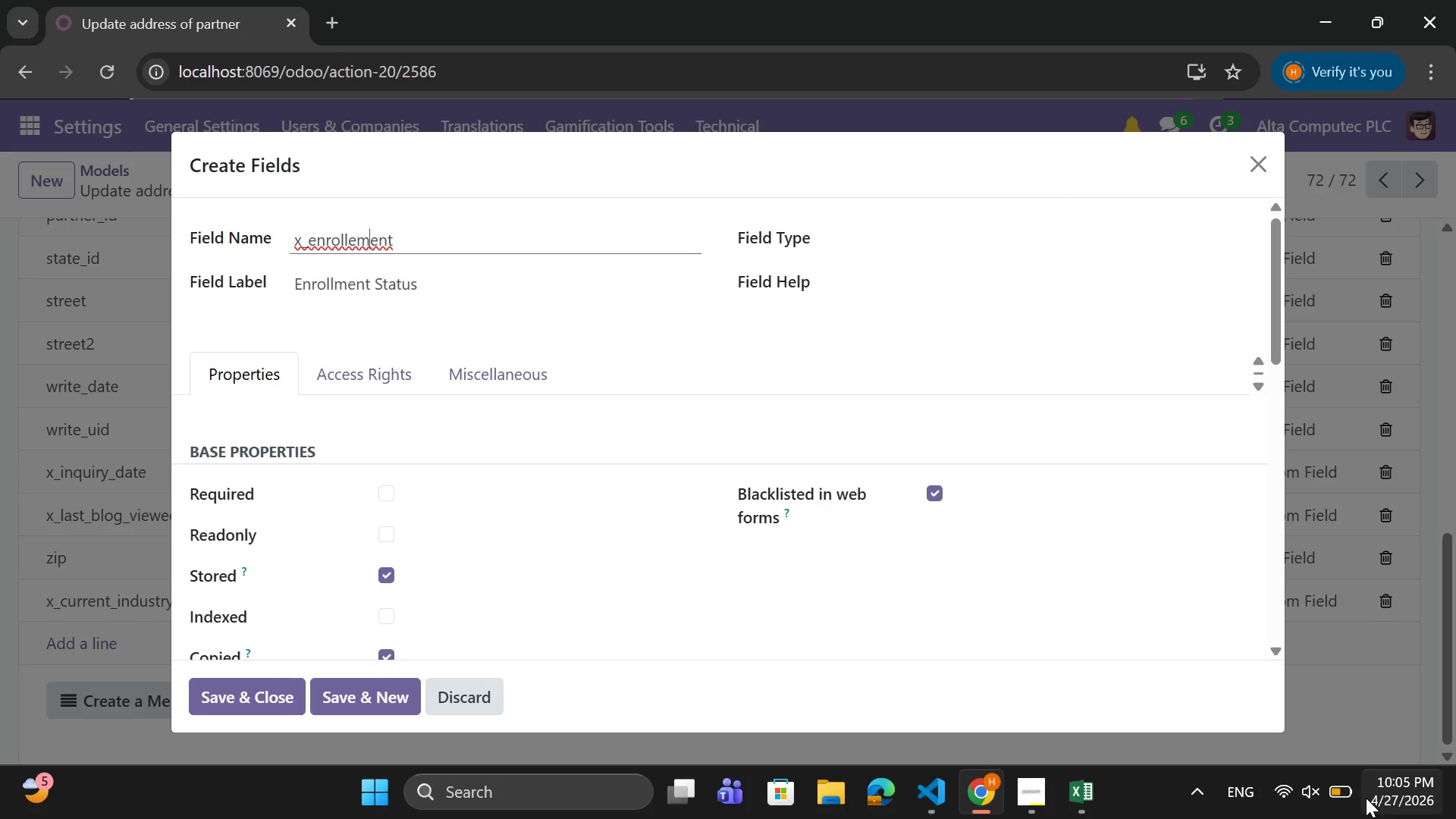 
key(ArrowLeft)
 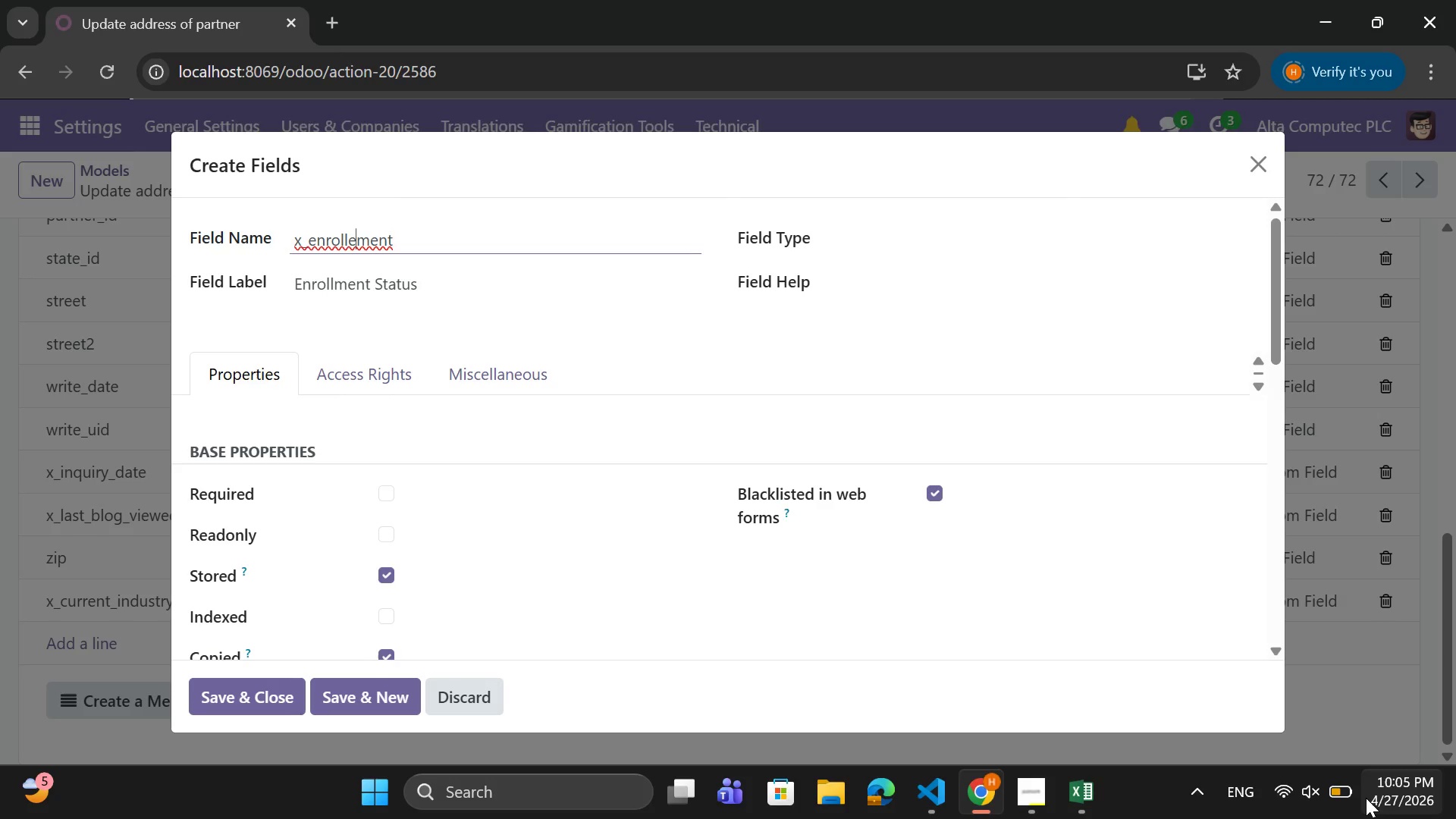 
key(ArrowLeft)
 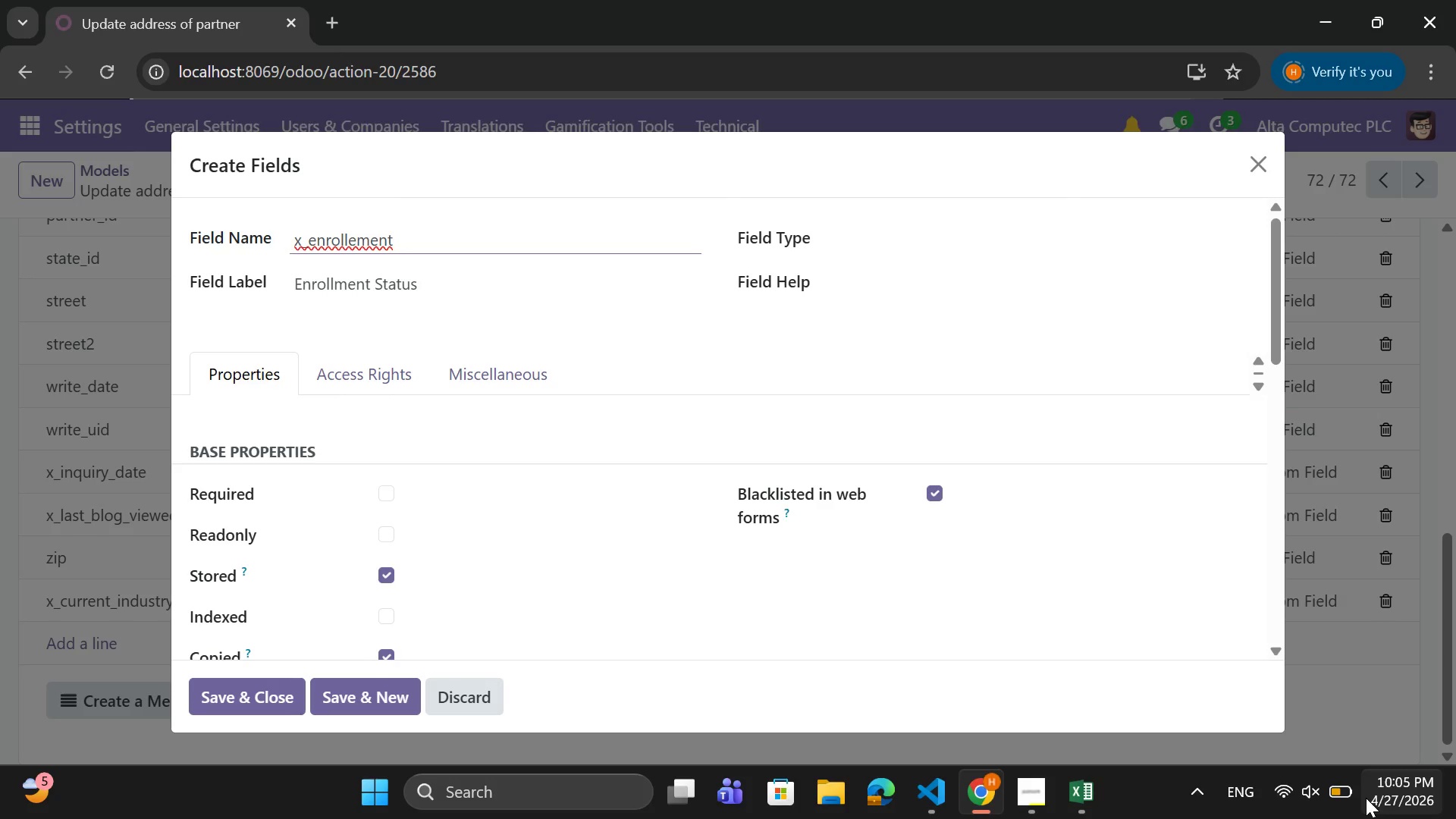 
key(Backspace)
 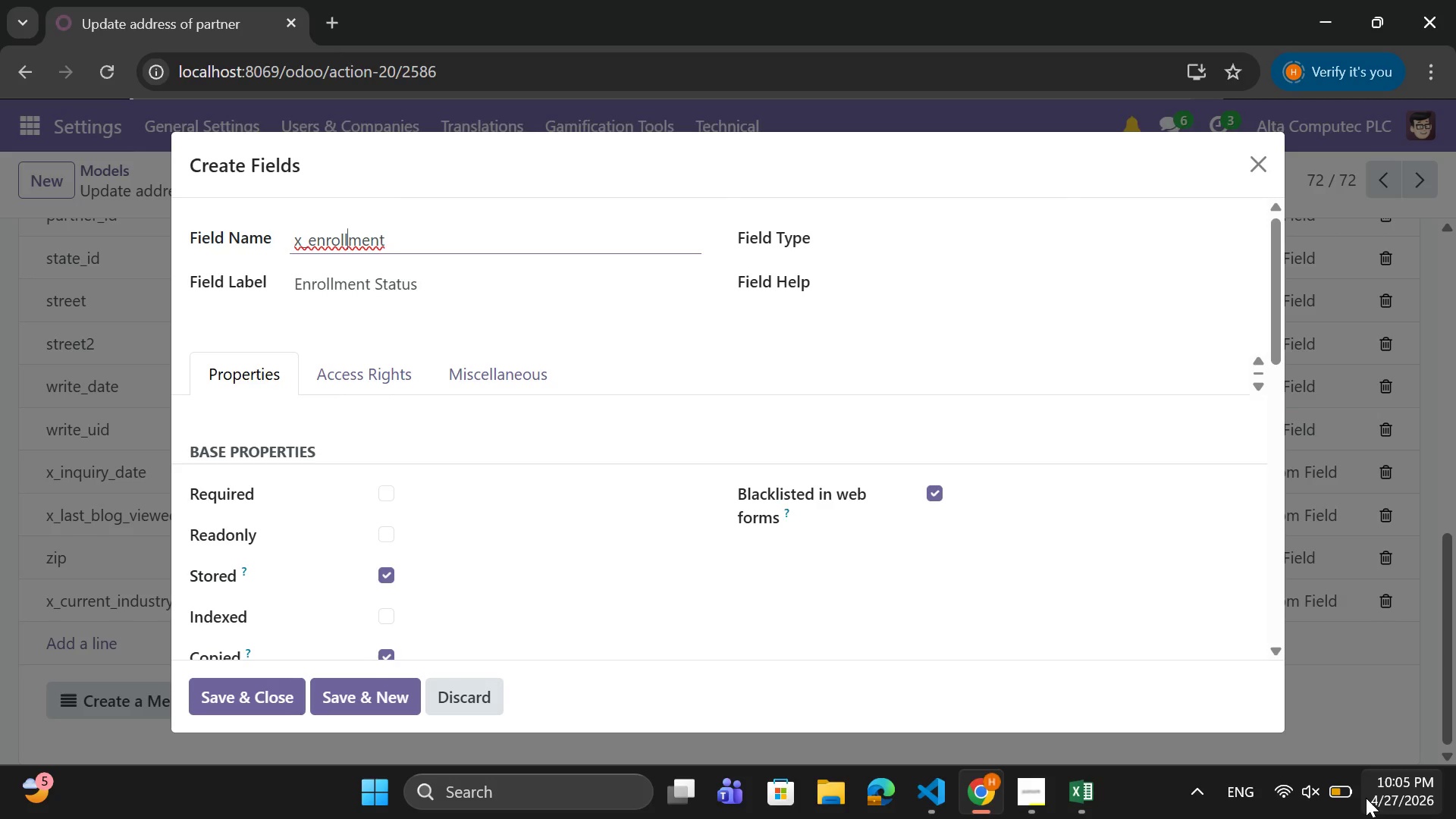 
key(ArrowRight)
 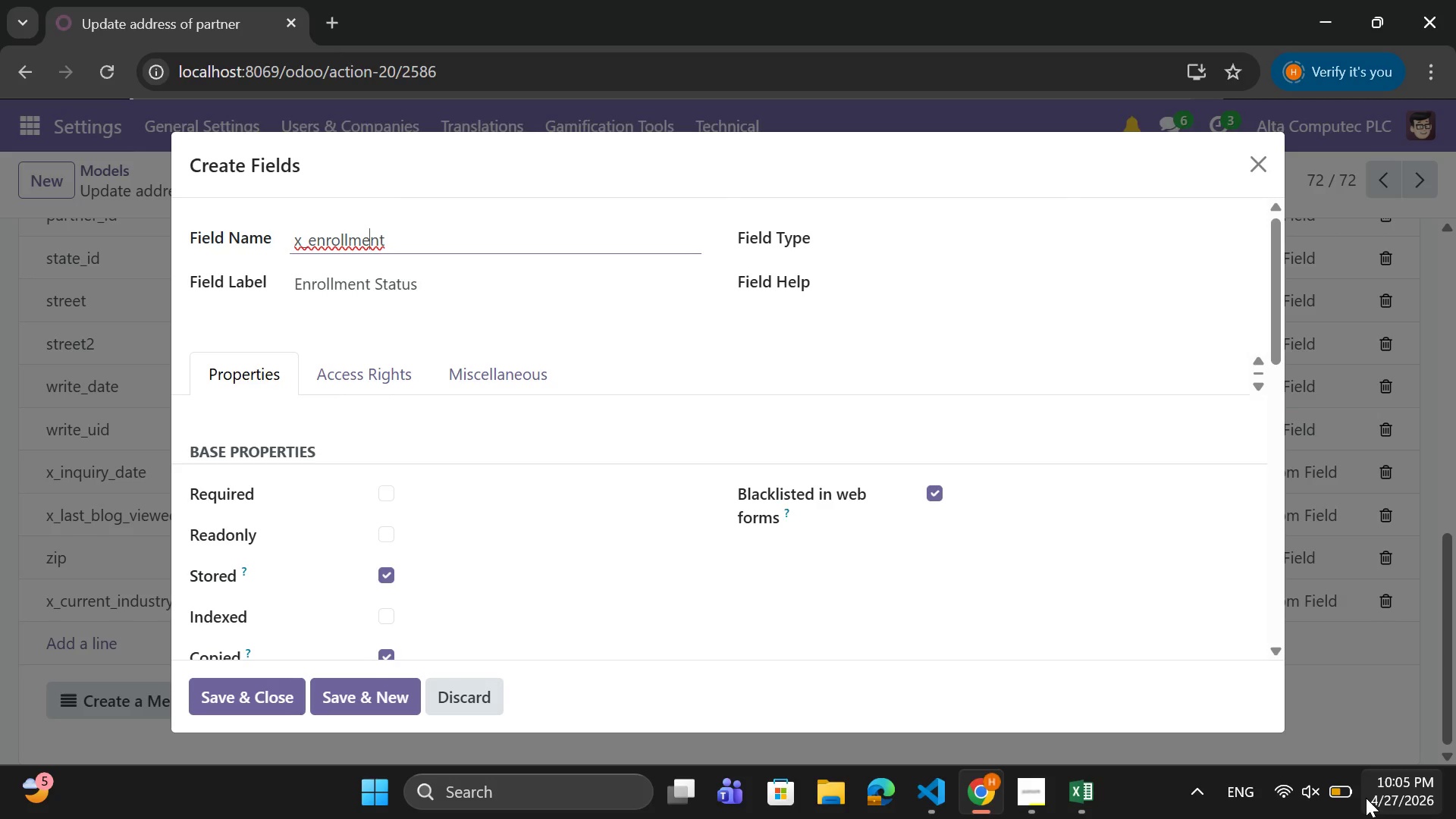 
key(ArrowRight)
 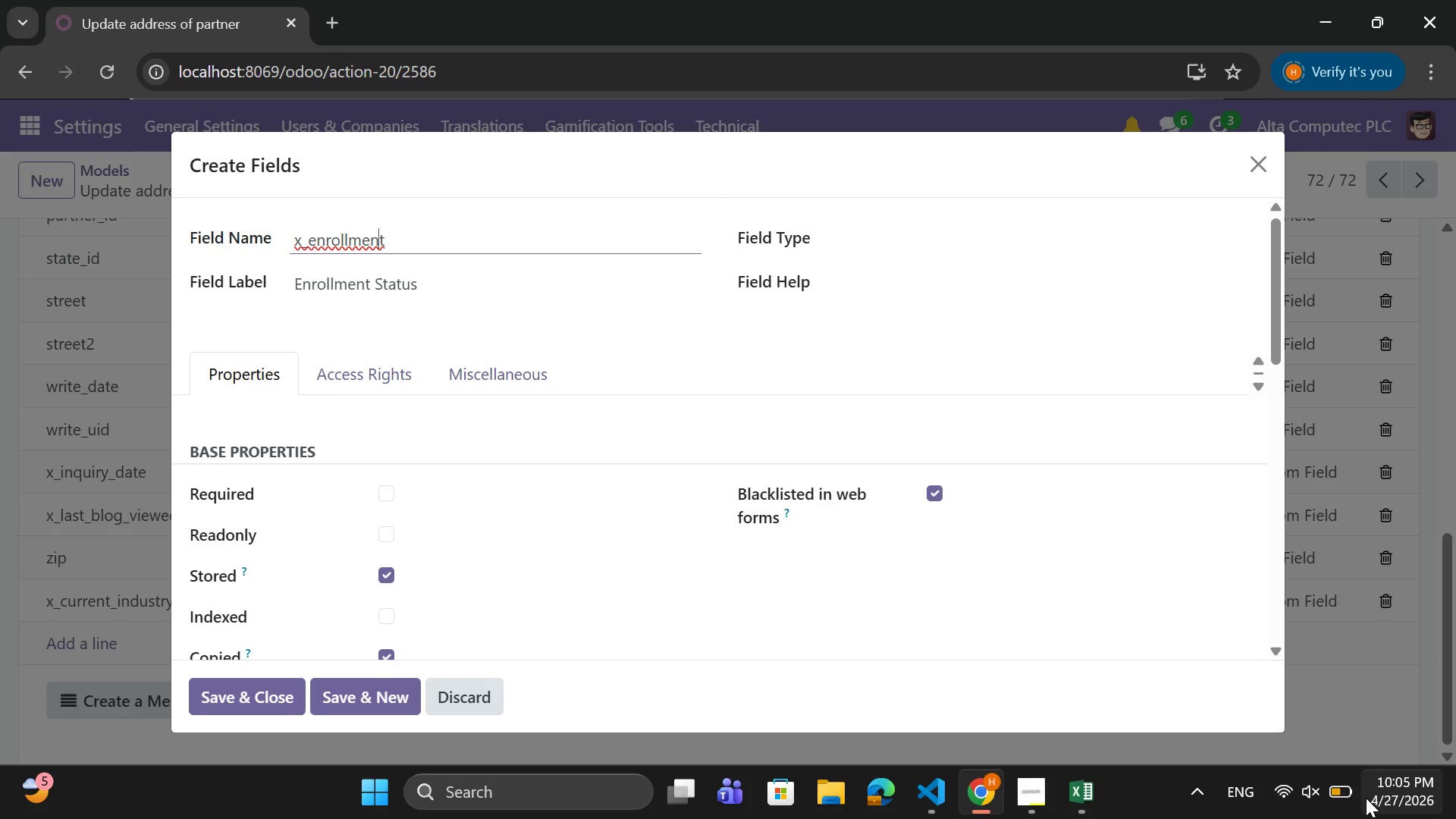 
key(ArrowRight)
 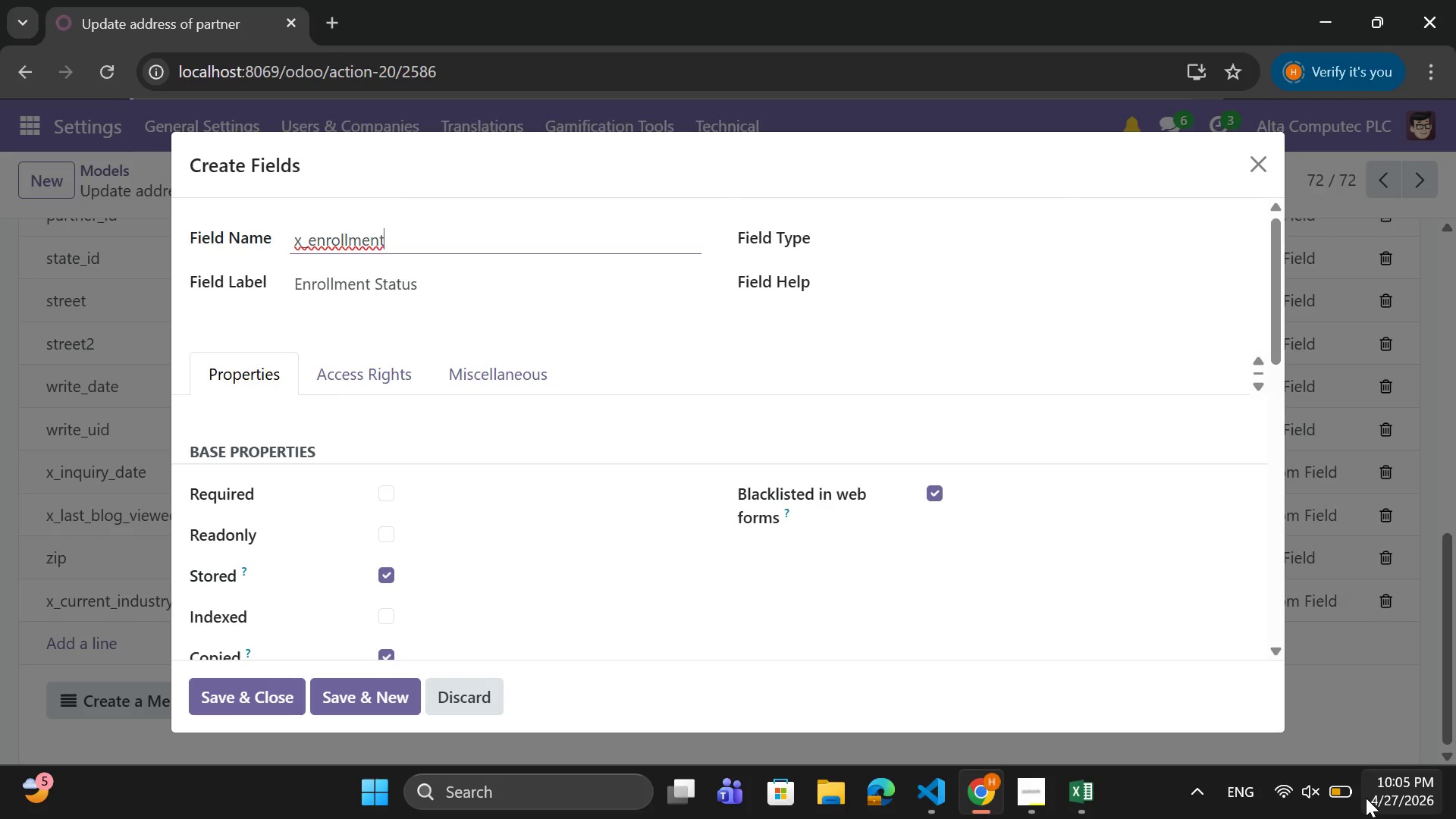 
key(ArrowRight)
 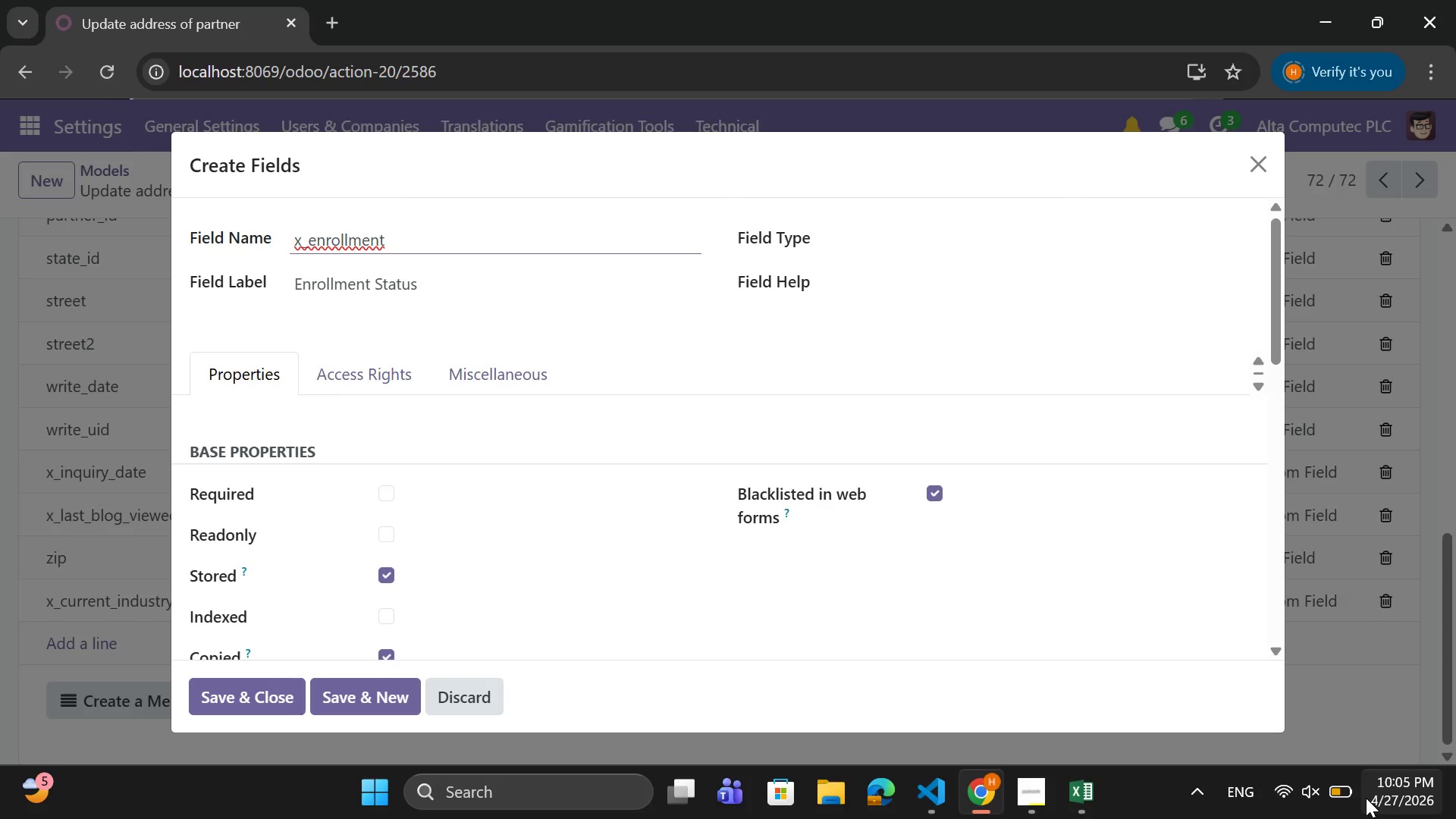 
type(_status)
 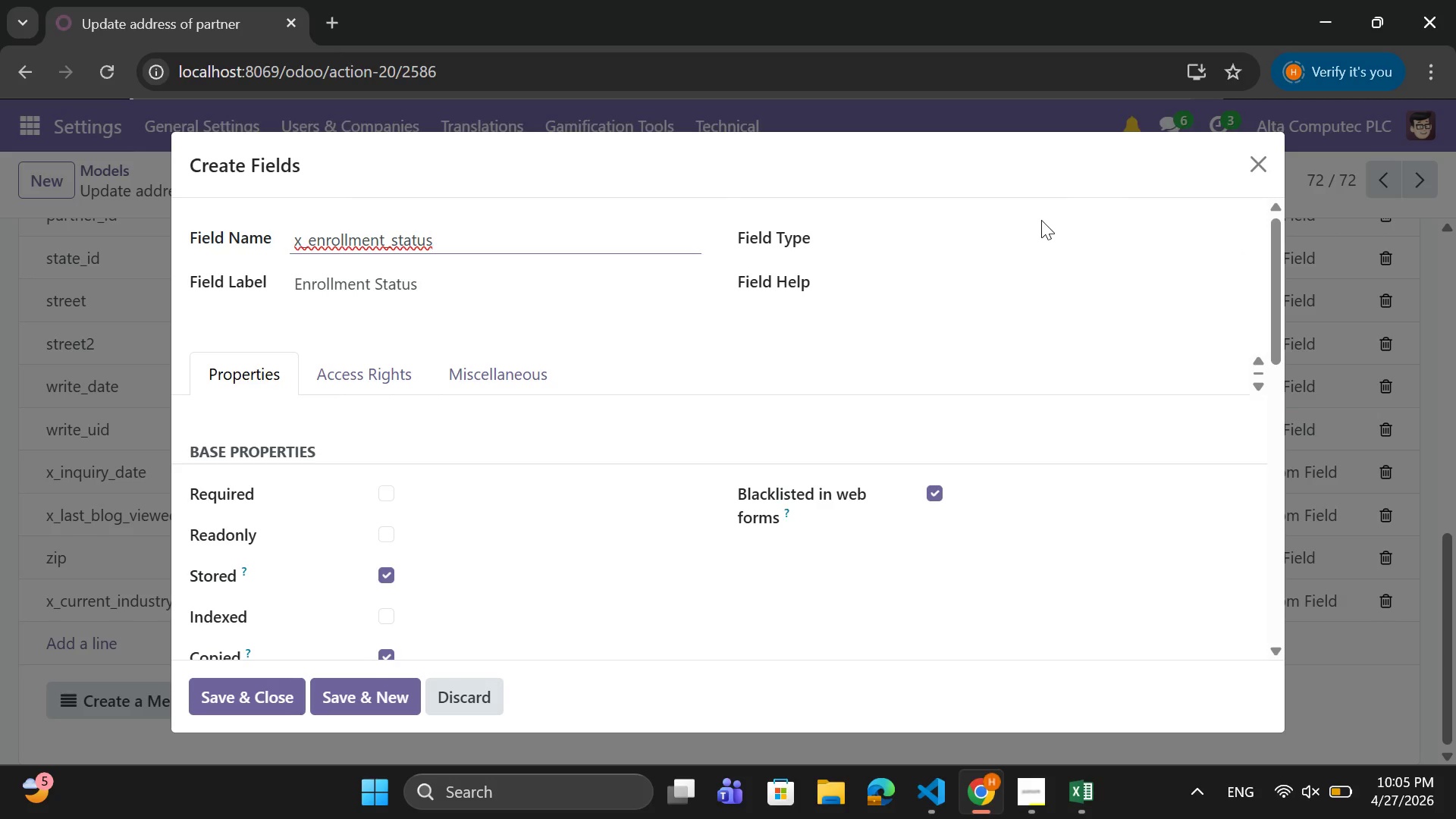 
double_click([1028, 238])
 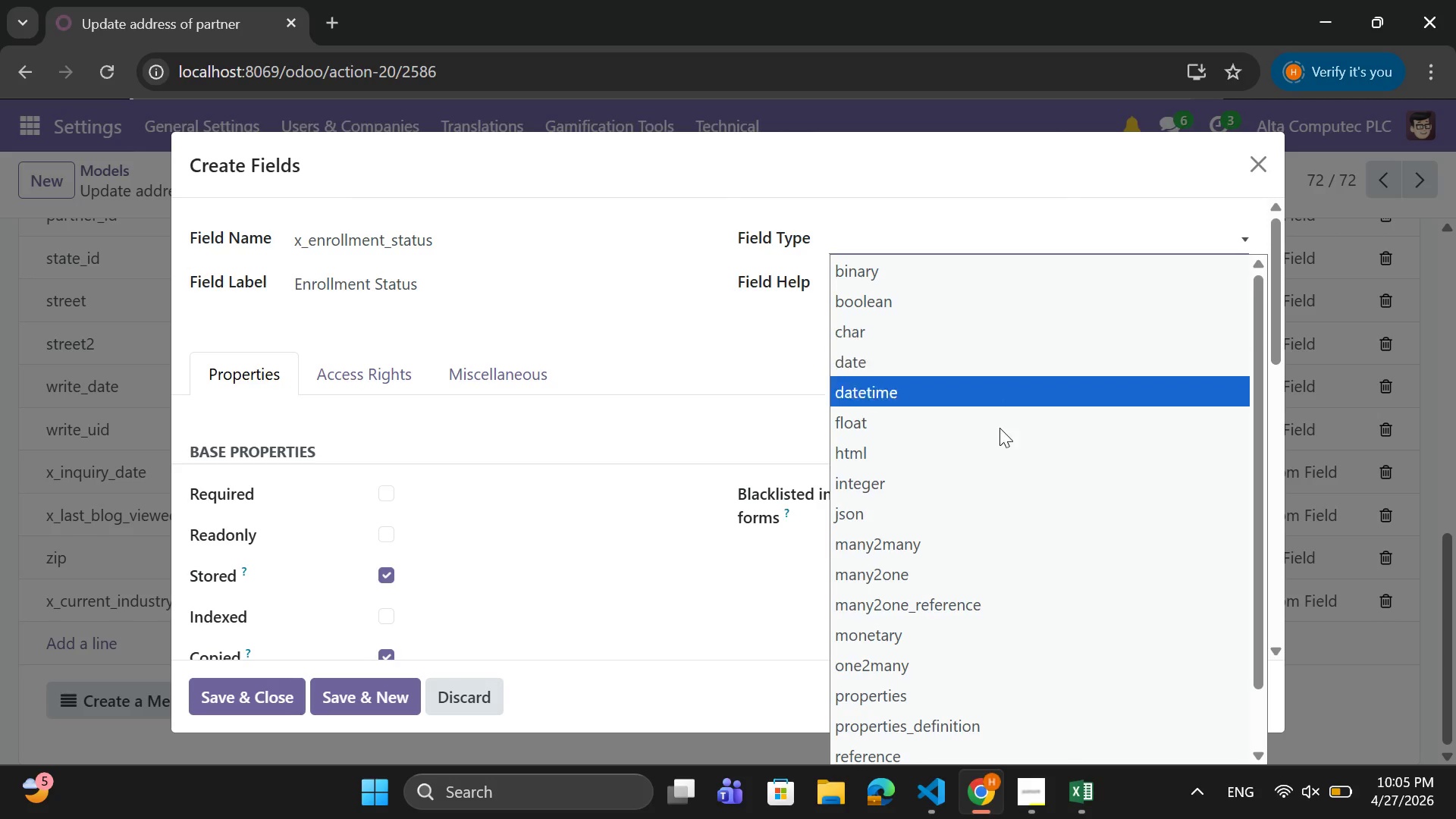 
scroll: coordinate [457, 451], scroll_direction: down, amount: 8.0
 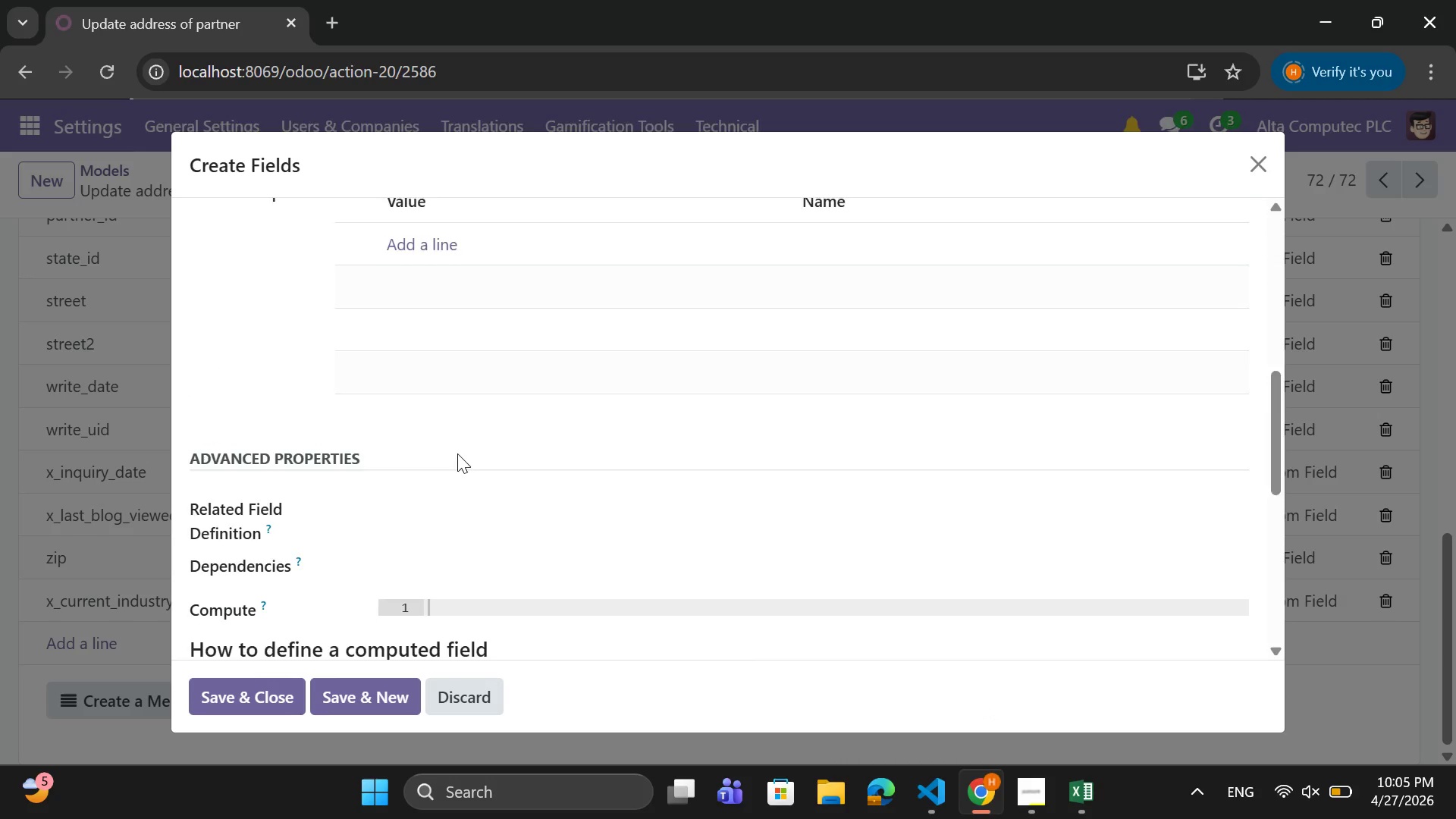 
scroll: coordinate [453, 441], scroll_direction: up, amount: 2.0
 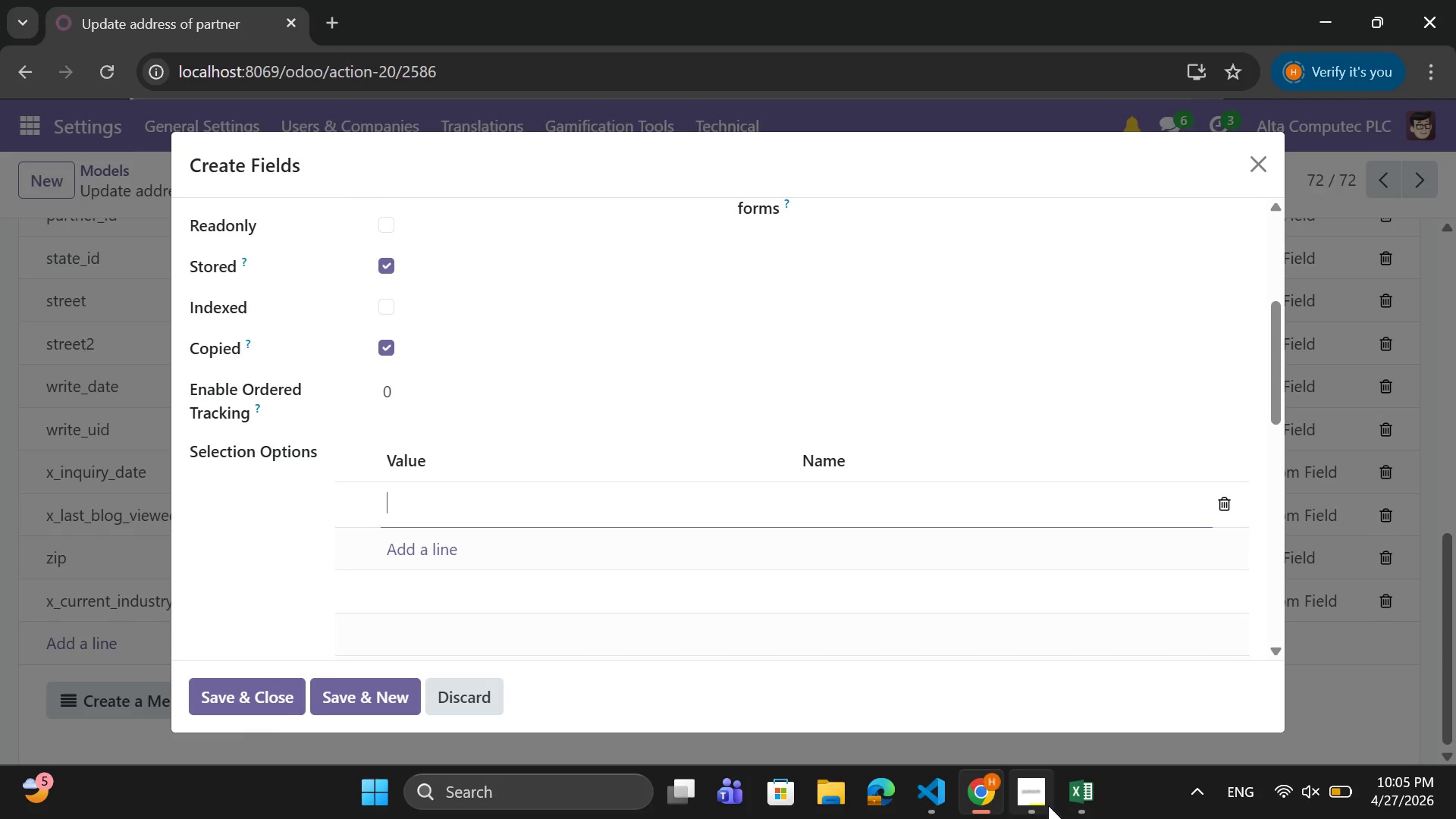 
left_click([1073, 786])
 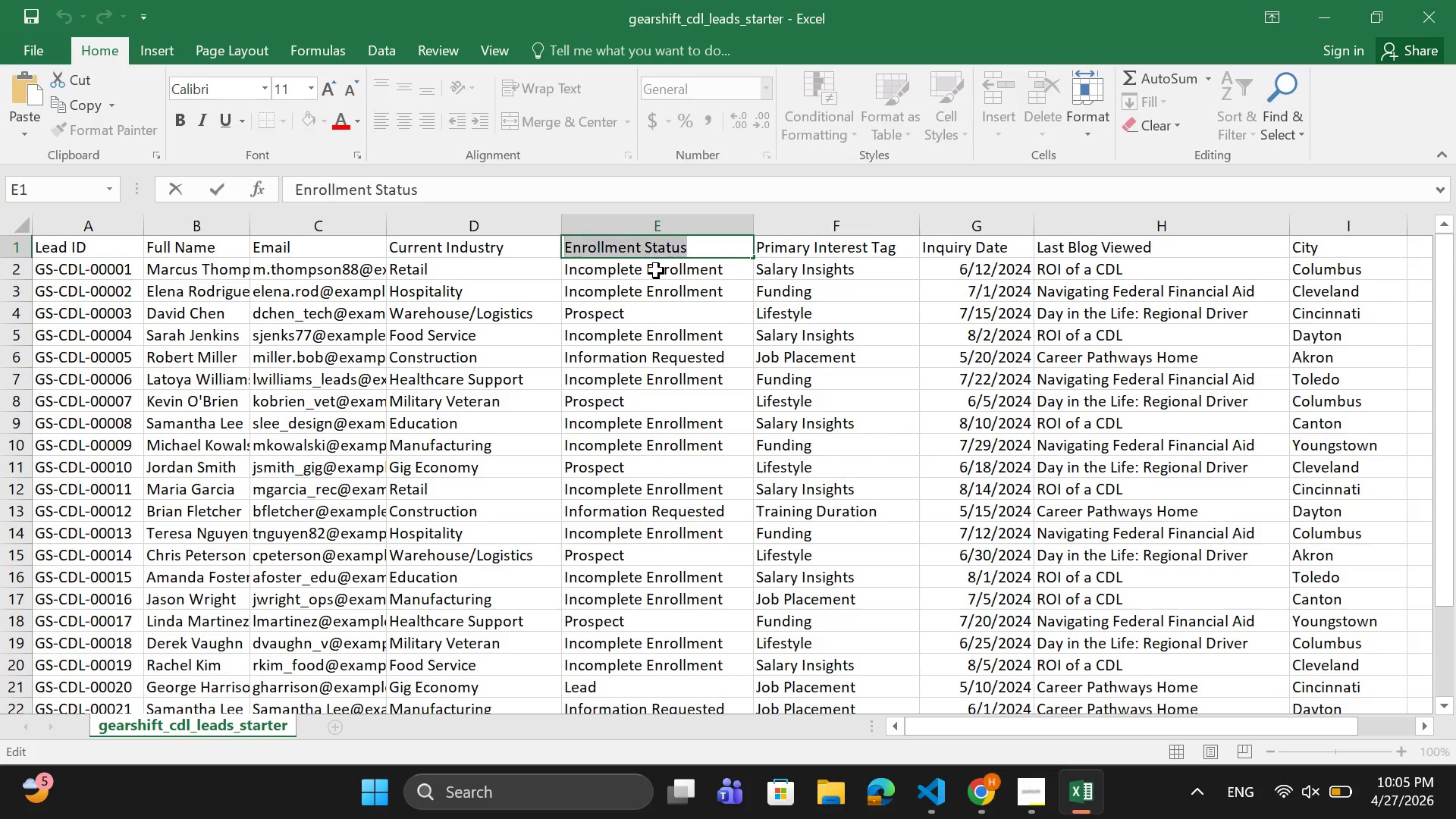 
left_click_drag(start_coordinate=[733, 271], to_coordinate=[563, 275])
 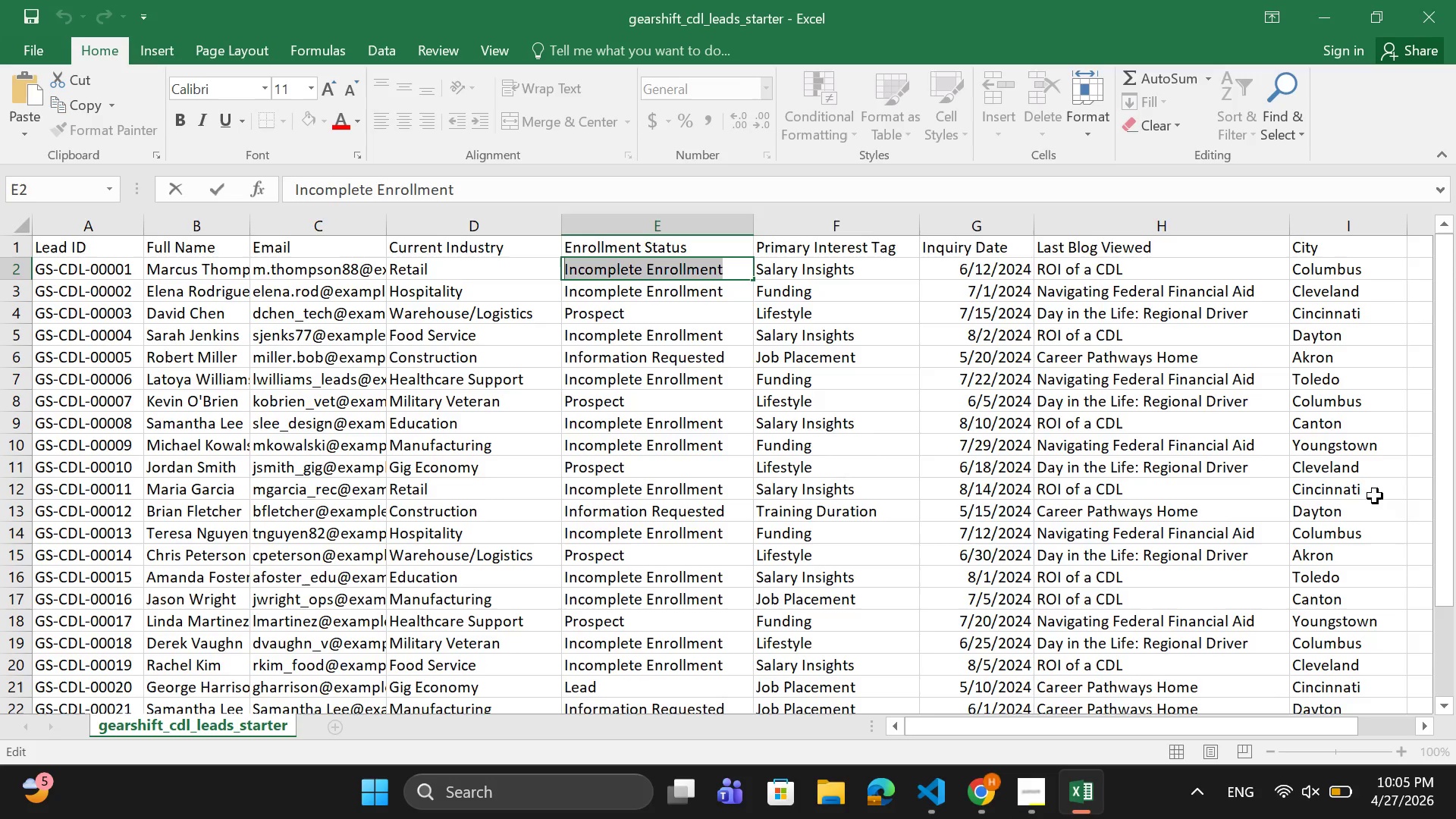 
key(Control+C)
 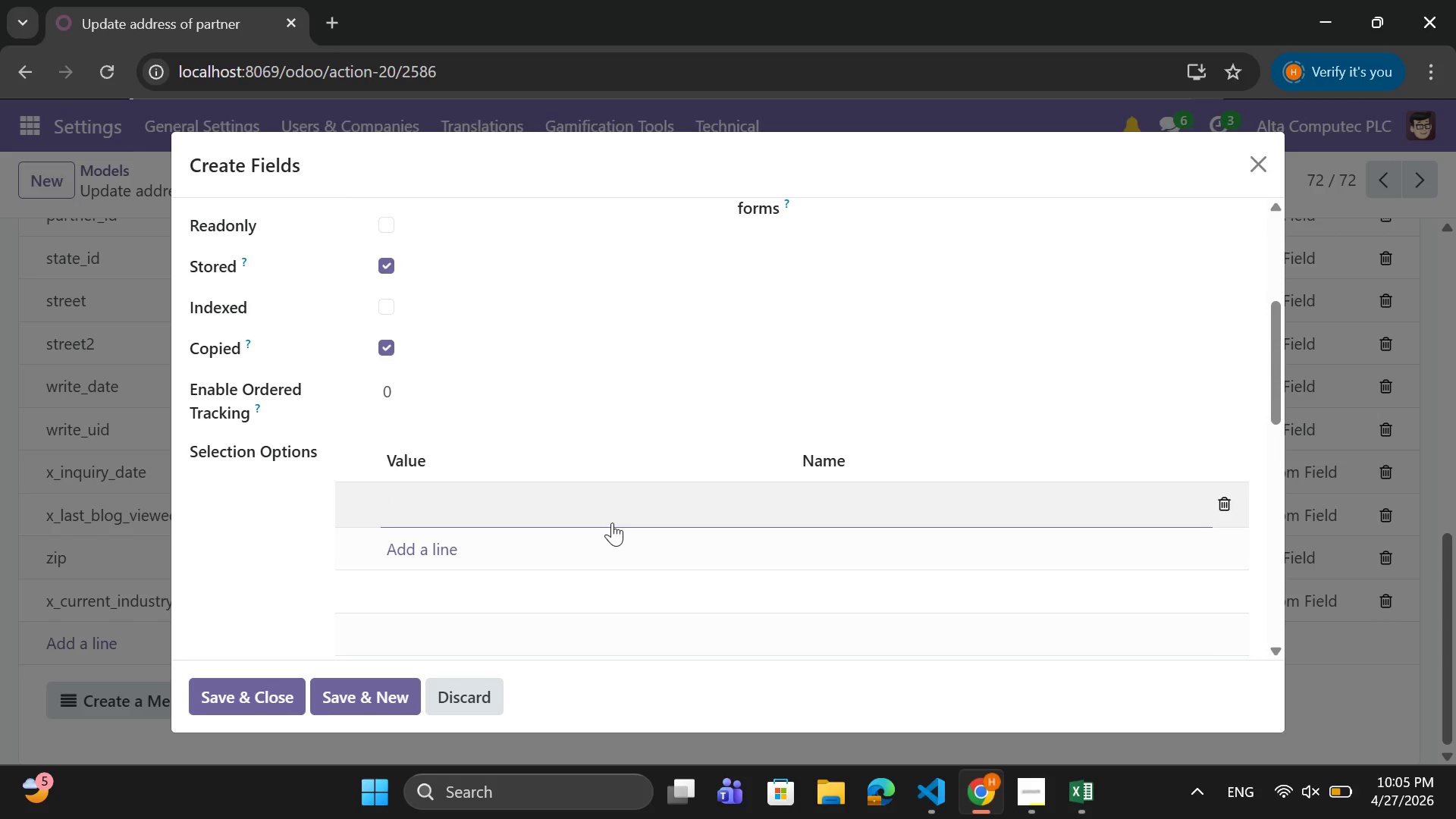 
key(Control+V)
 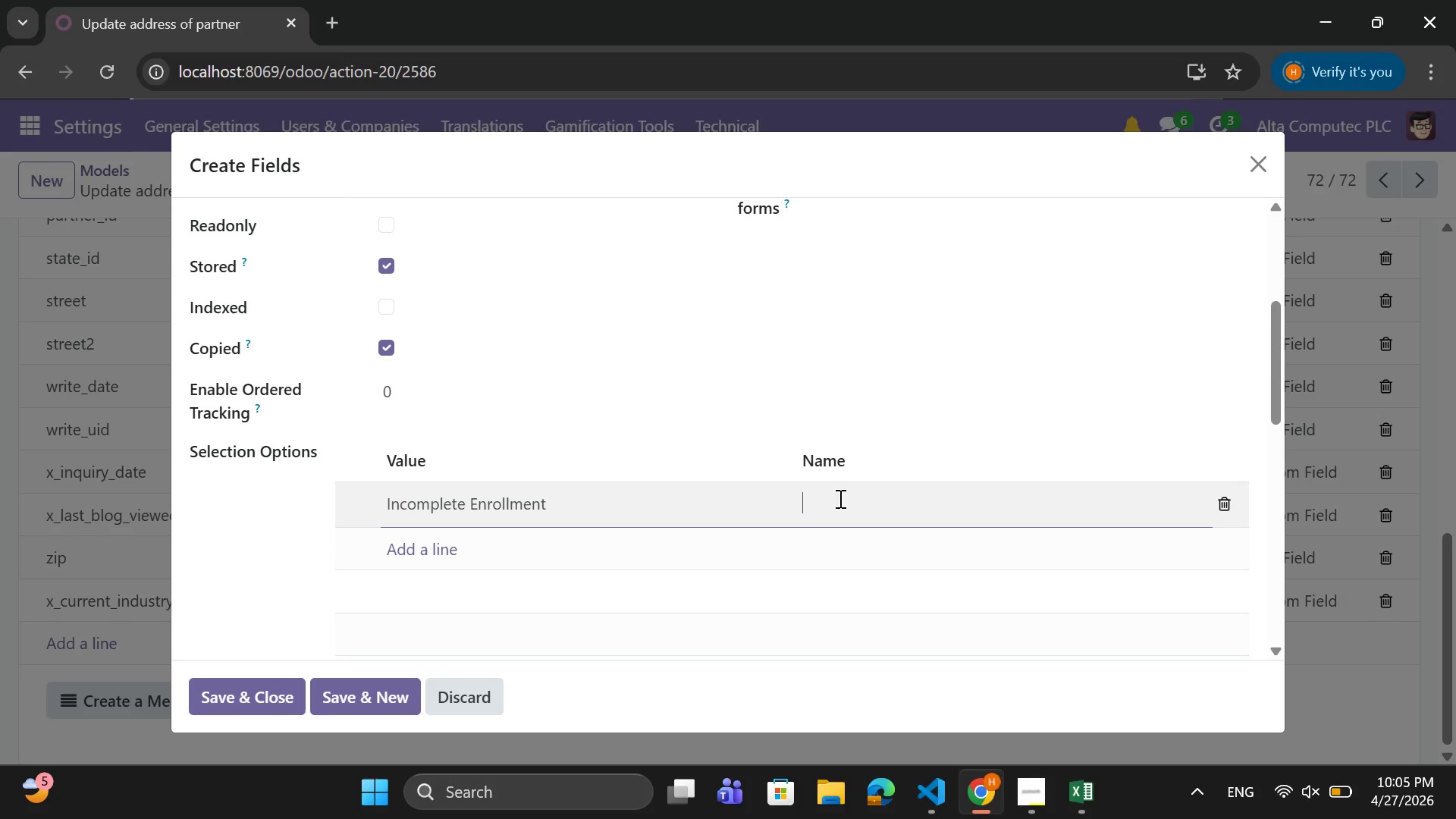 
wait(5.12)
 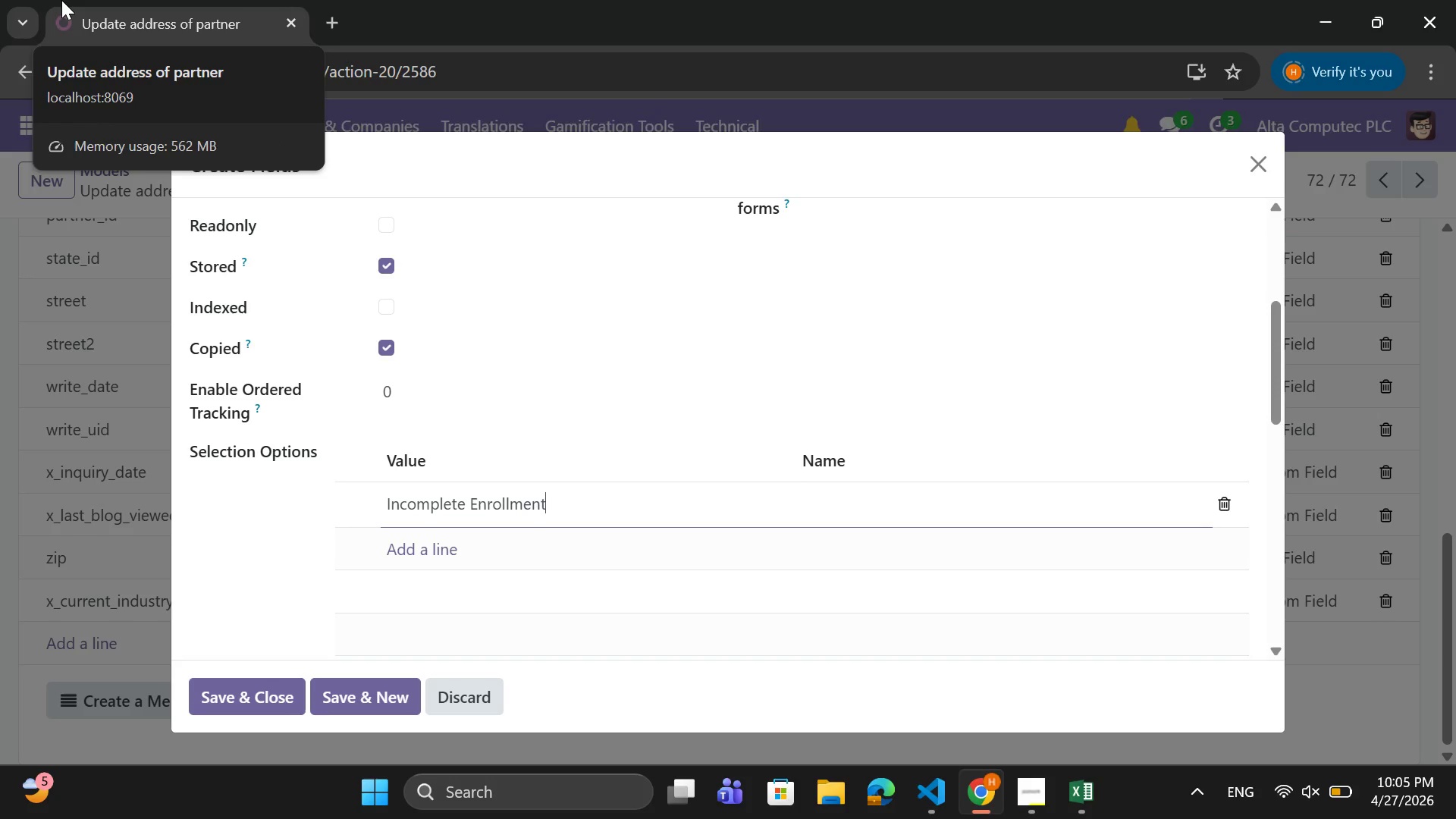 
key(Control+V)
 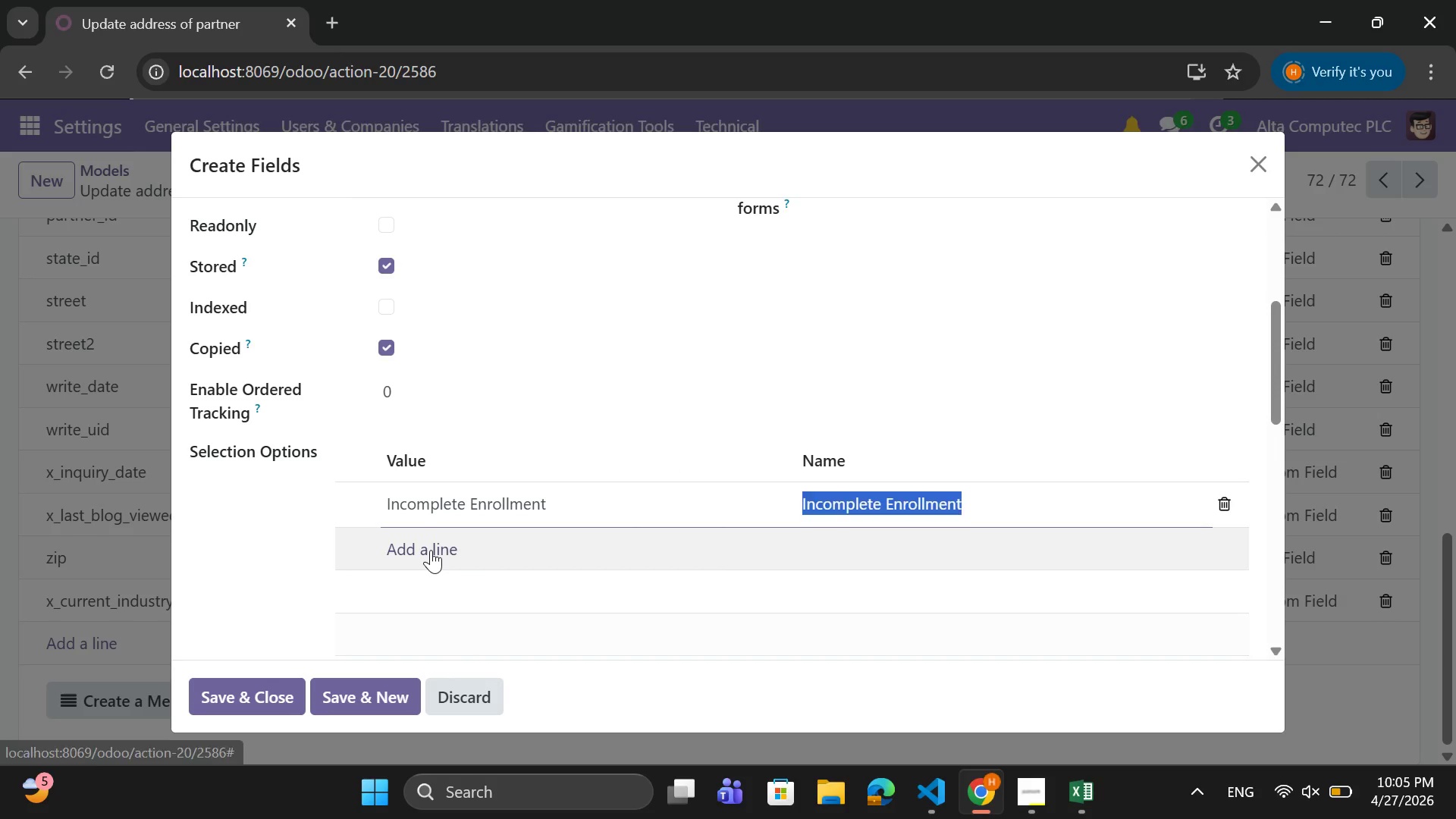 
wait(8.67)
 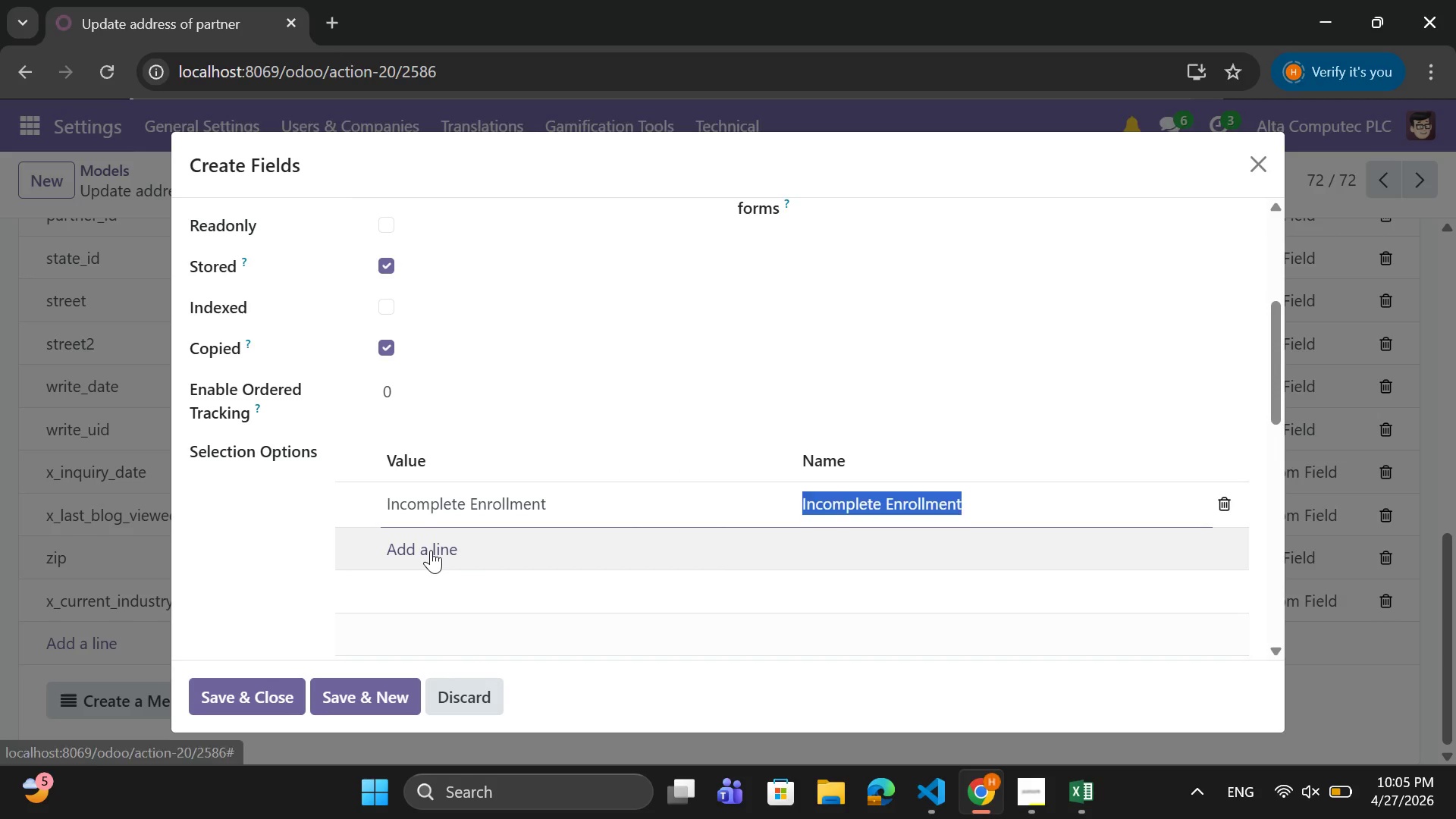 
double_click([627, 315])
 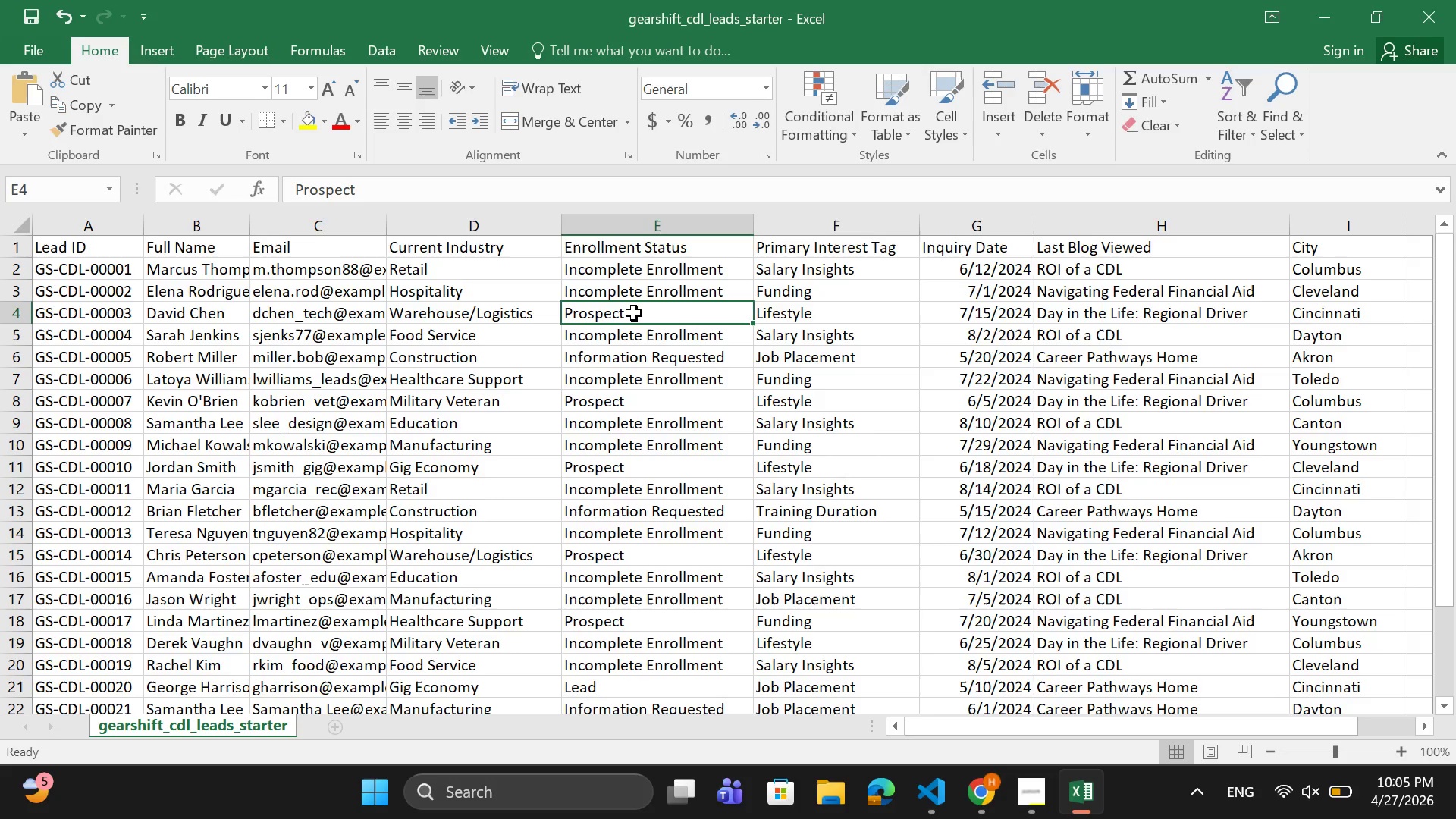 
left_click([635, 313])
 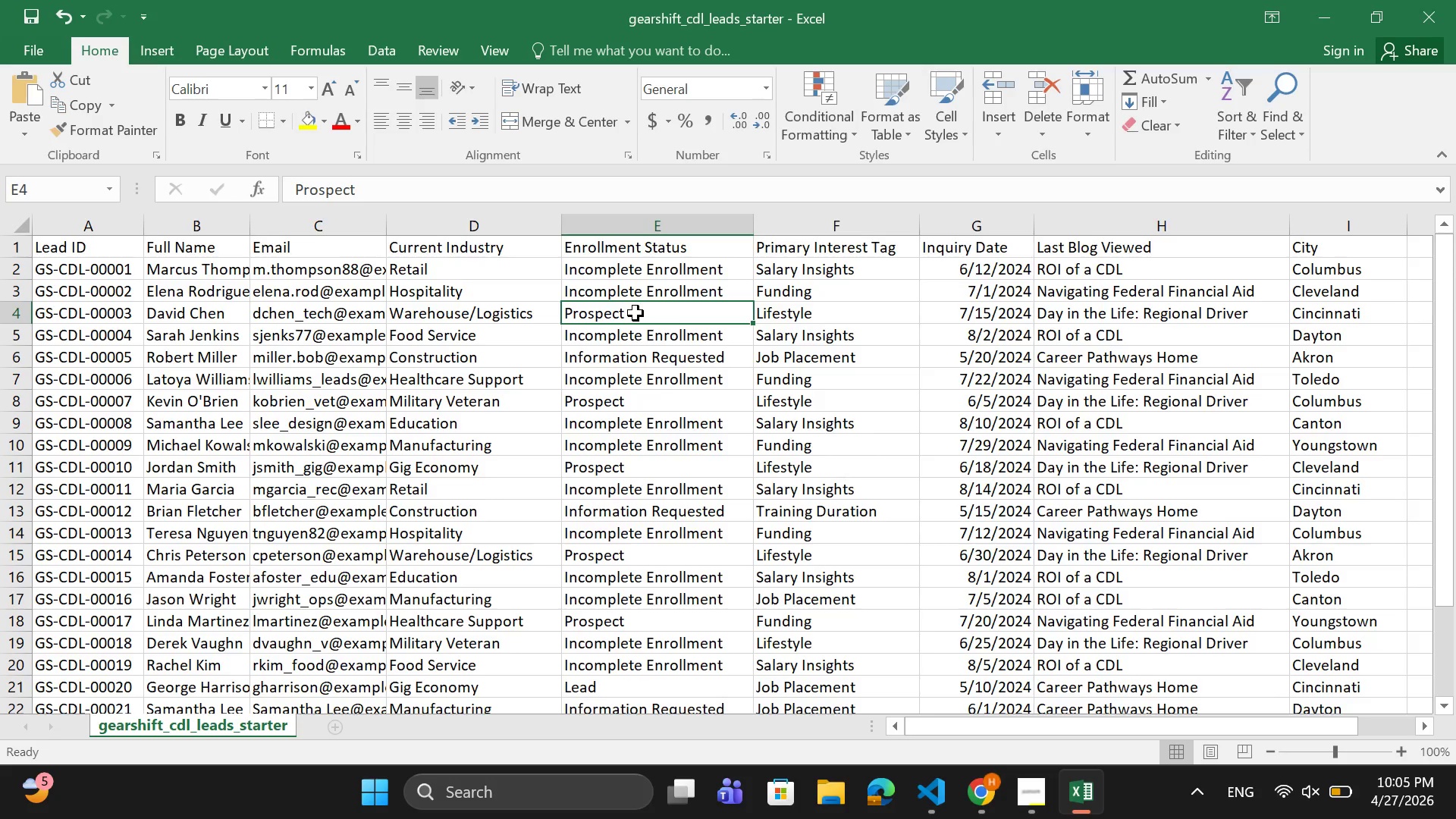 
left_click_drag(start_coordinate=[636, 313], to_coordinate=[623, 313])
 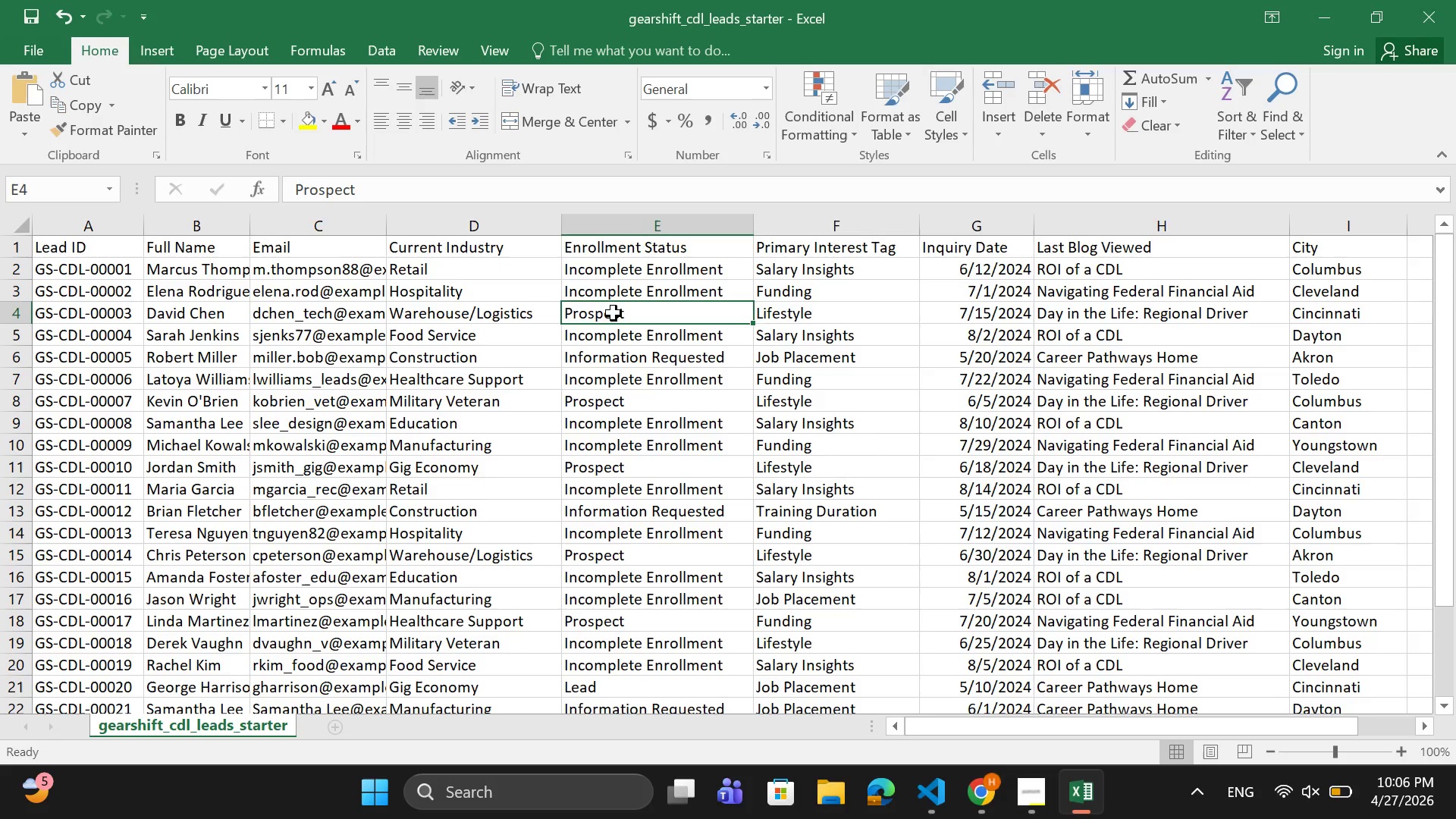 
double_click([613, 313])
 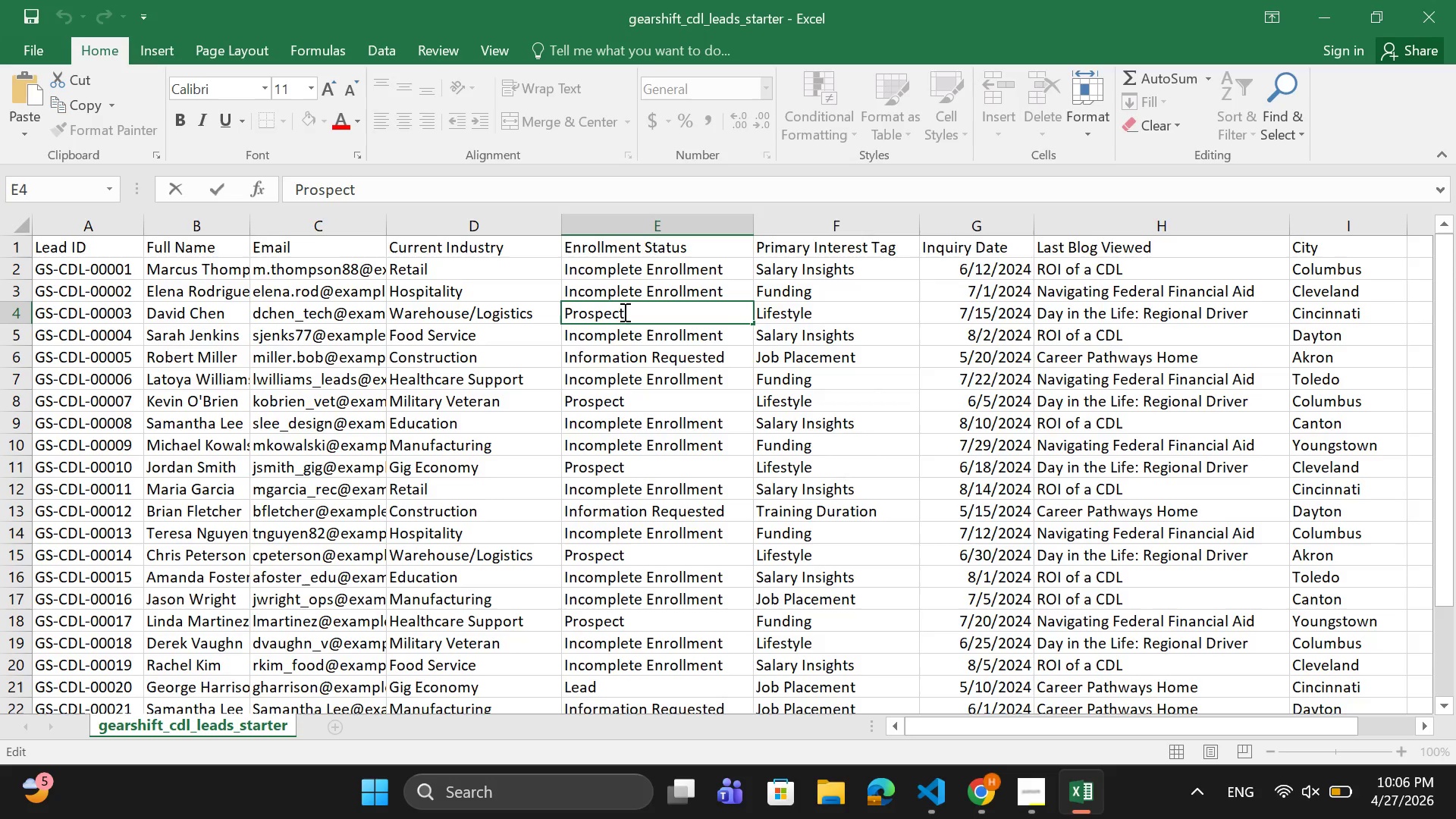 
left_click_drag(start_coordinate=[626, 311], to_coordinate=[564, 312])
 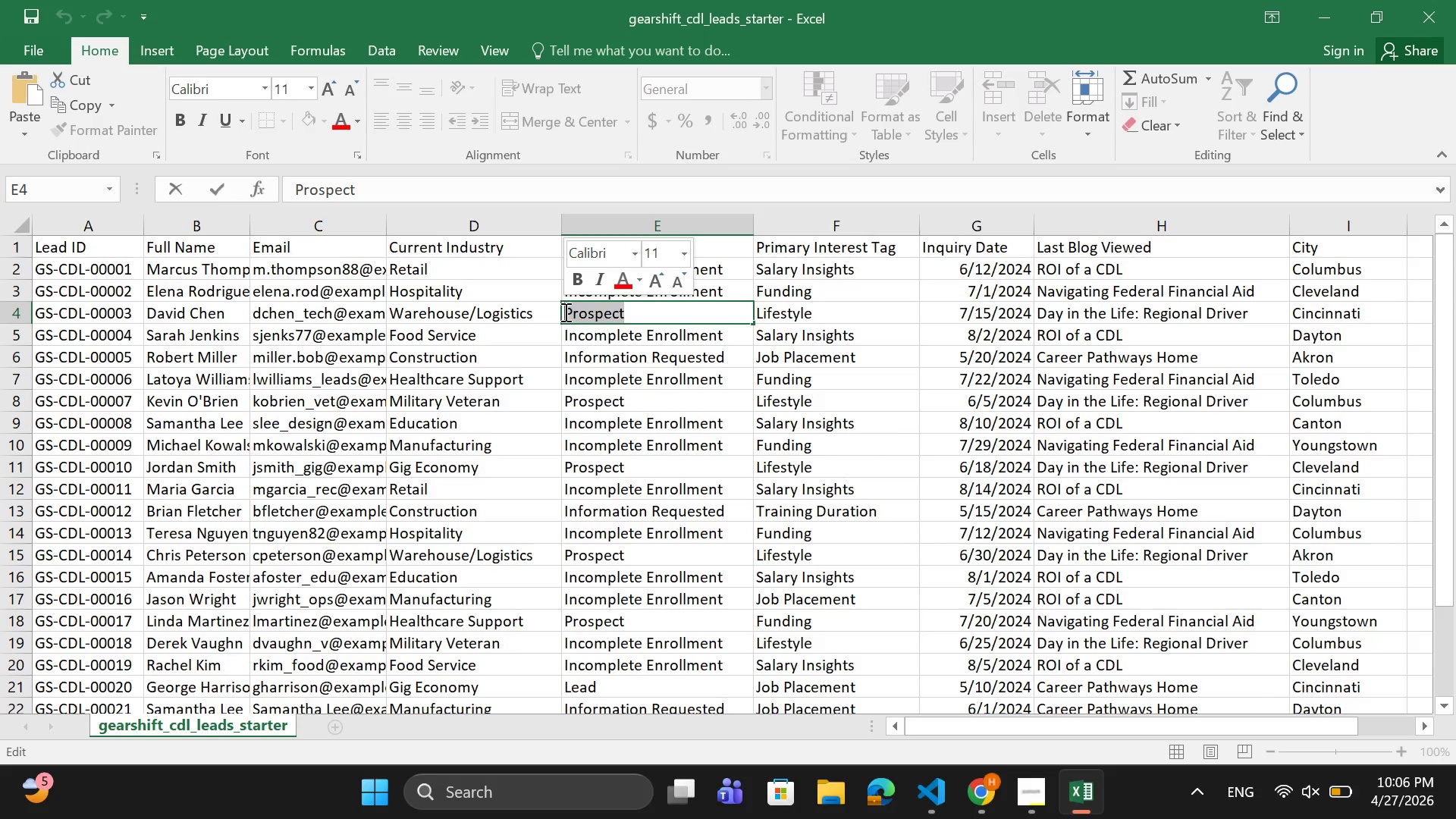 
key(Control+C)
 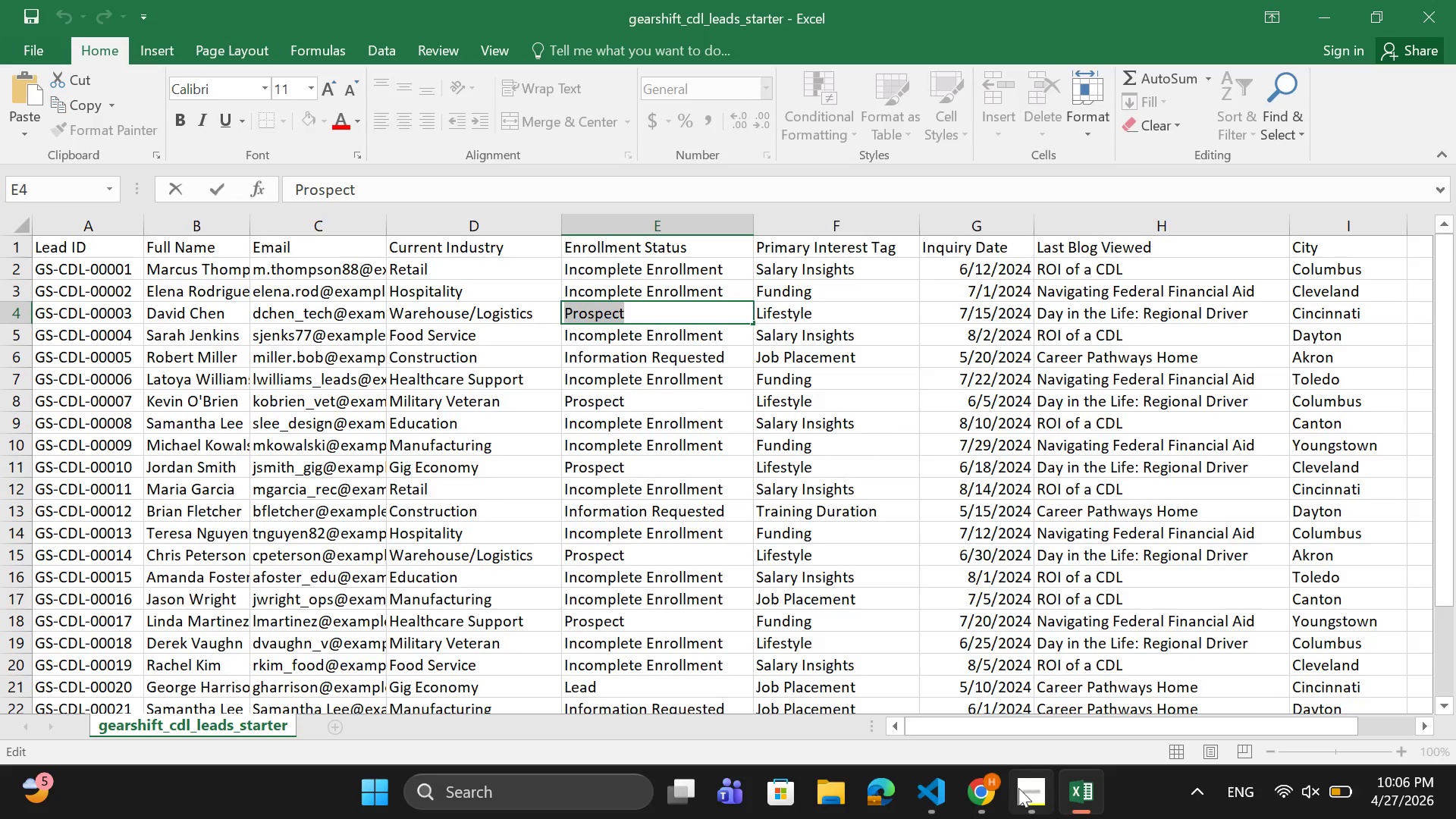 
left_click([973, 799])
 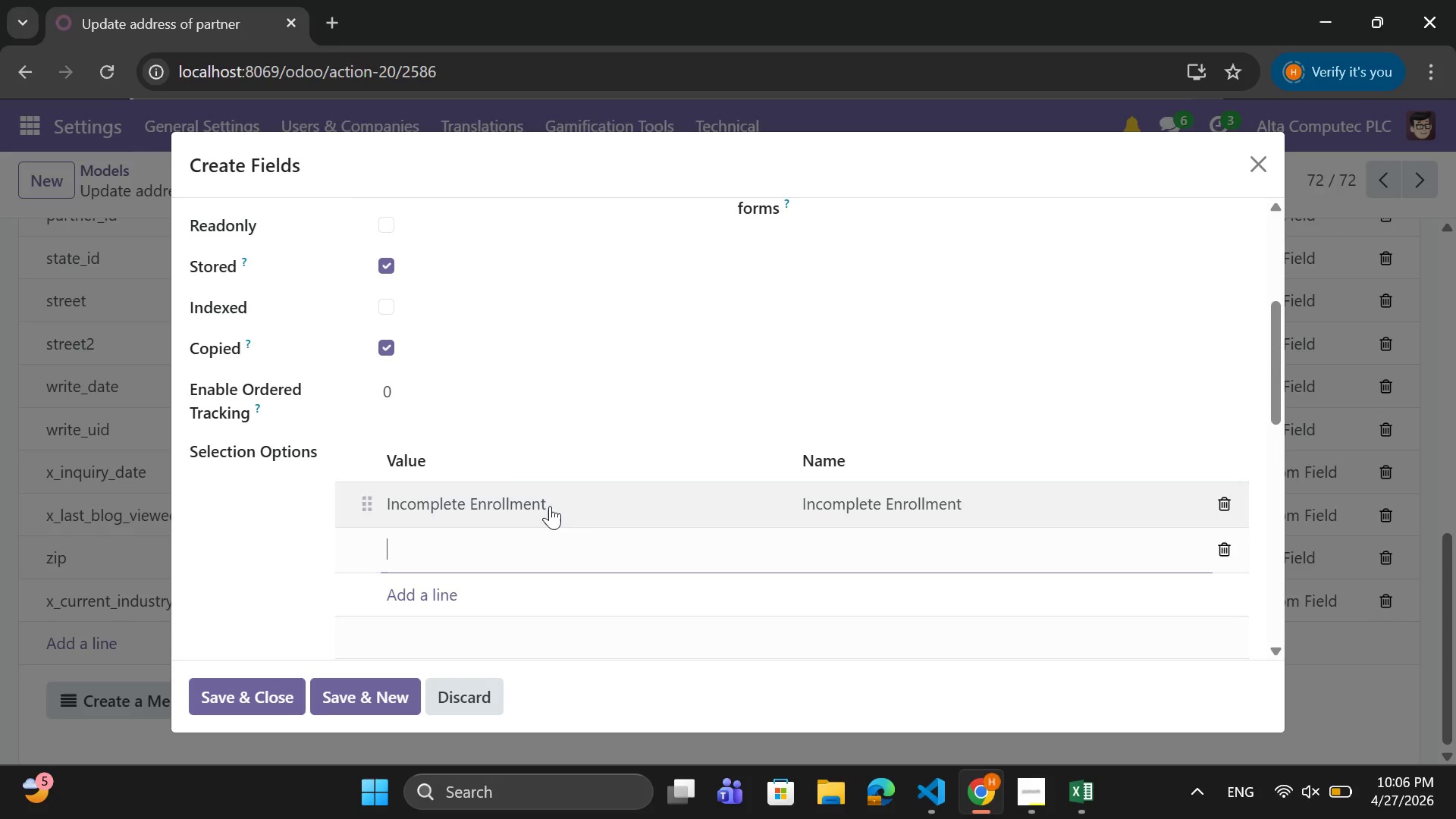 
key(Control+V)
 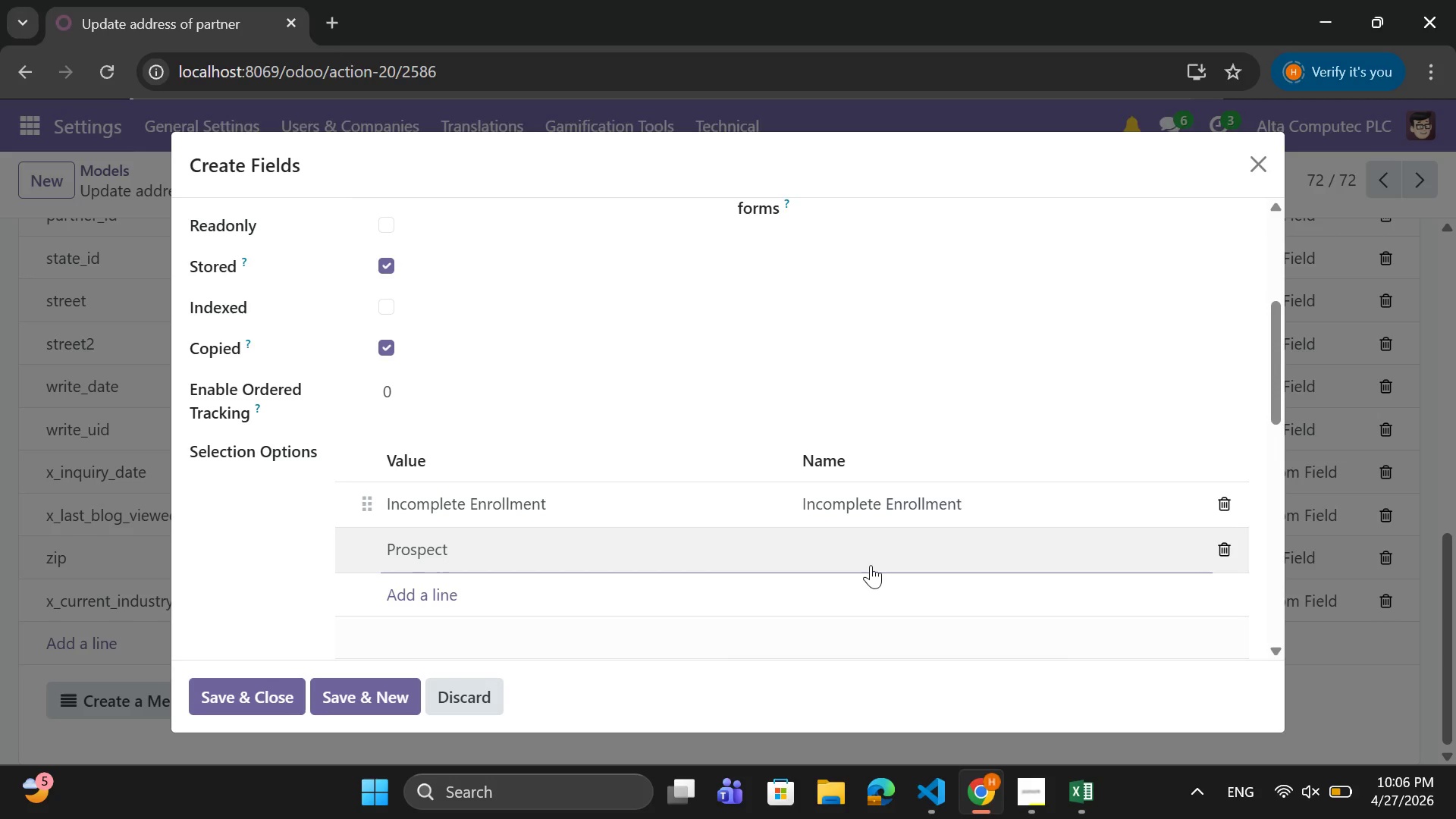 
double_click([873, 551])
 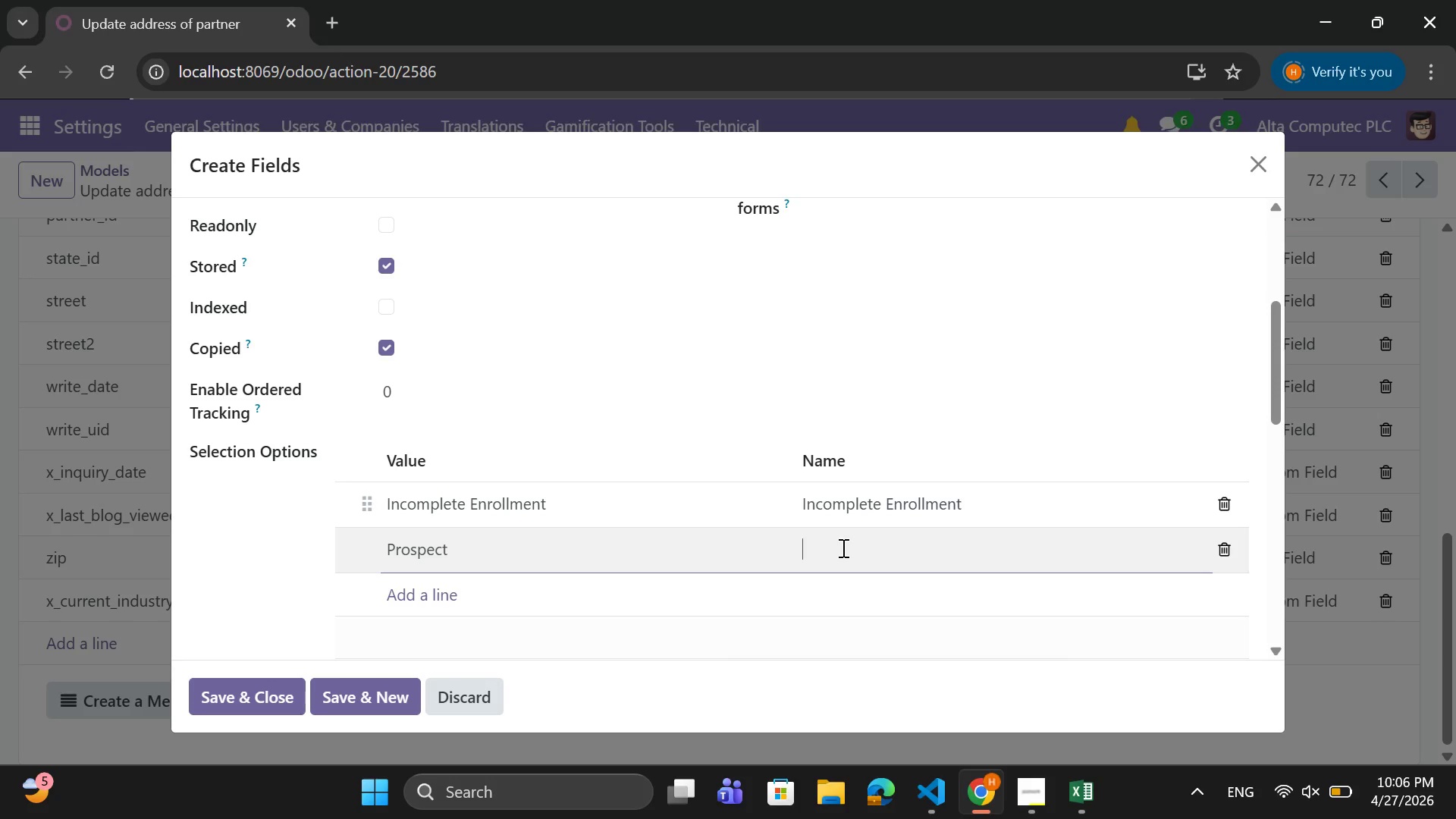 
key(Control+V)
 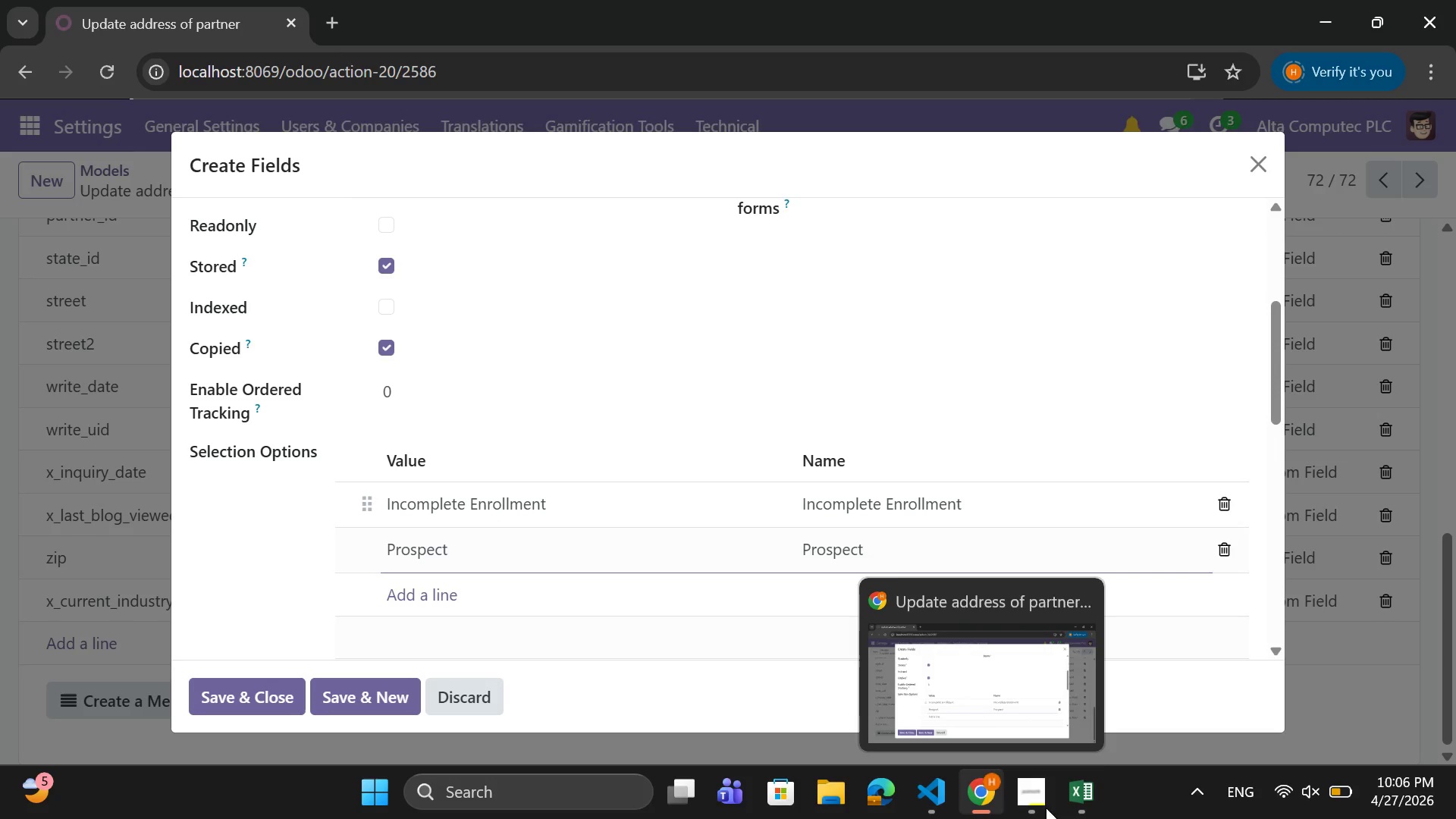 
left_click([1073, 809])
 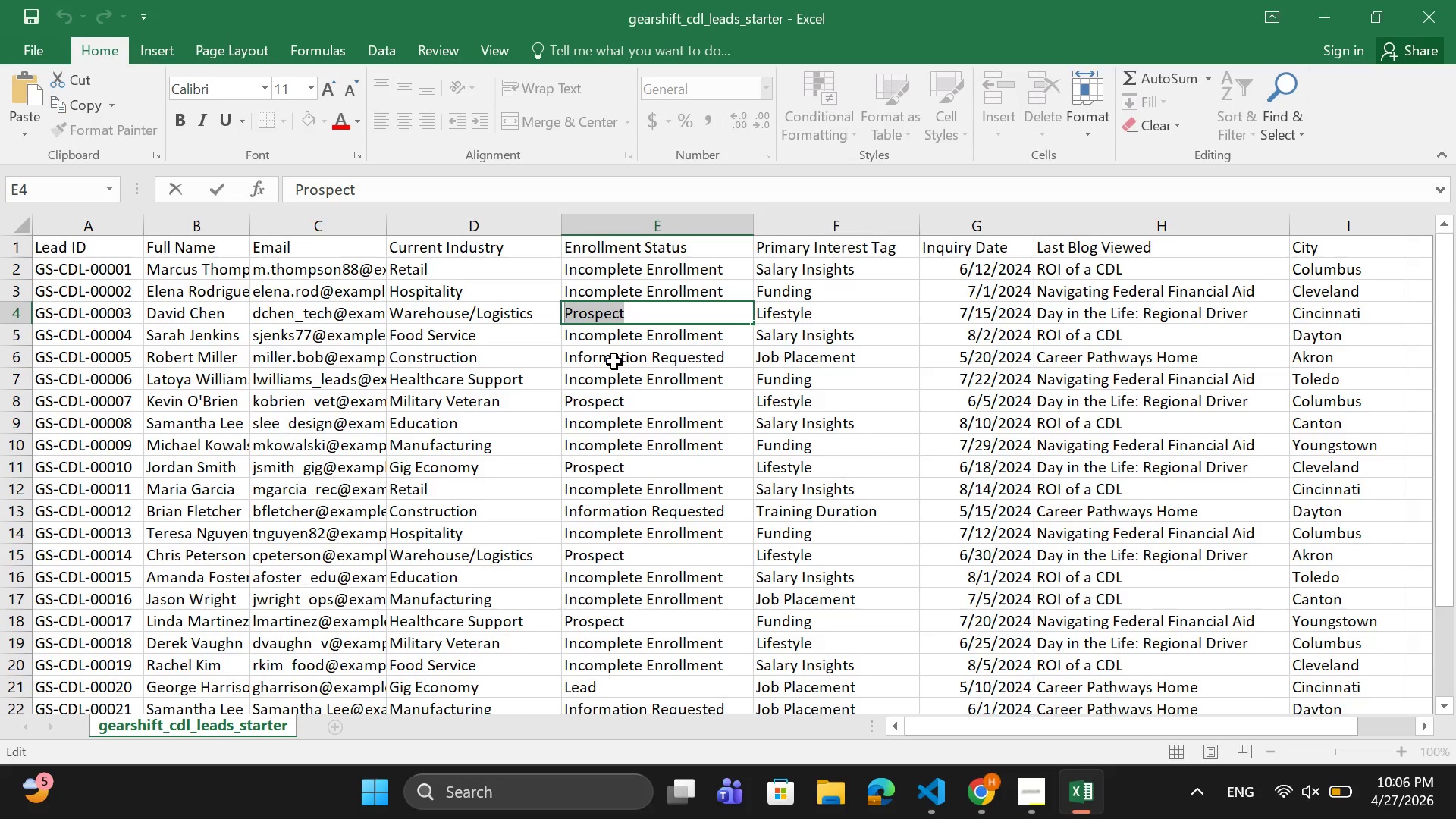 
wait(5.89)
 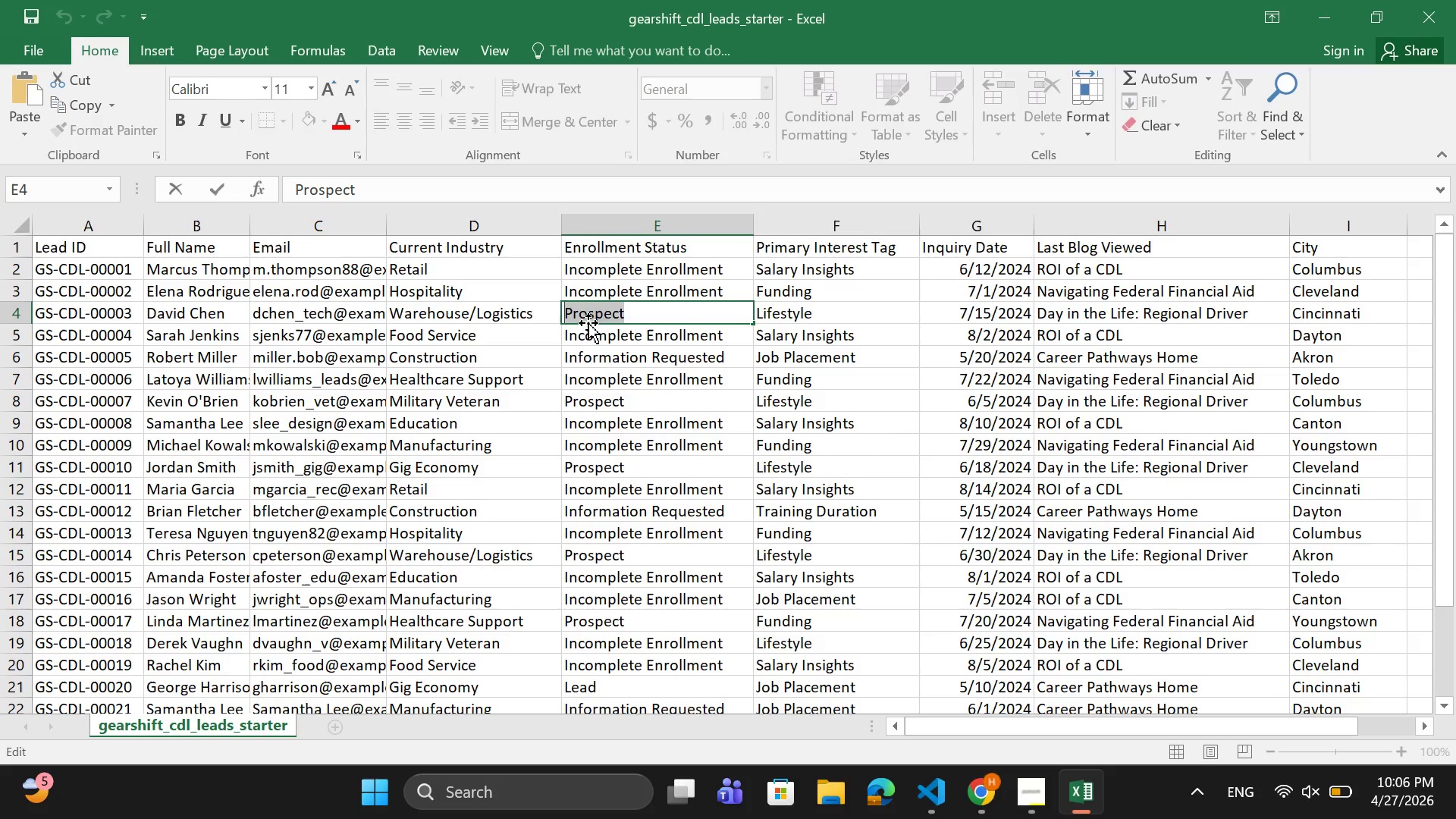 
double_click([614, 359])
 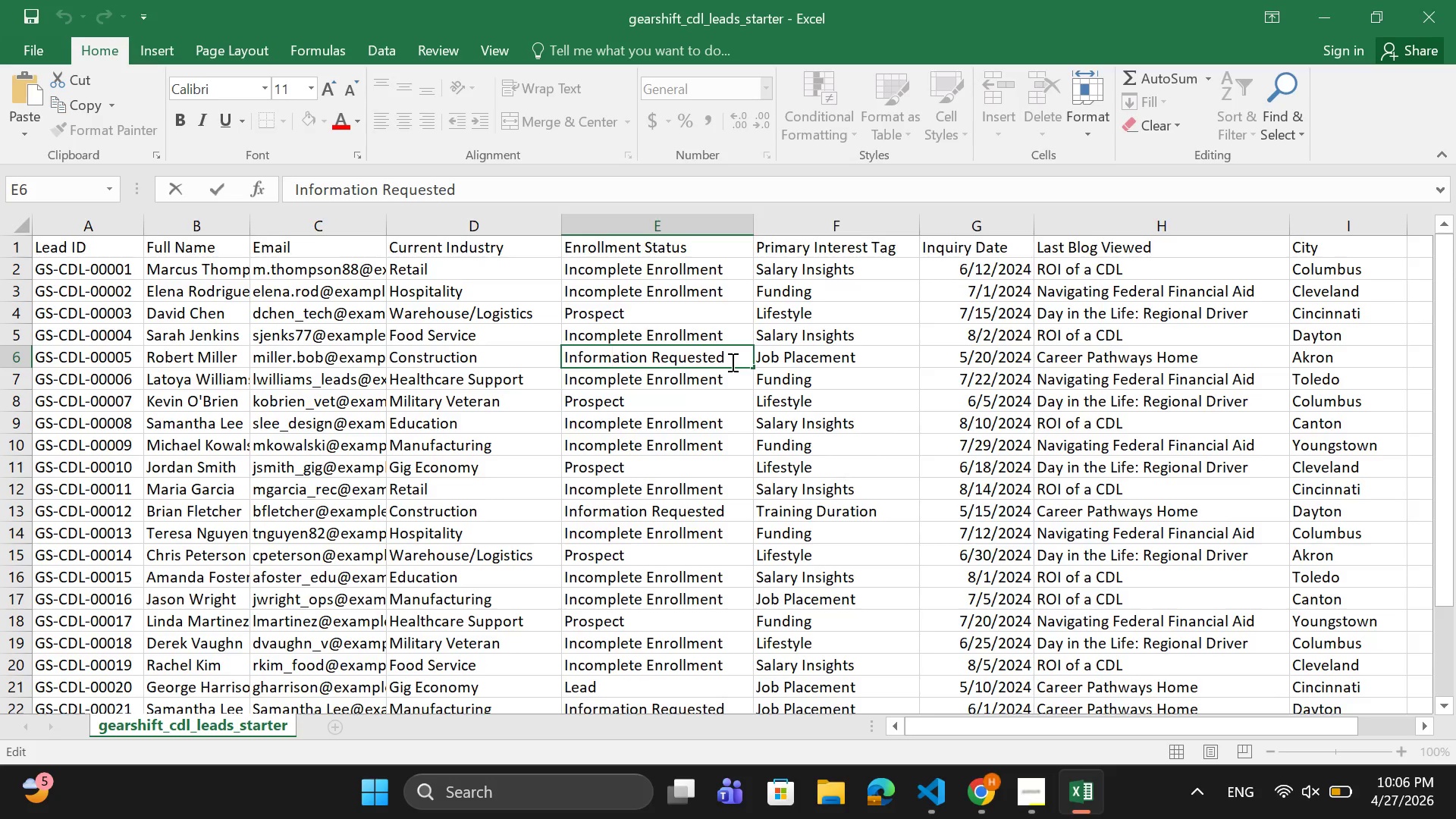 
left_click_drag(start_coordinate=[731, 361], to_coordinate=[563, 359])
 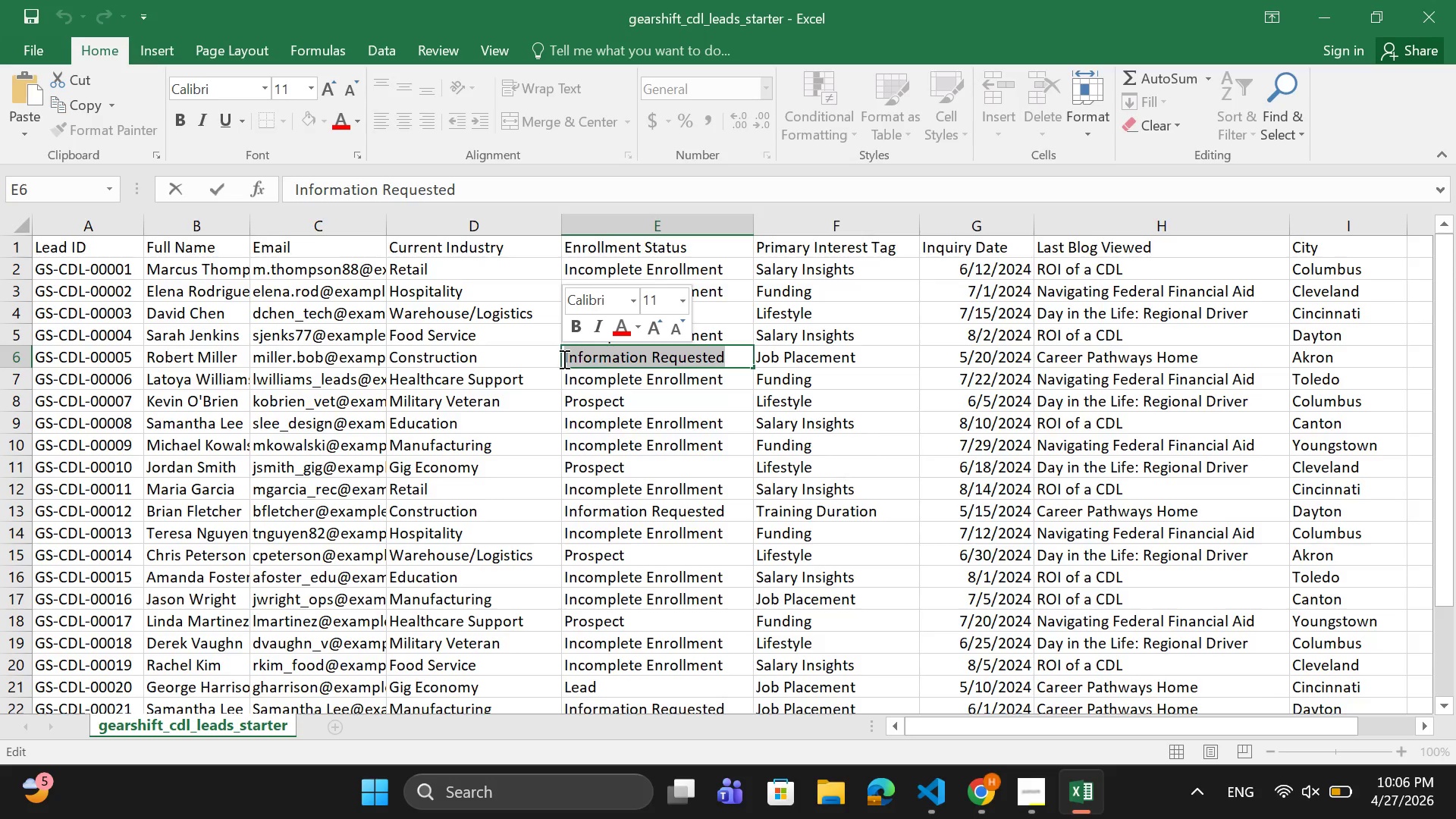 
key(Control+C)
 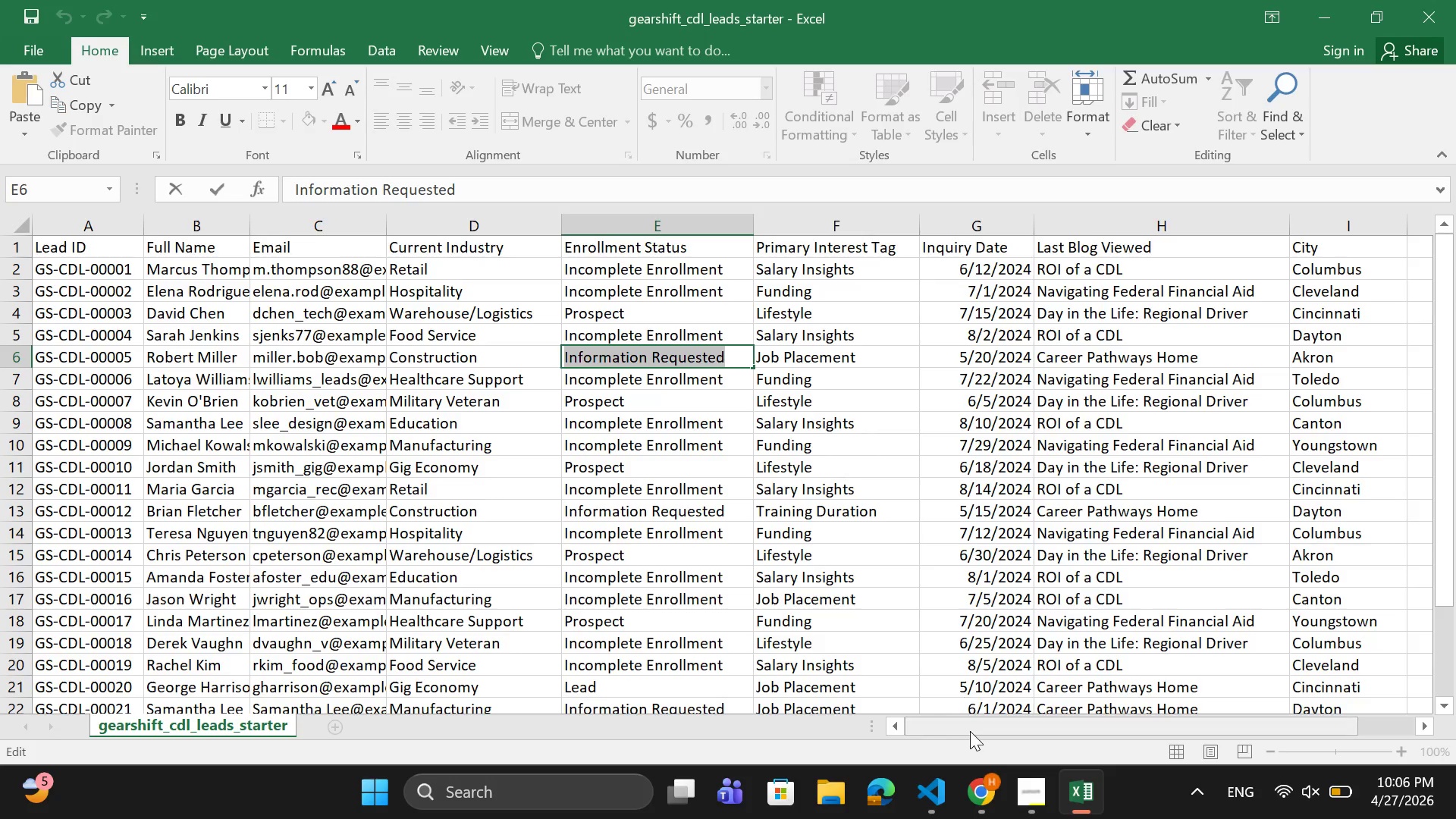 
left_click([991, 783])
 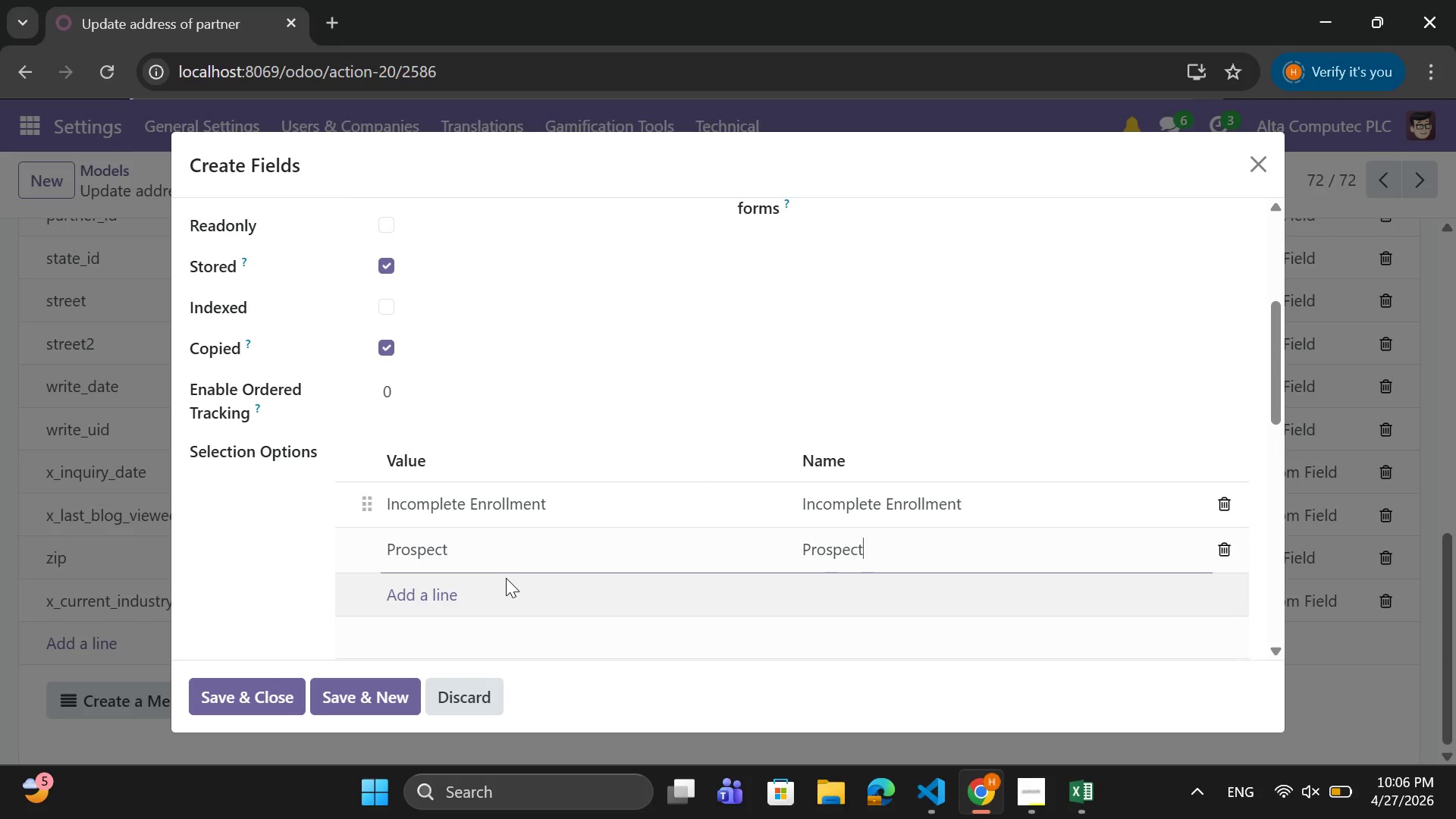 
left_click([439, 593])
 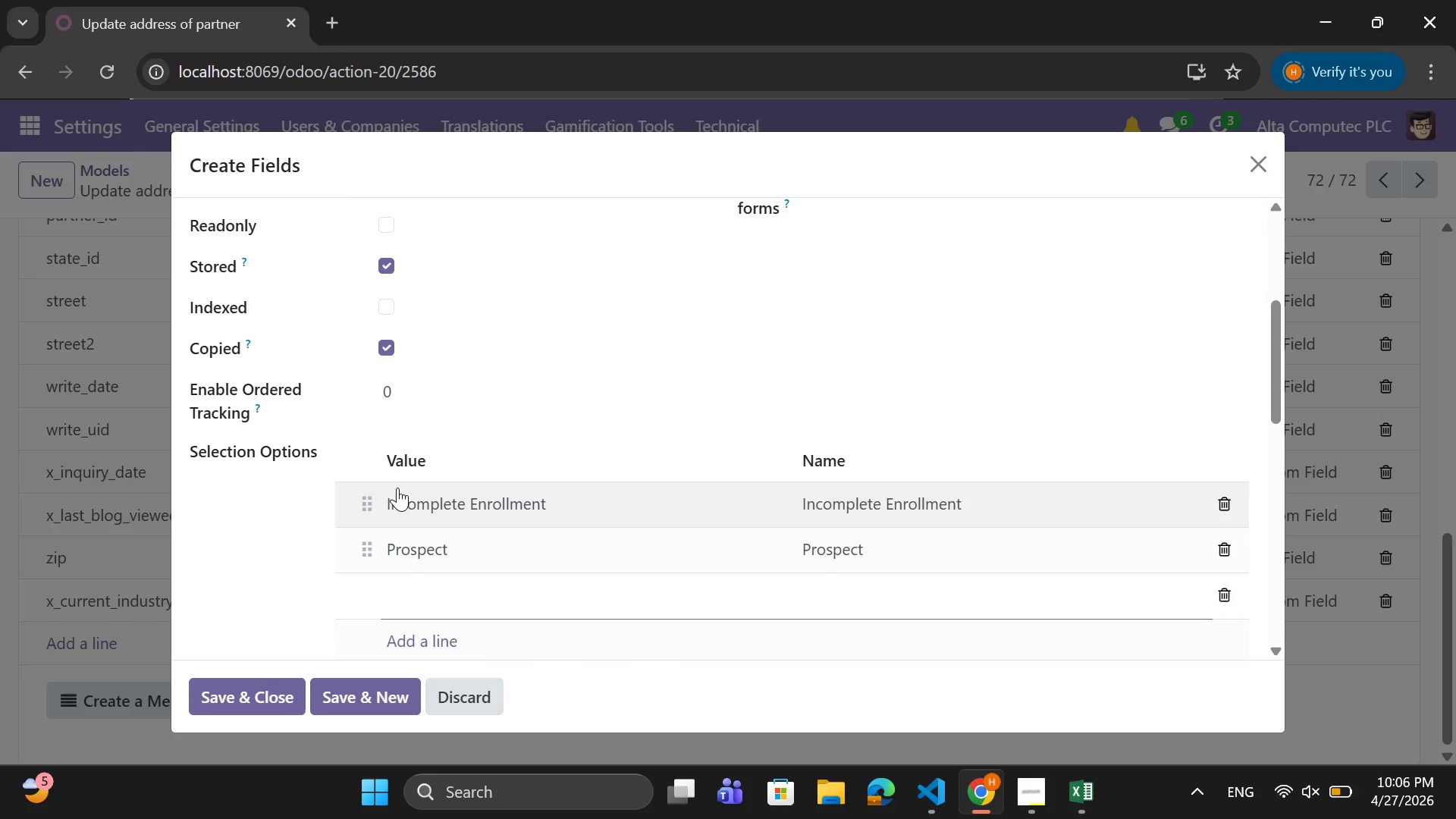 
key(Control+V)
 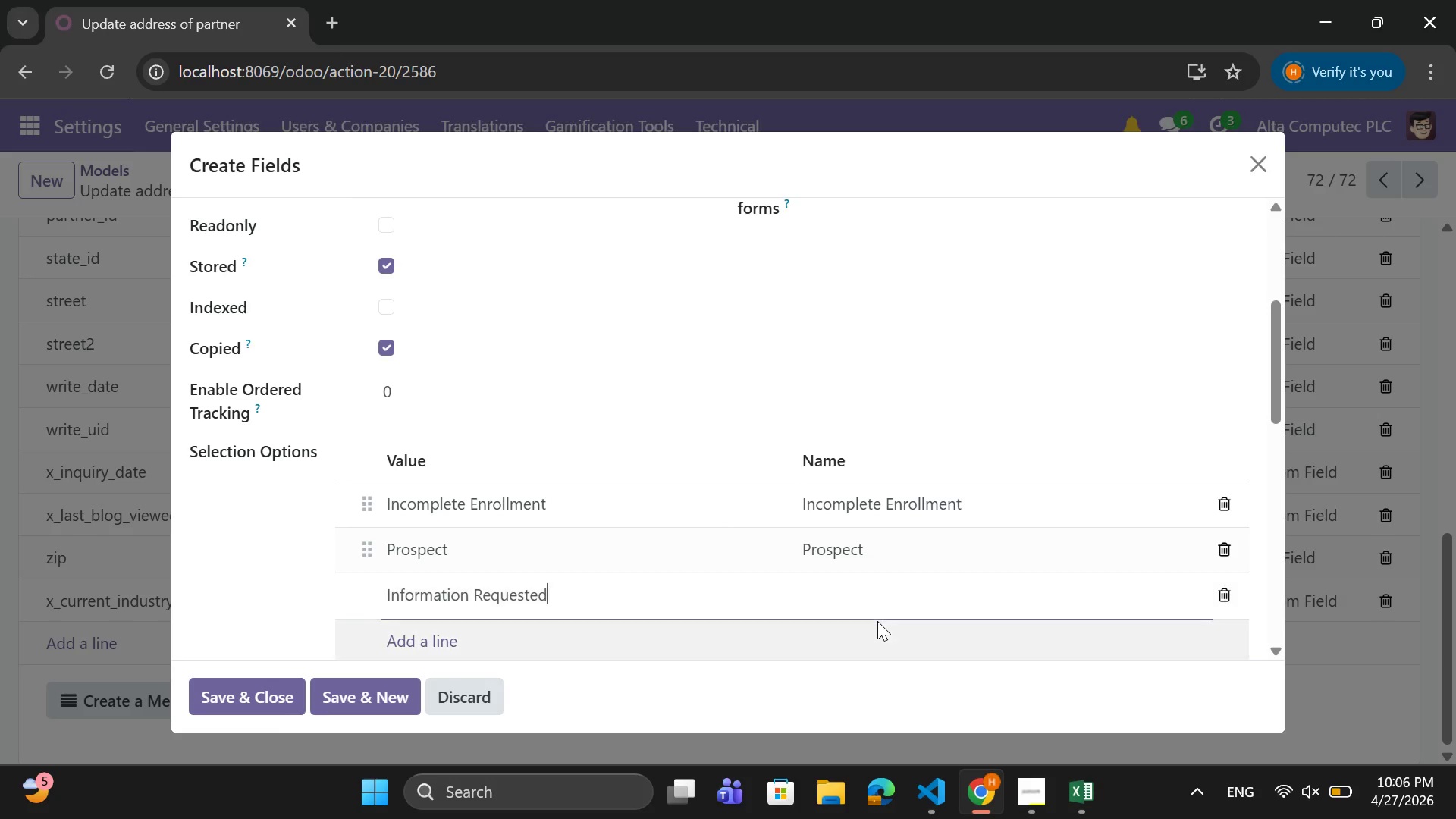 
left_click([877, 598])
 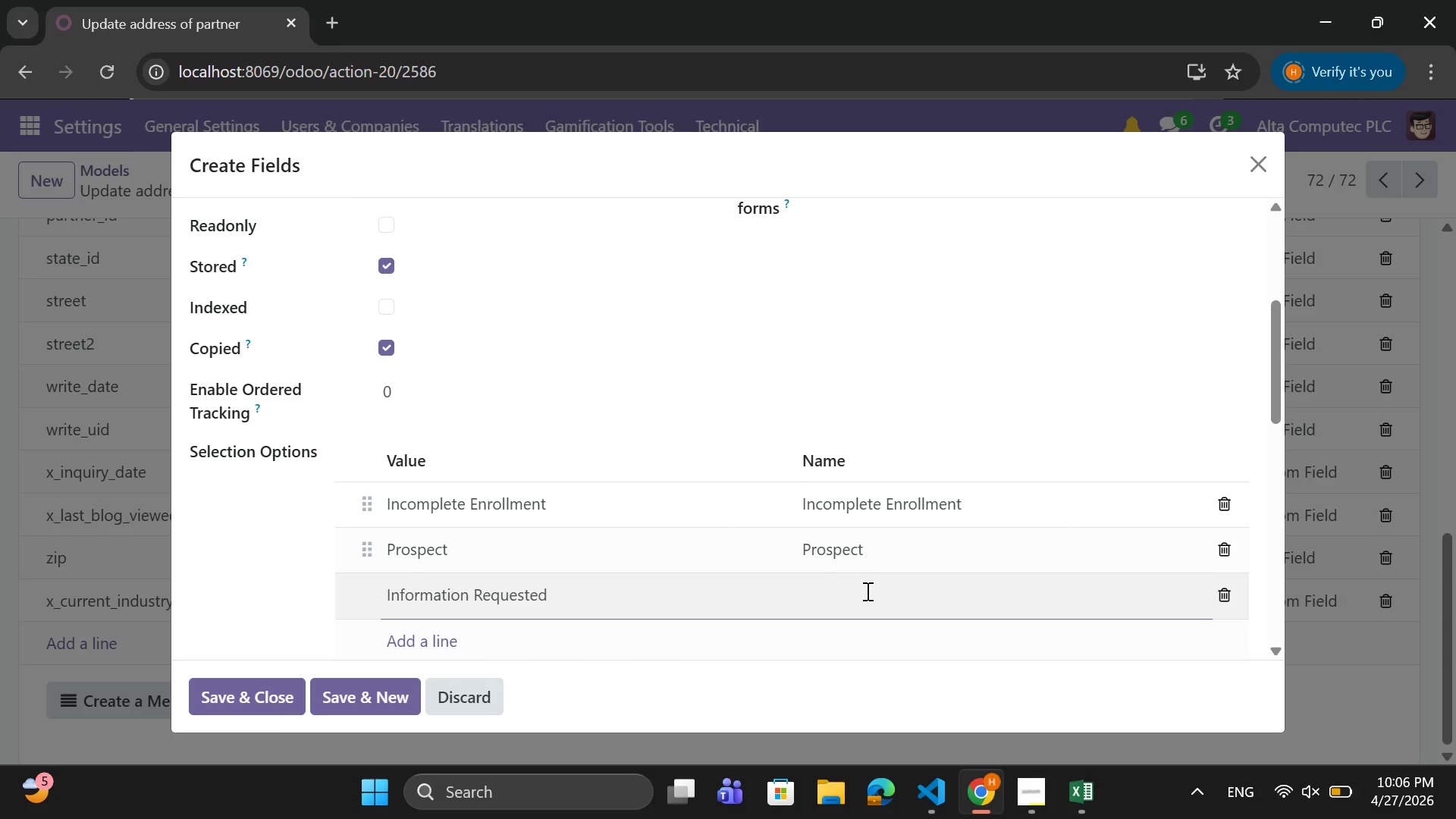 
key(Control+V)
 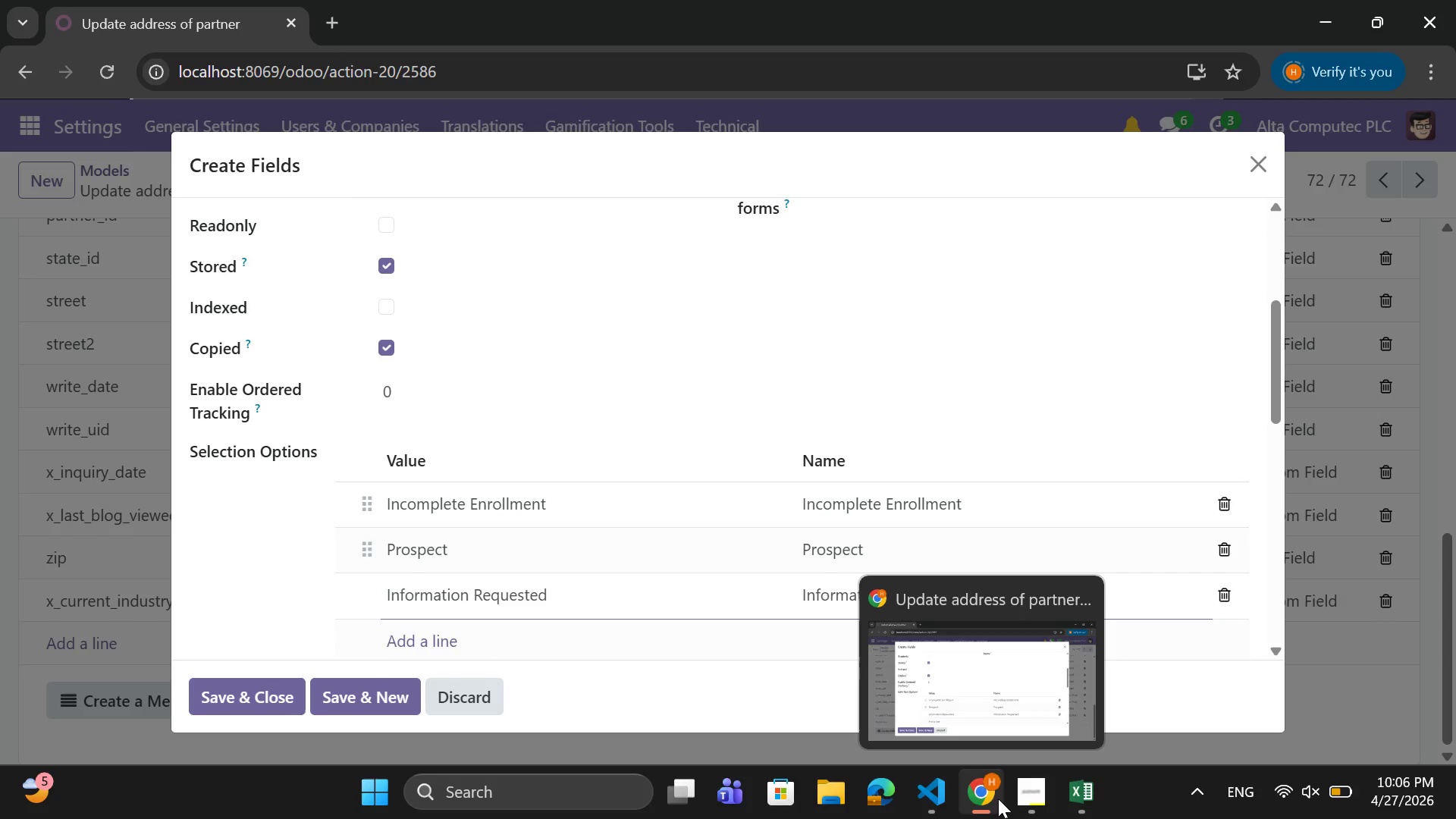 
wait(6.35)
 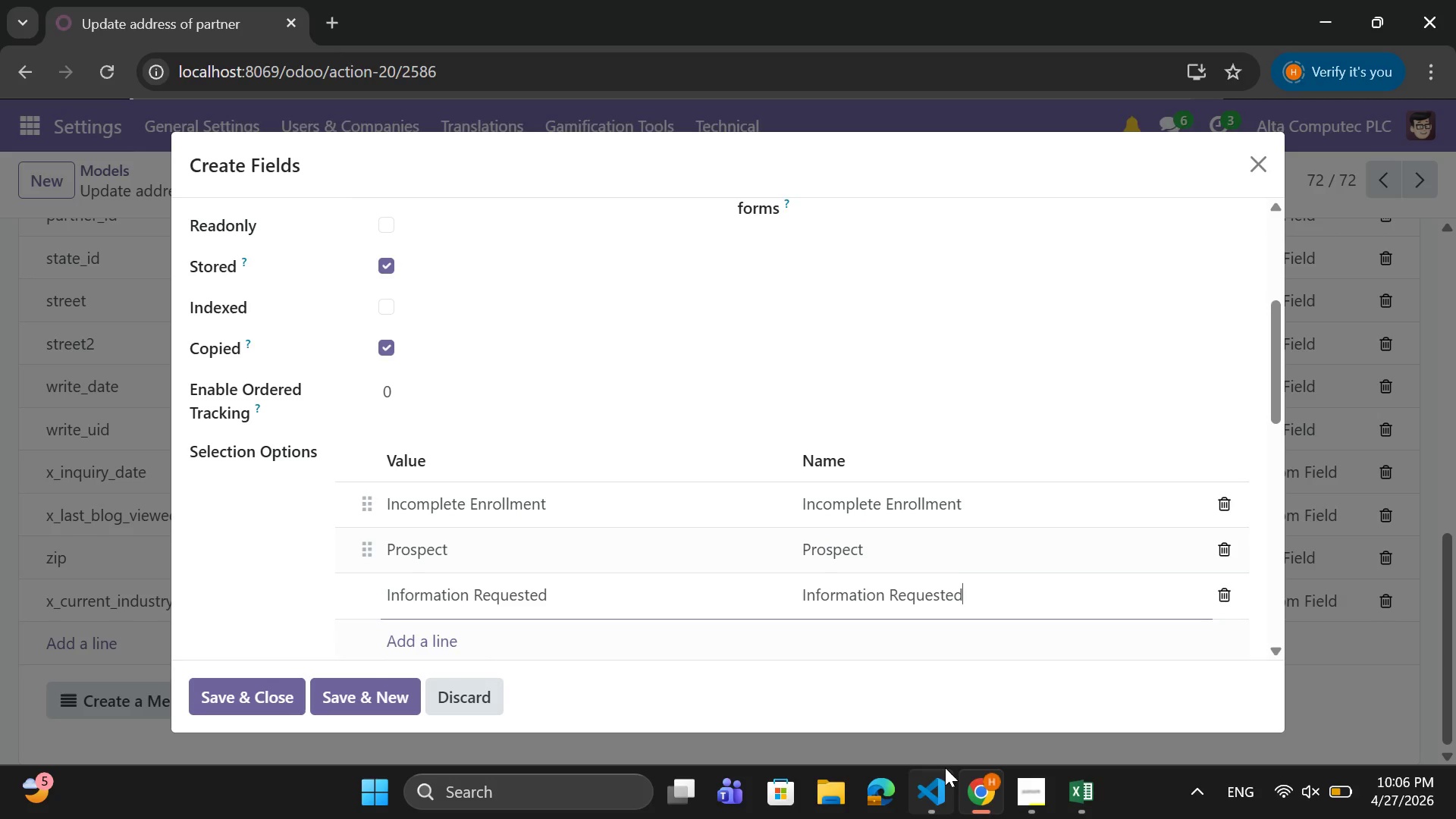 
mouse_move([1009, 805])
 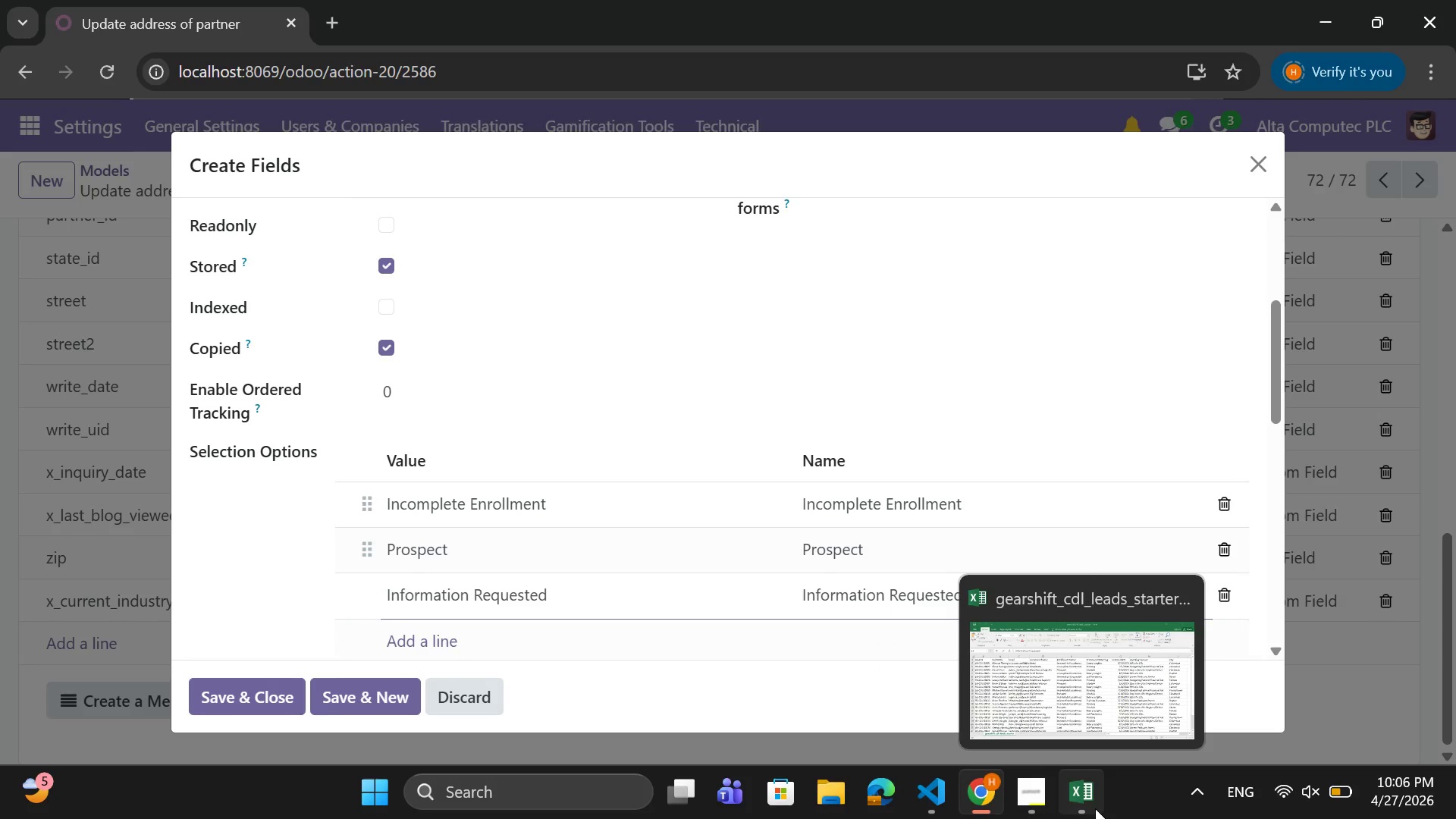 
left_click([1095, 808])
 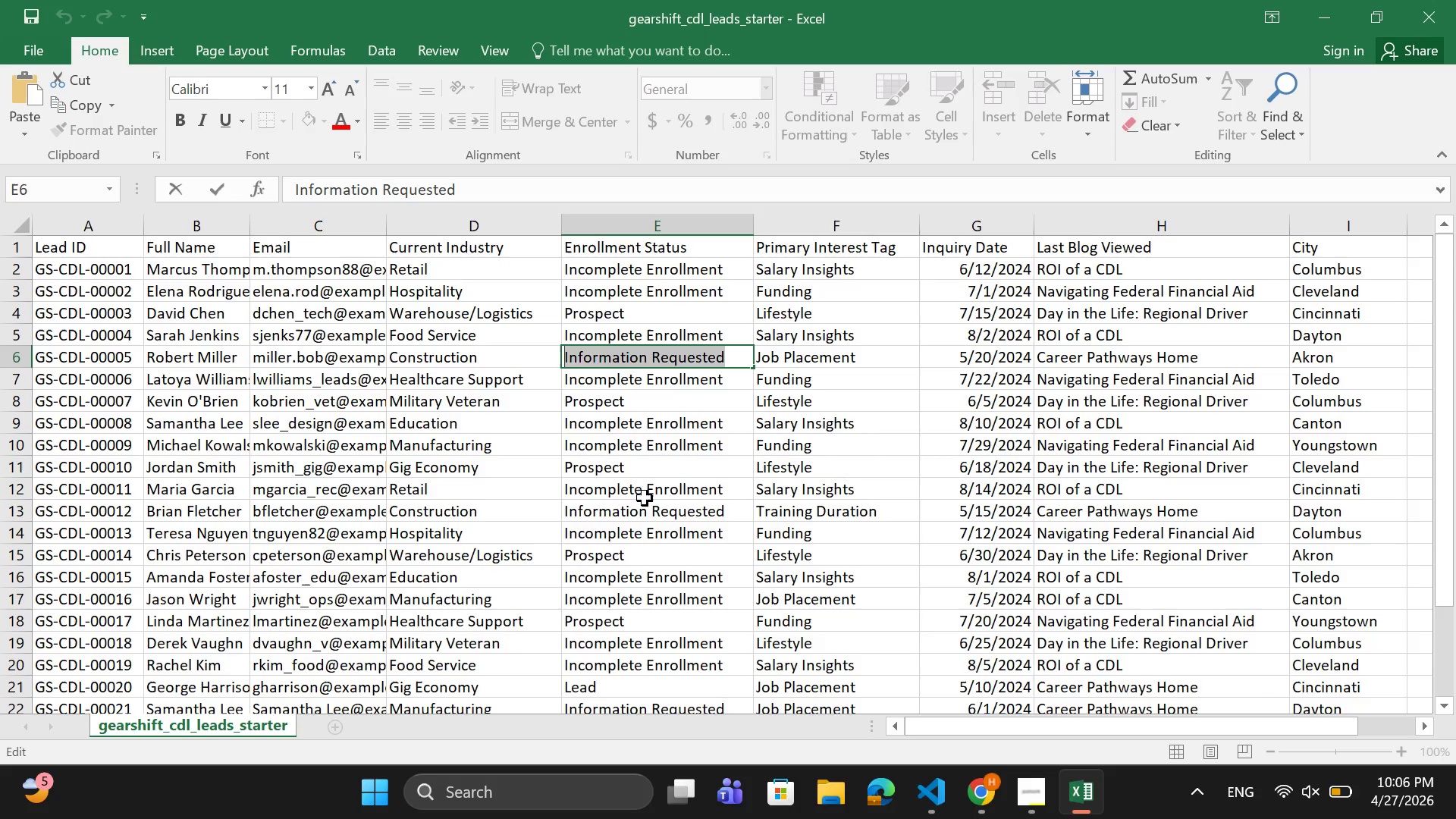 
wait(12.73)
 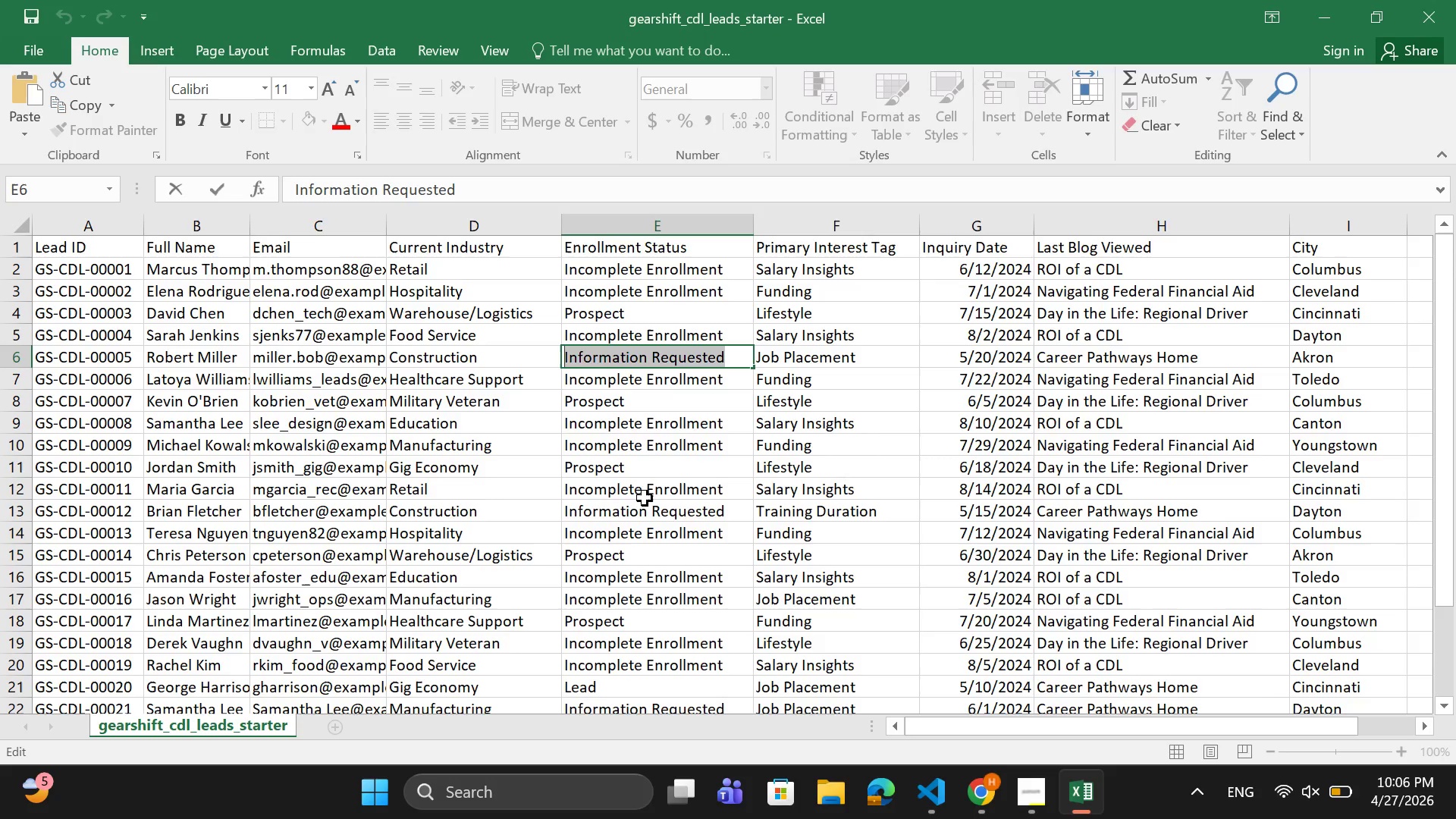 
scroll: coordinate [643, 614], scroll_direction: down, amount: 1.0
 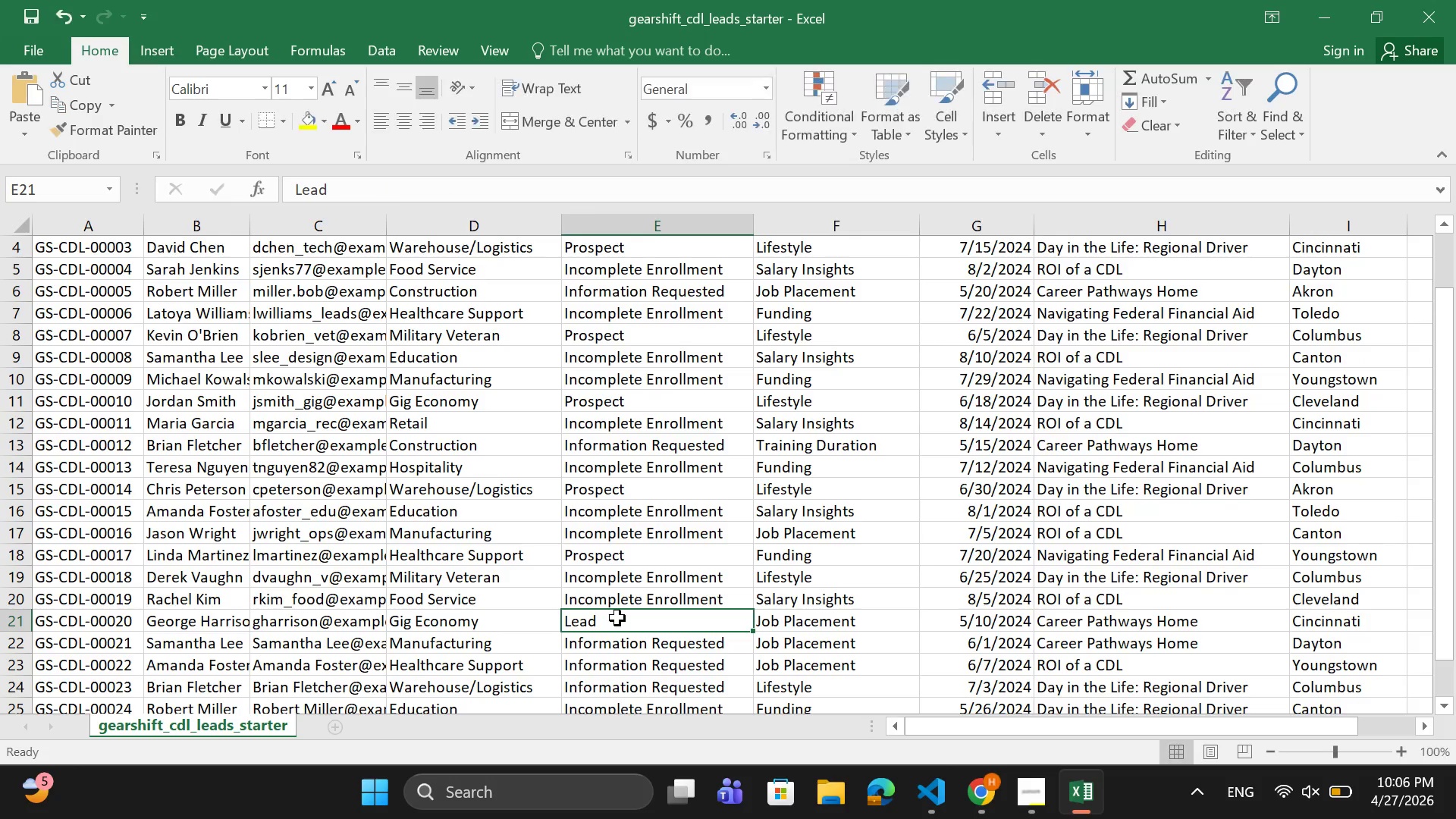 
double_click([617, 618])
 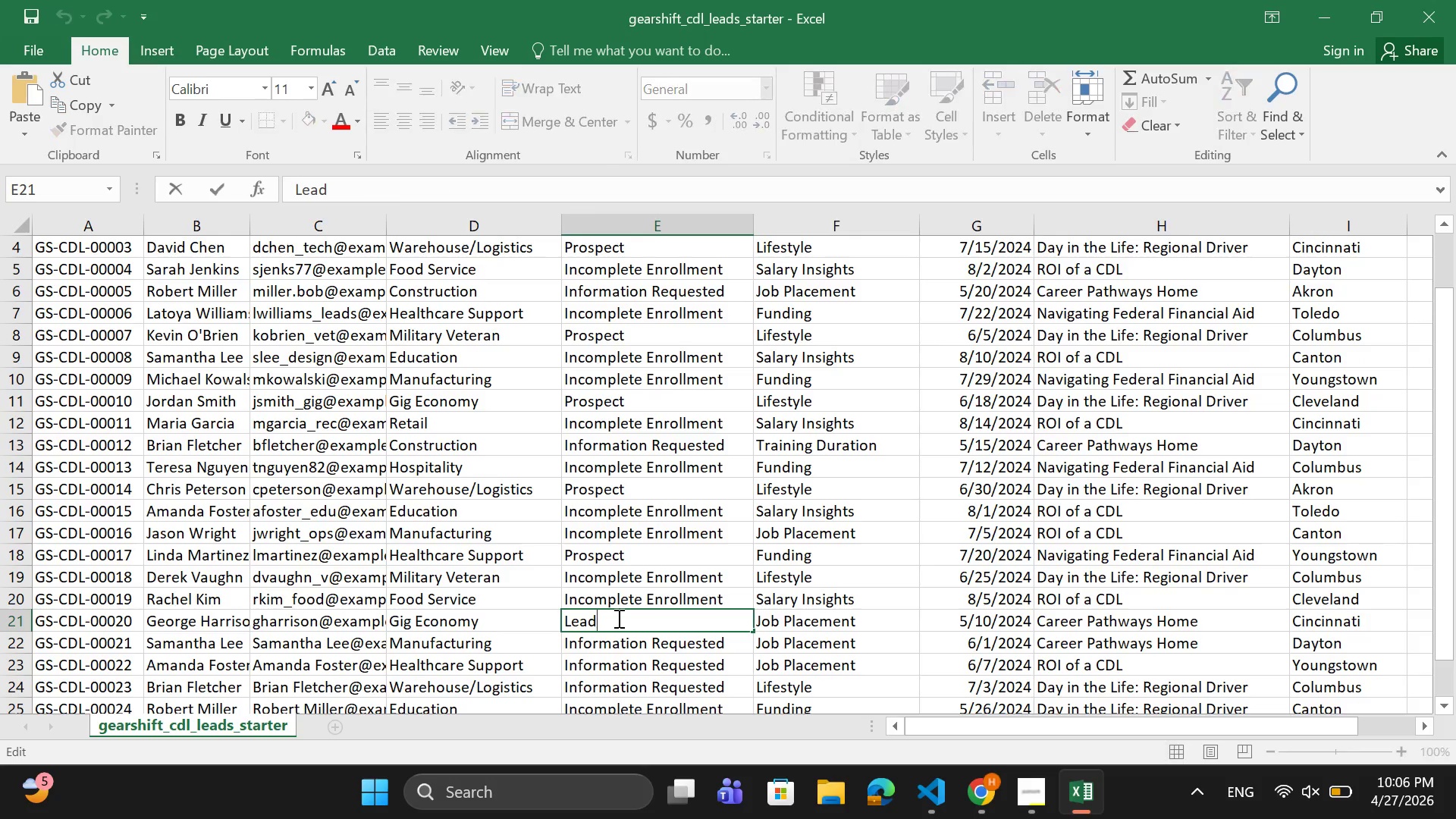 
left_click_drag(start_coordinate=[617, 618], to_coordinate=[560, 619])
 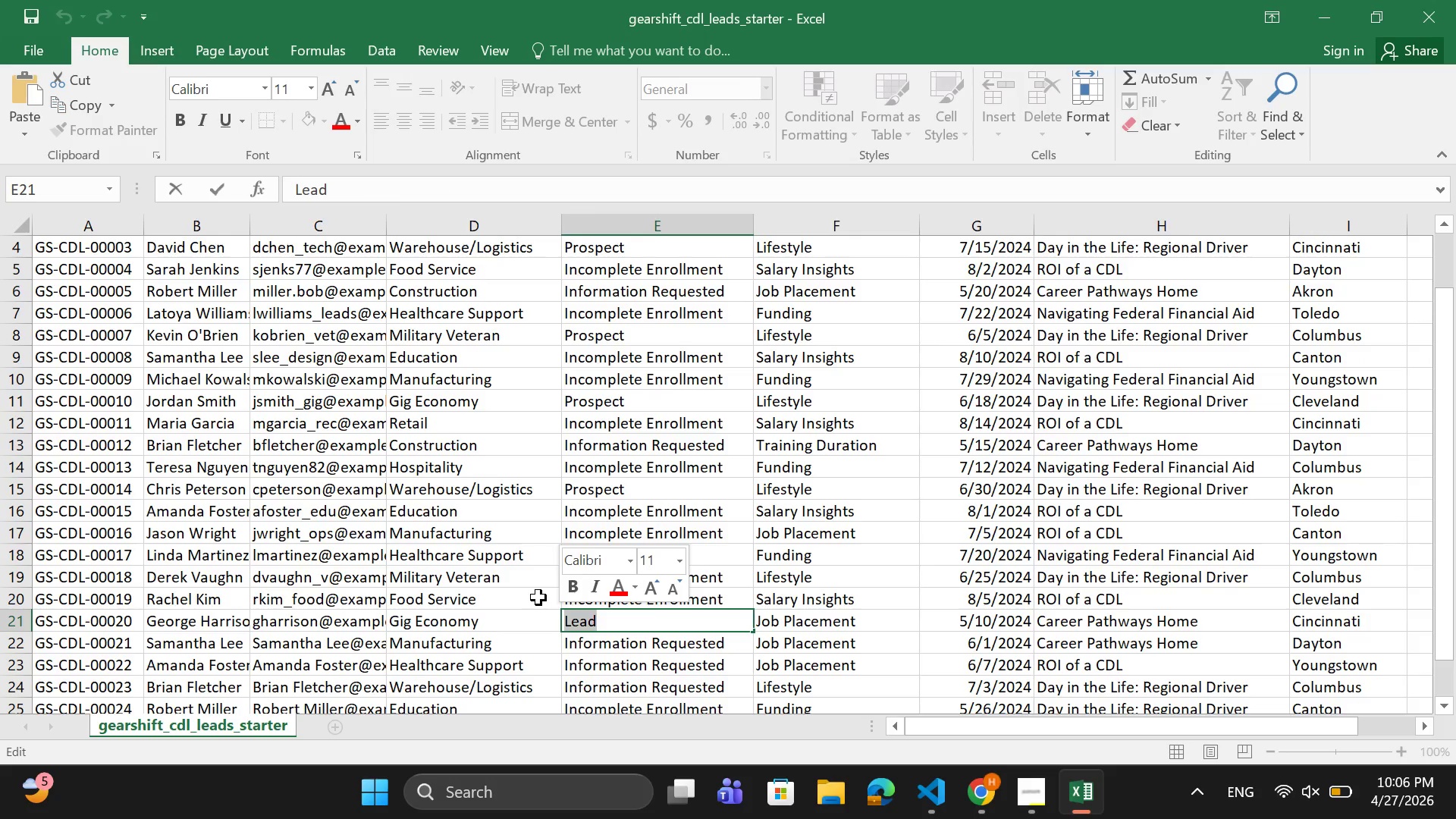 
key(Control+C)
 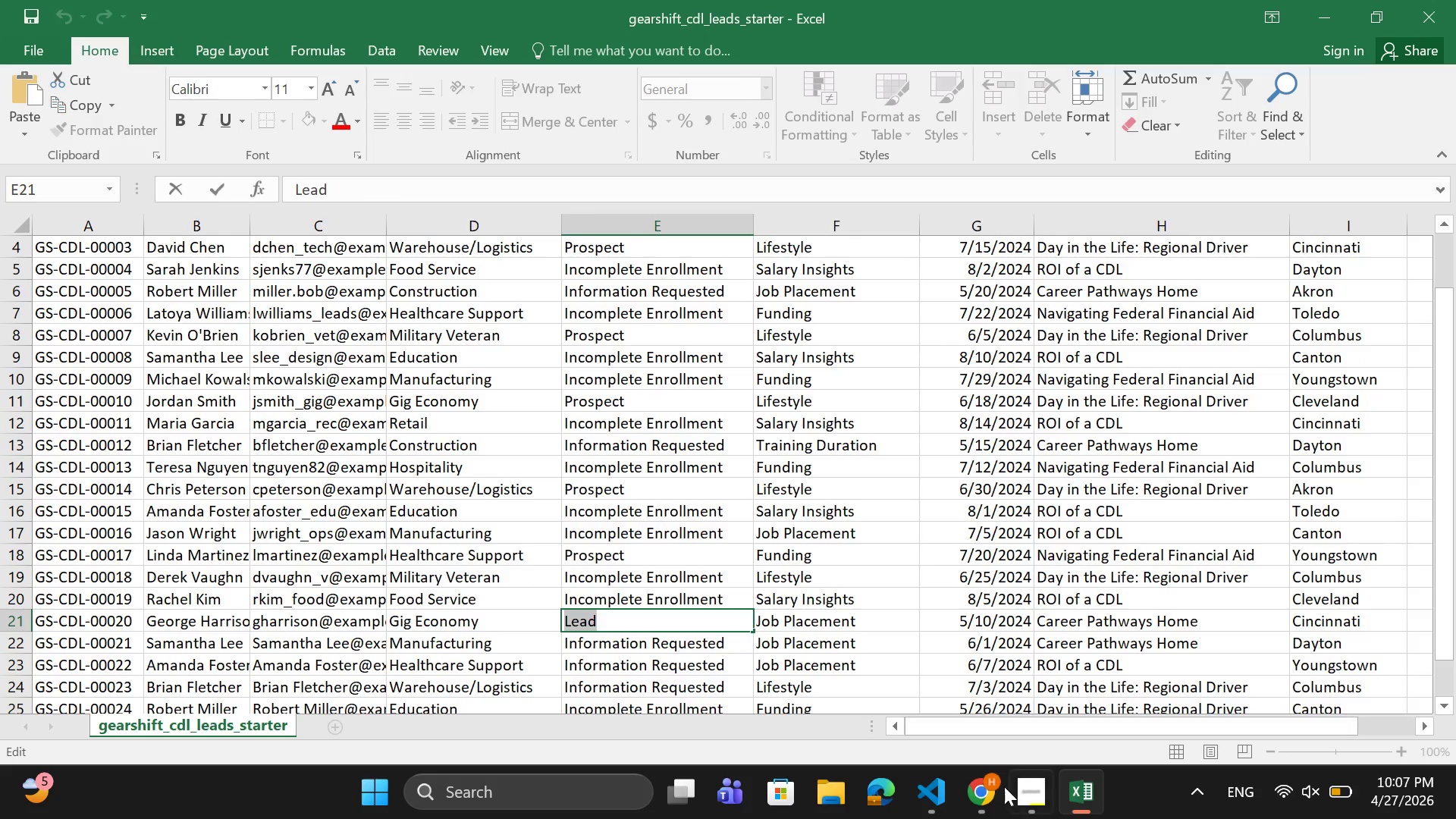 
left_click([974, 803])
 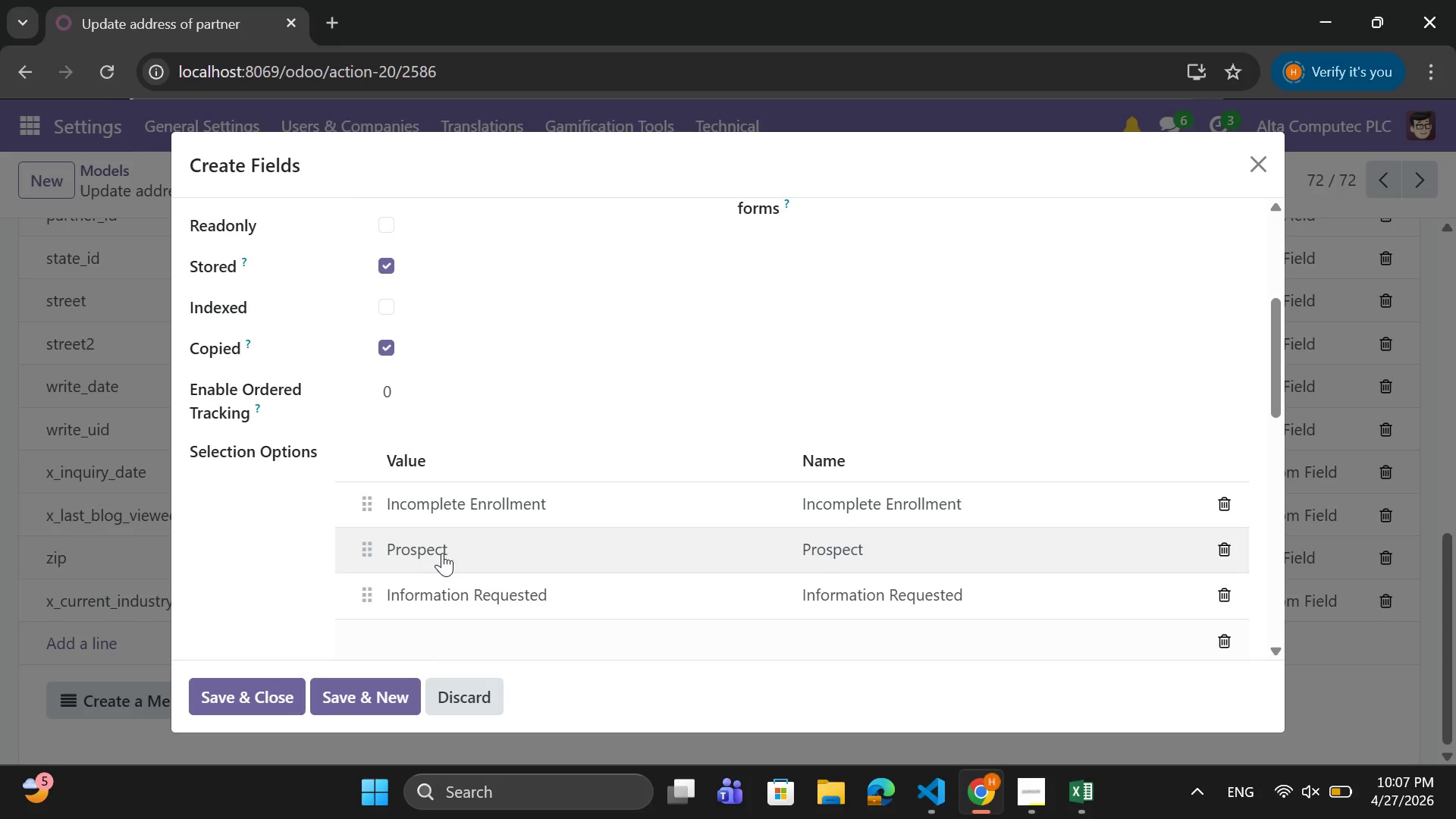 
key(Control+V)
 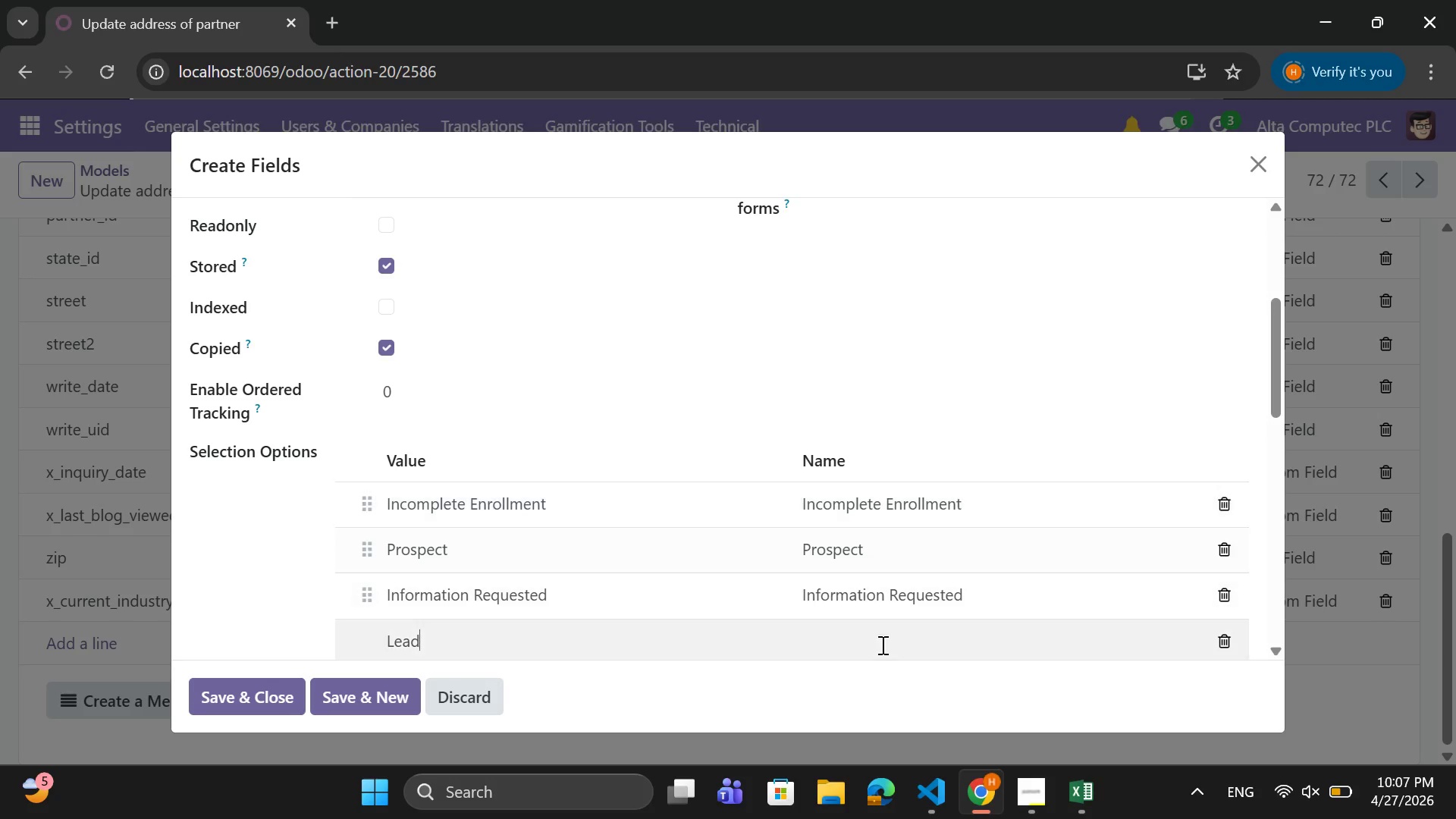 
left_click([886, 648])
 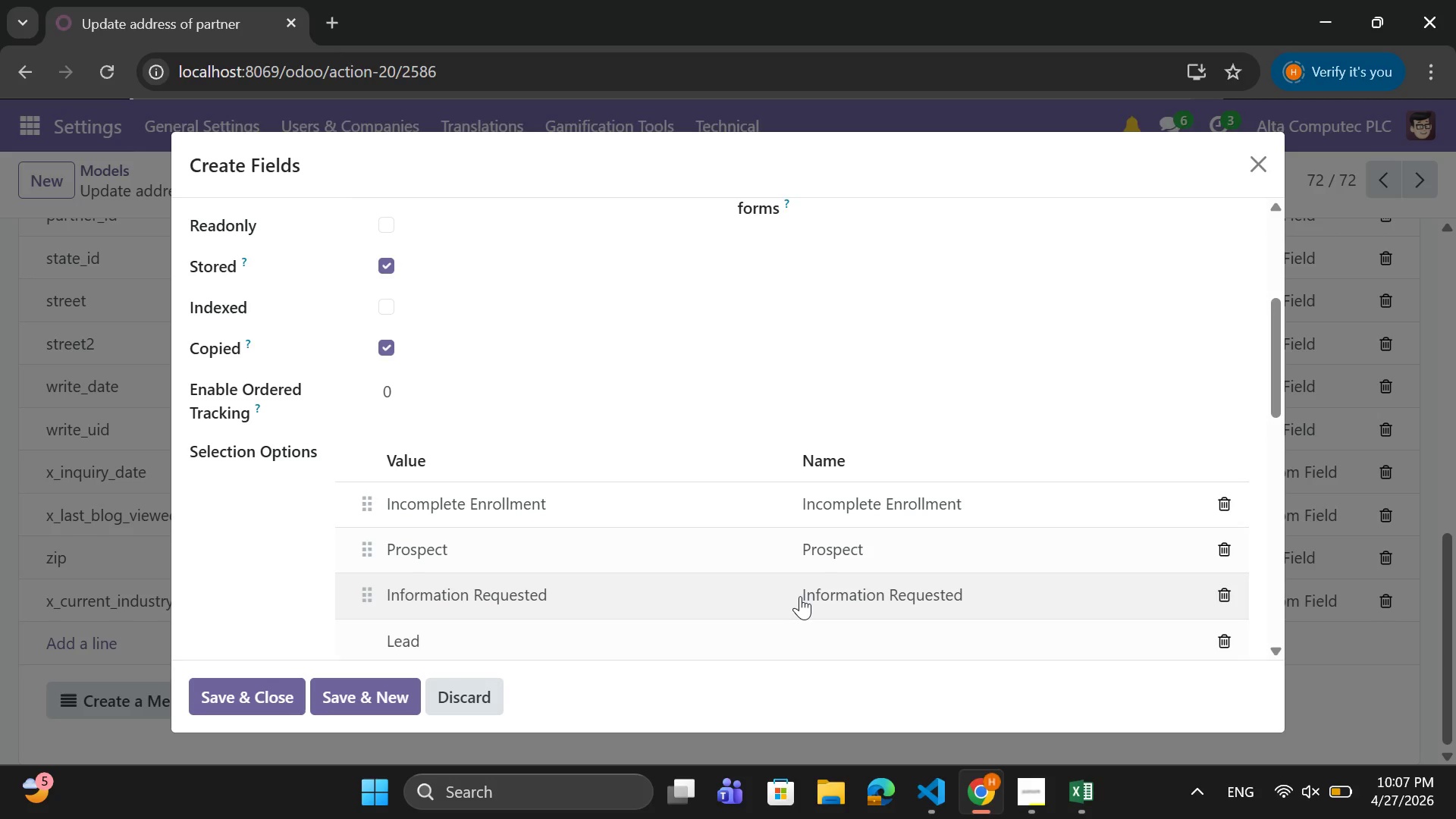 
key(Control+V)
 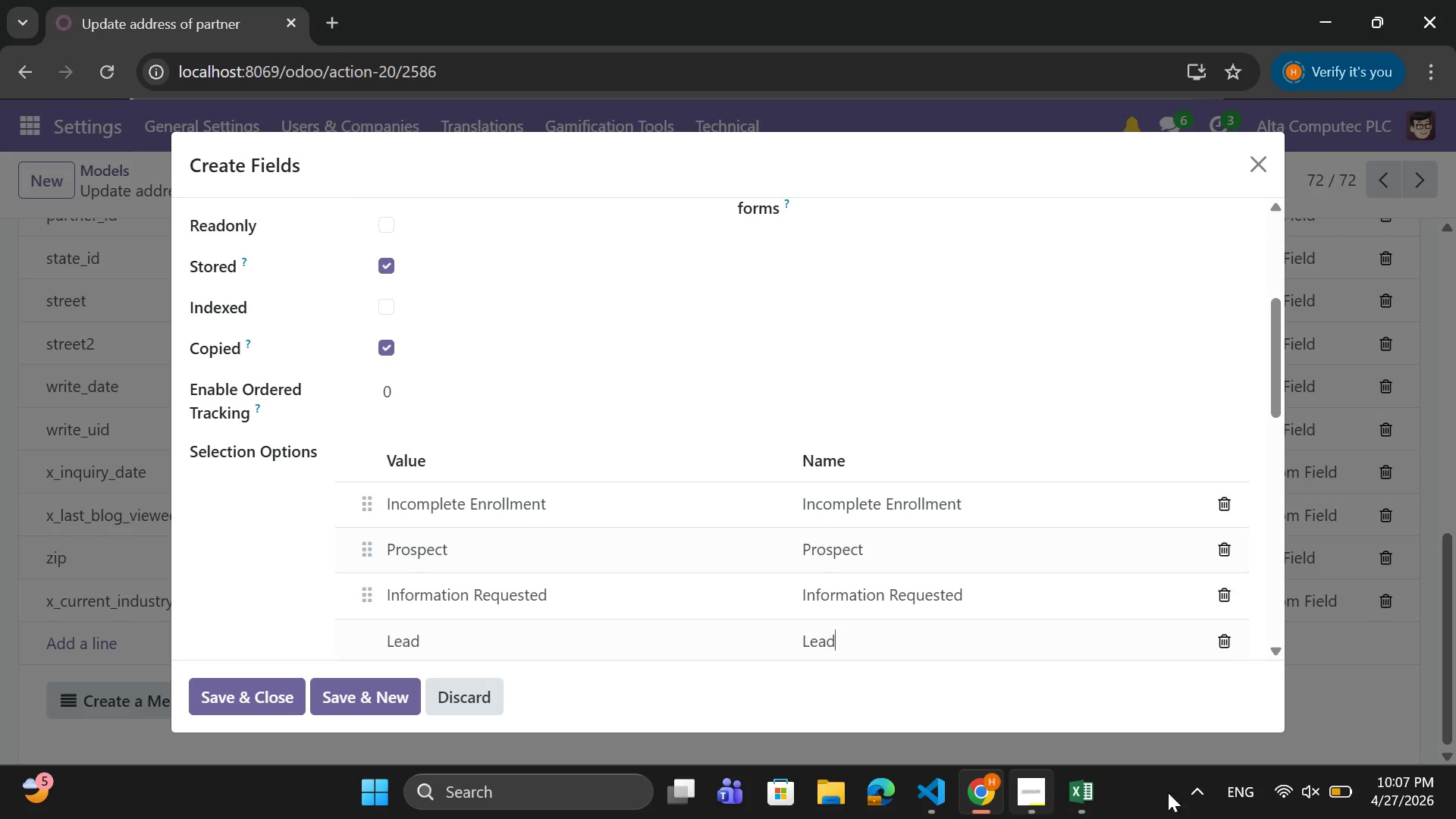 
left_click([1067, 787])
 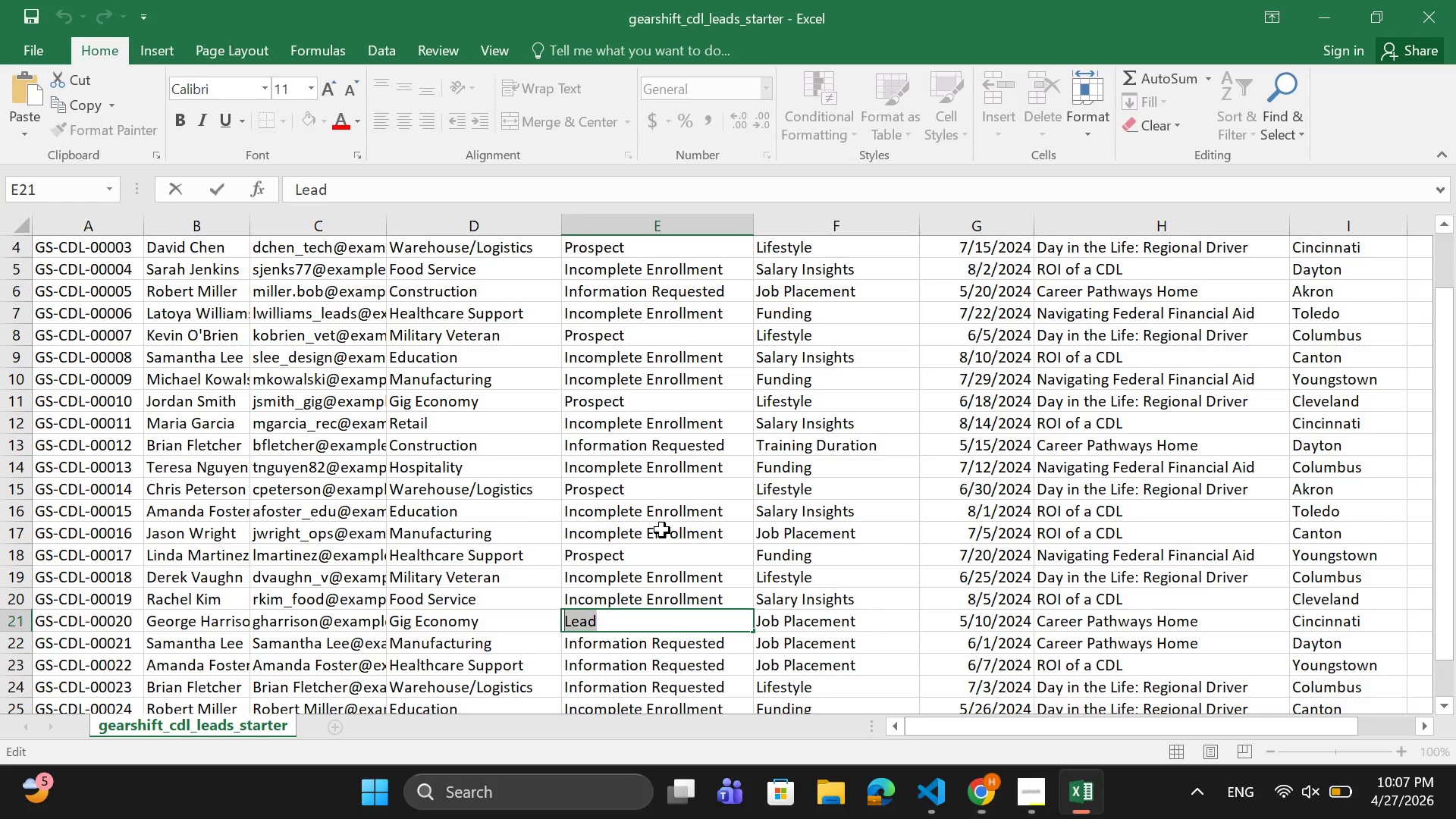 
scroll: coordinate [662, 530], scroll_direction: down, amount: 1.0
 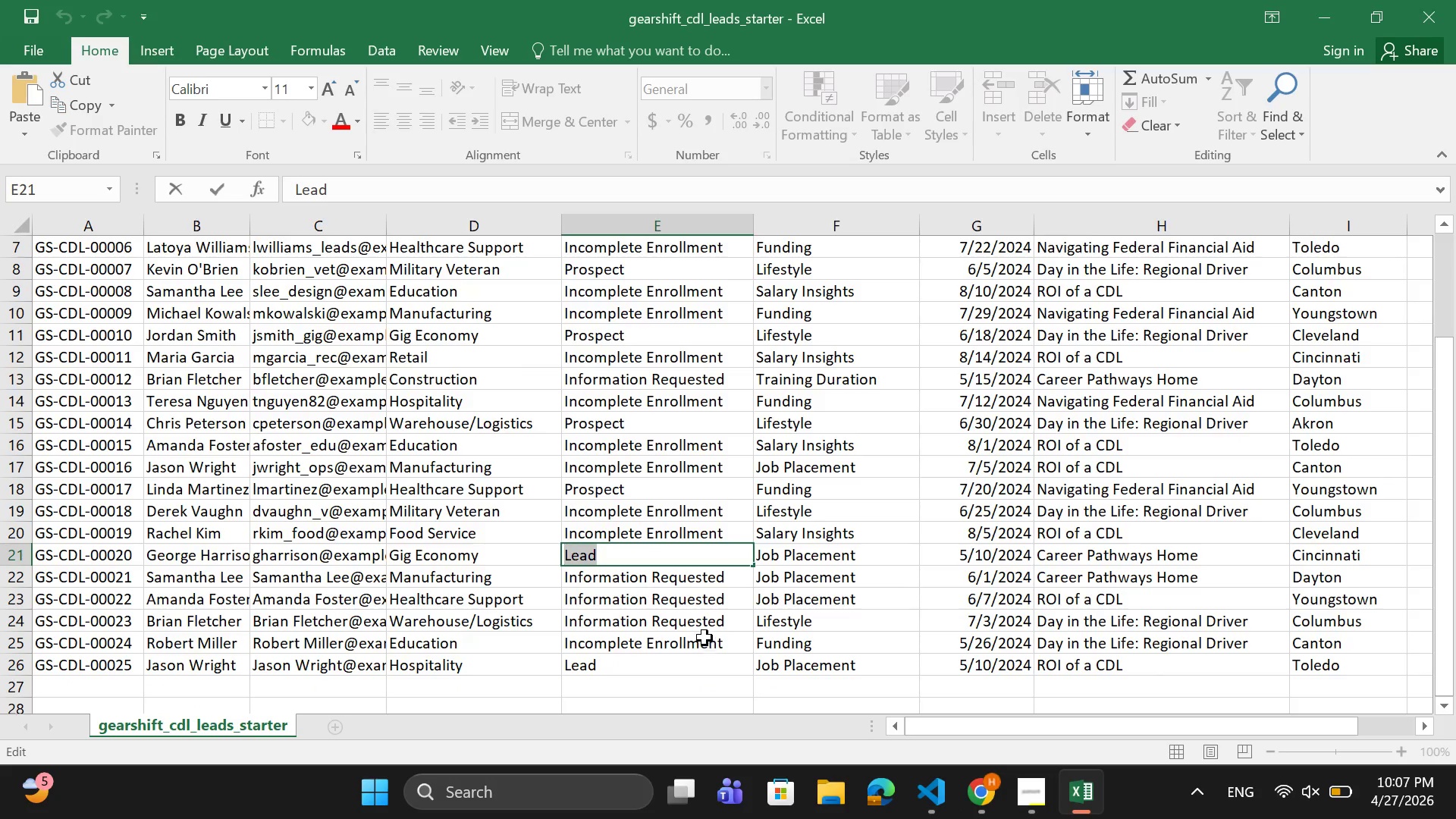 
scroll: coordinate [698, 626], scroll_direction: up, amount: 3.0
 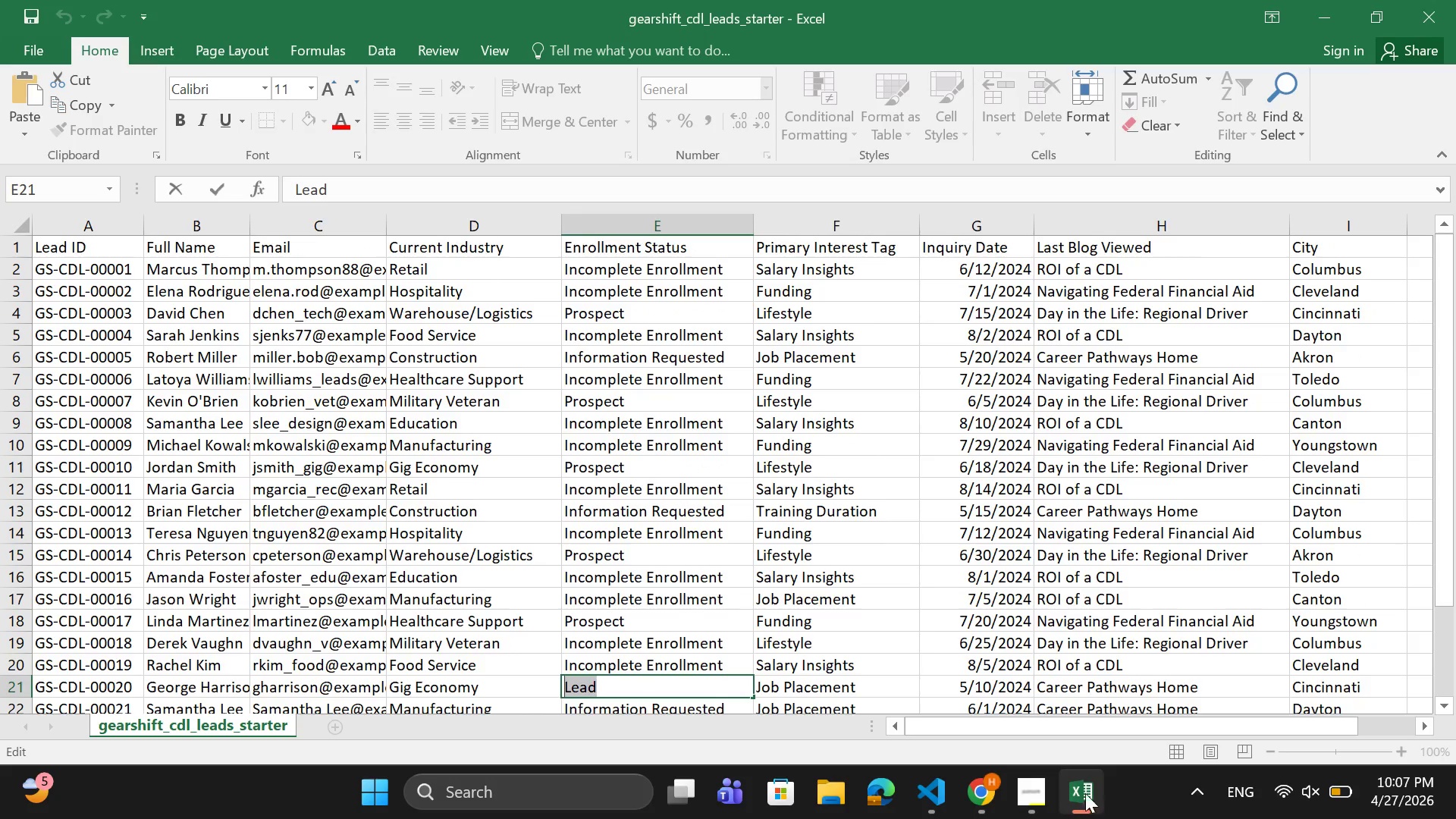 
left_click([997, 790])
 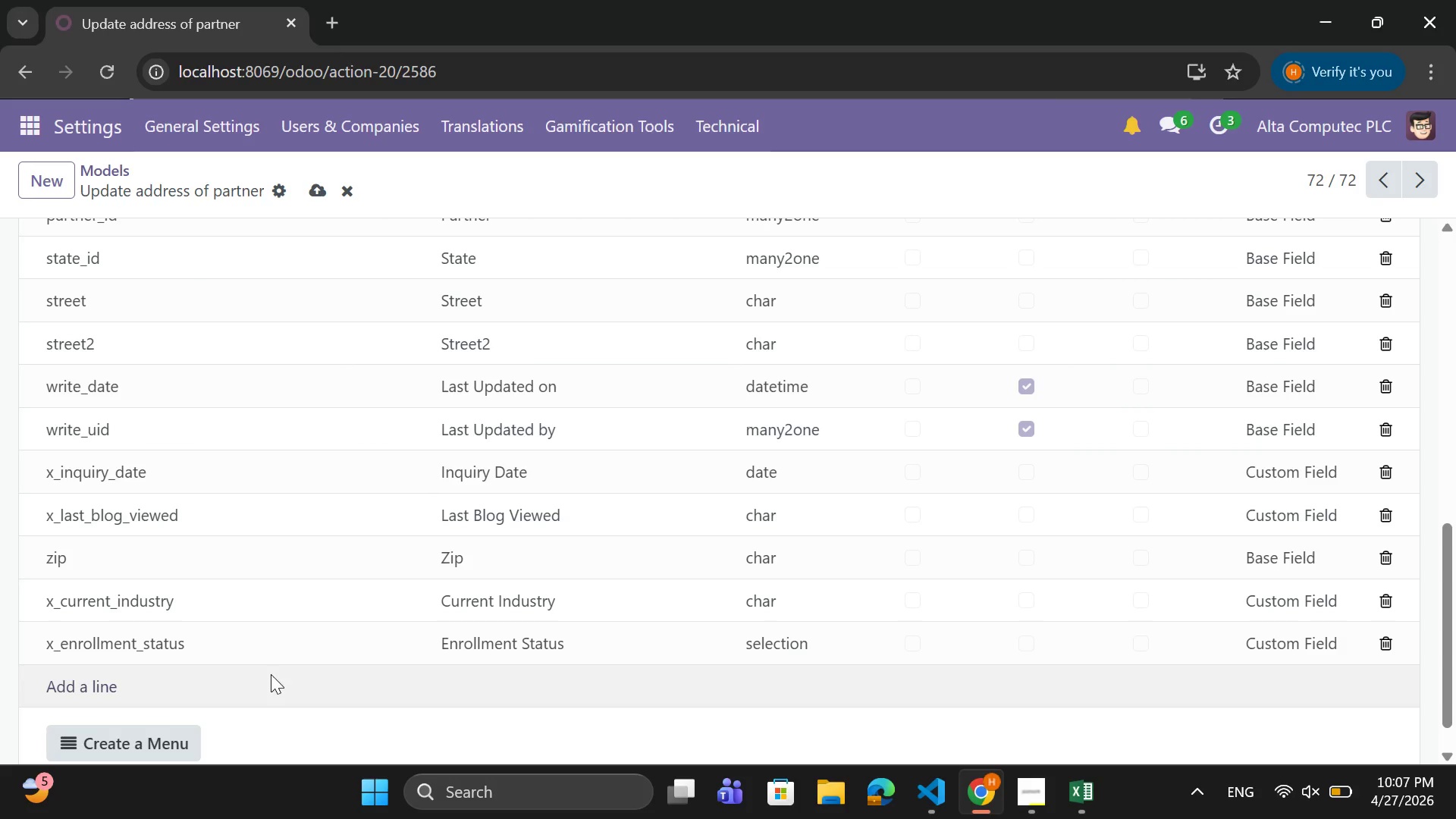 
scroll: coordinate [523, 530], scroll_direction: up, amount: 4.0
 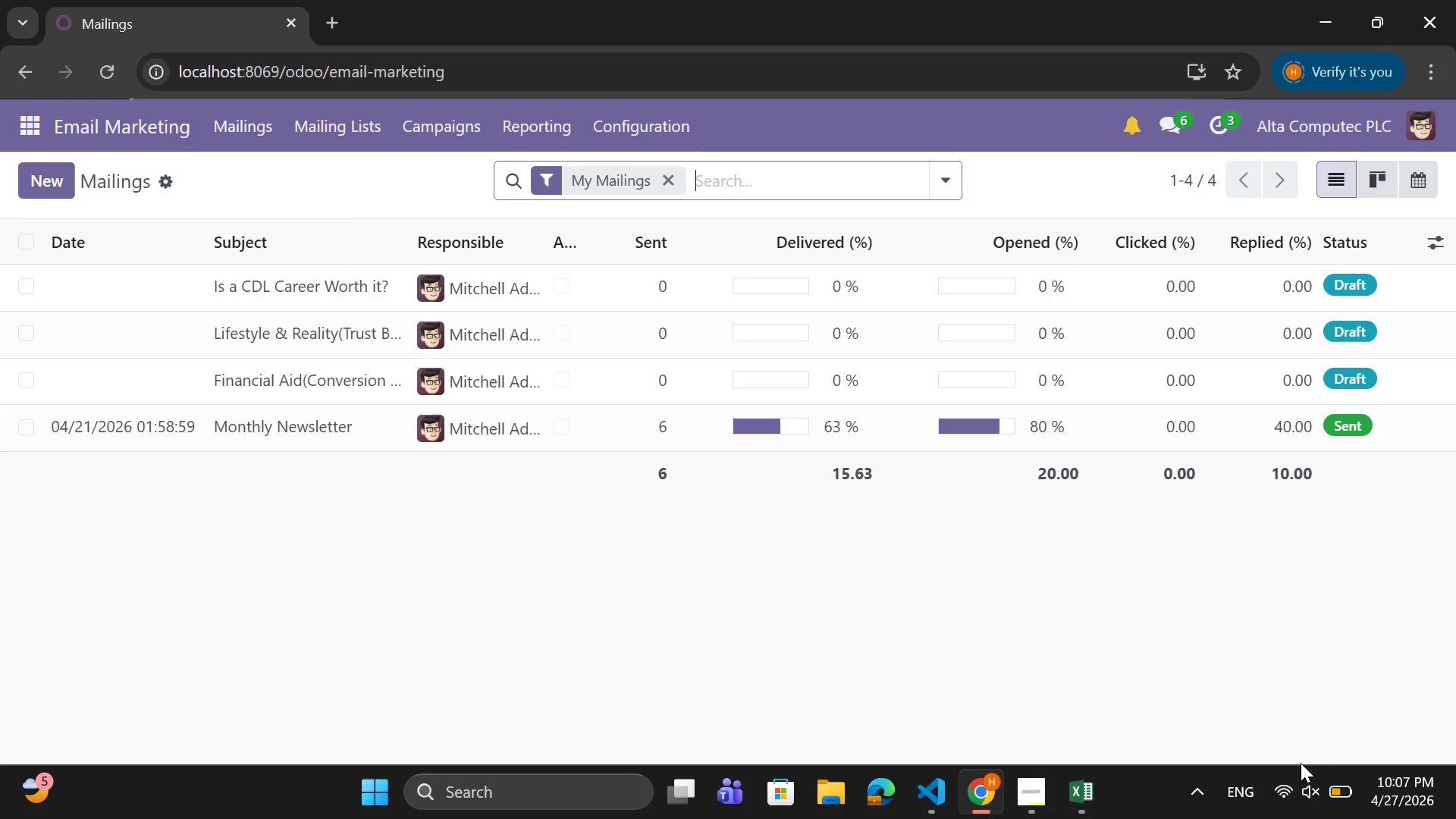 
wait(19.48)
 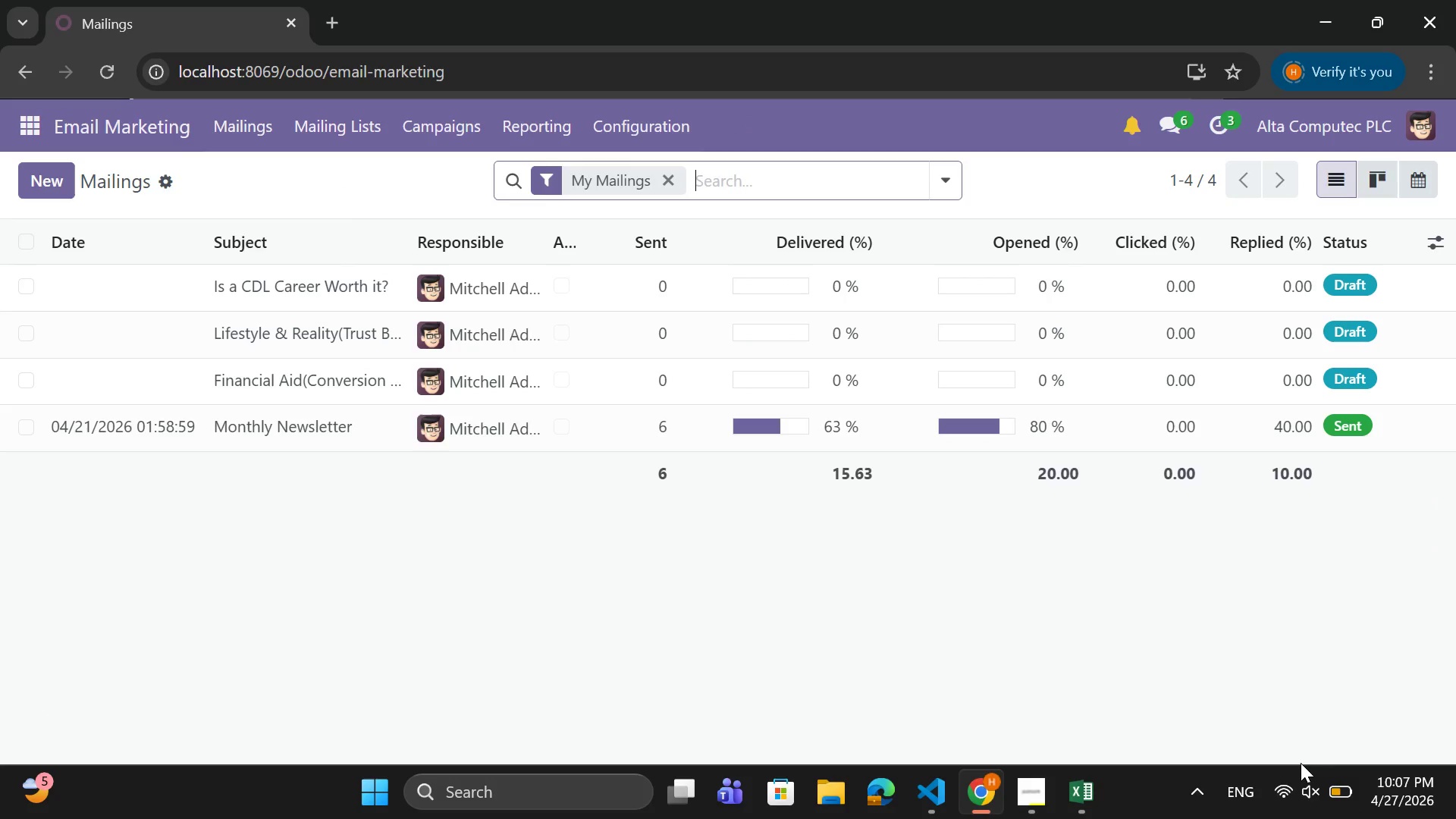 
left_click([337, 134])
 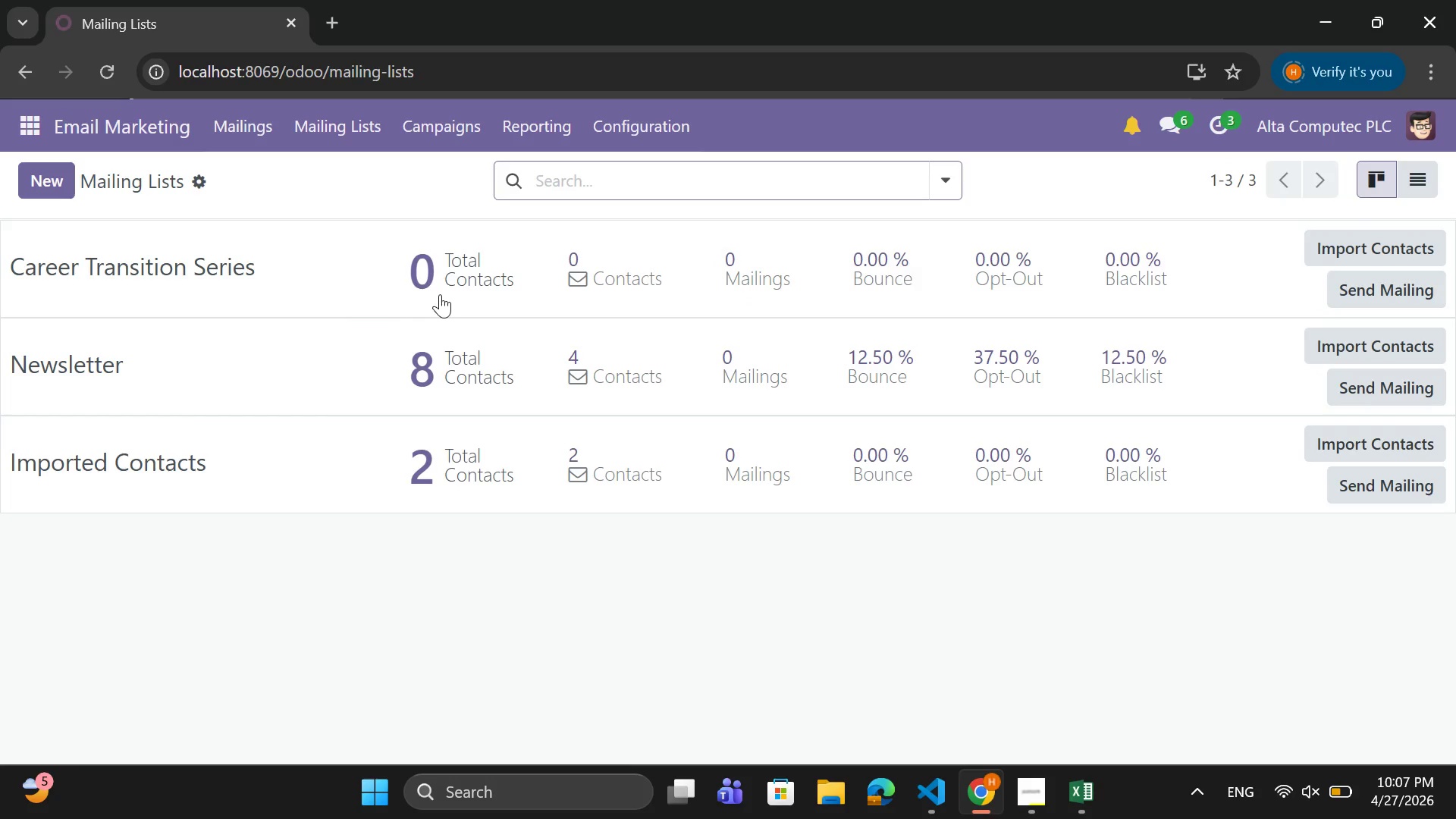 
mouse_move([441, 284])
 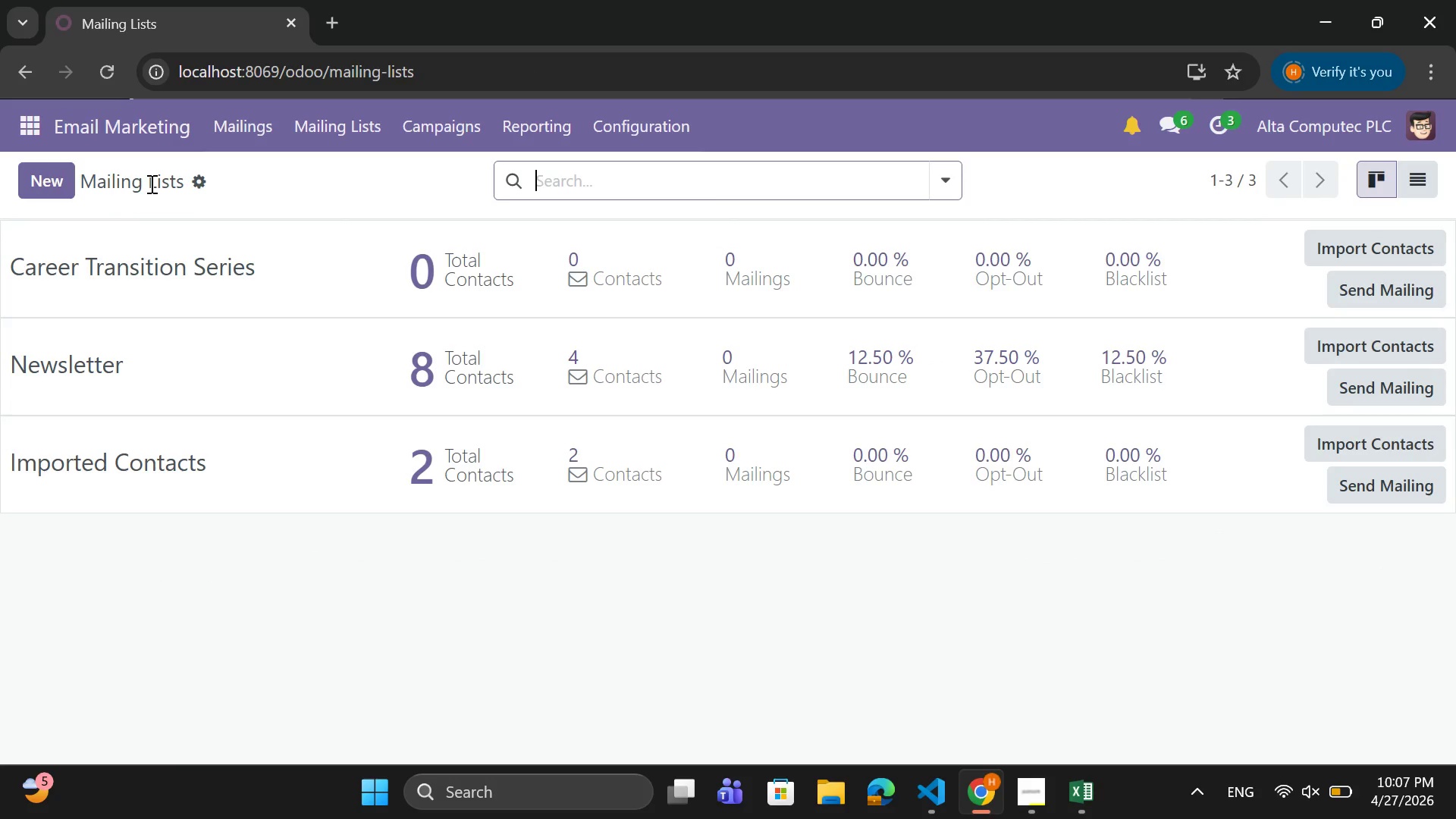 
wait(5.55)
 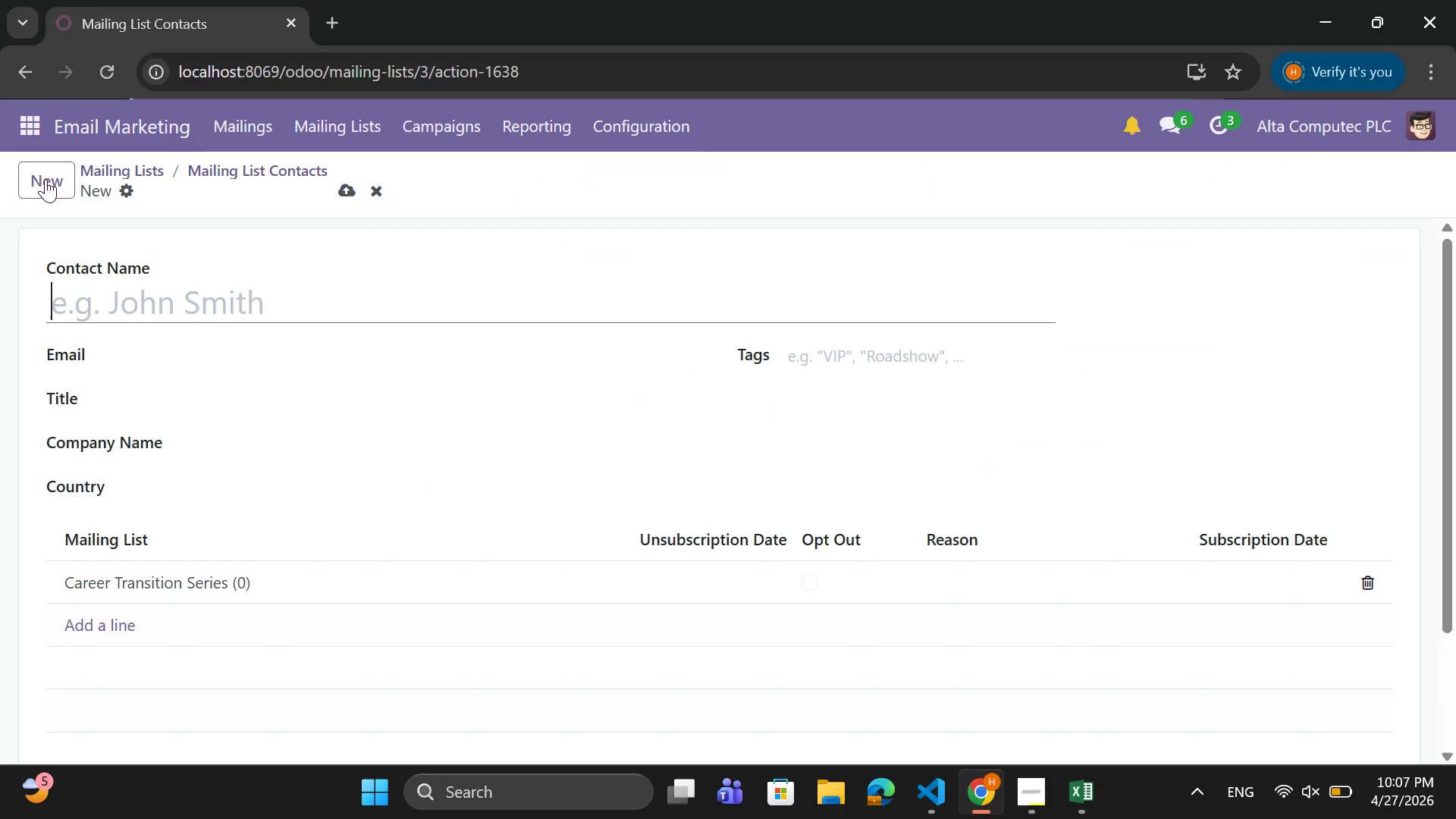 
left_click([461, 272])
 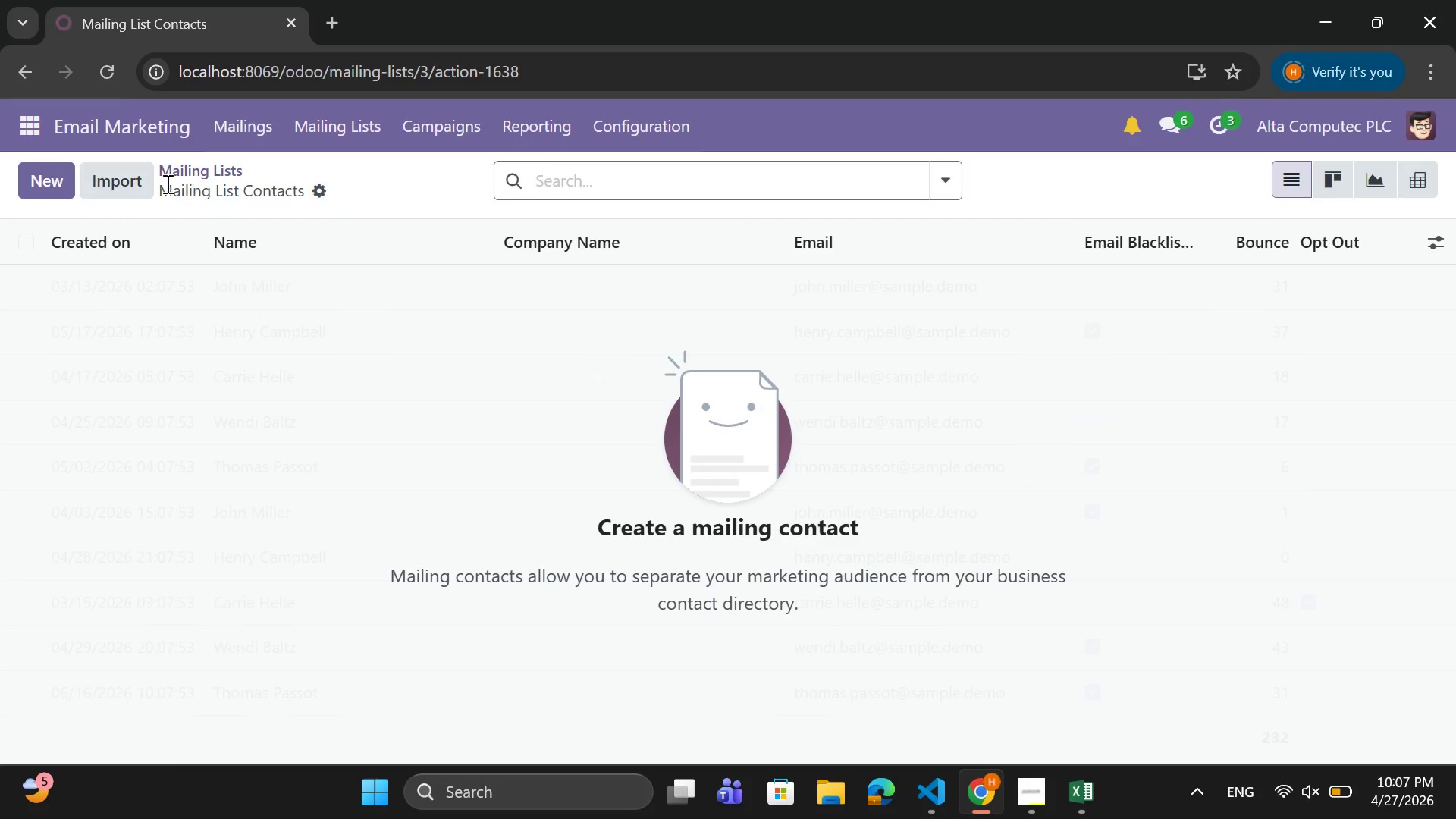 
left_click([139, 183])
 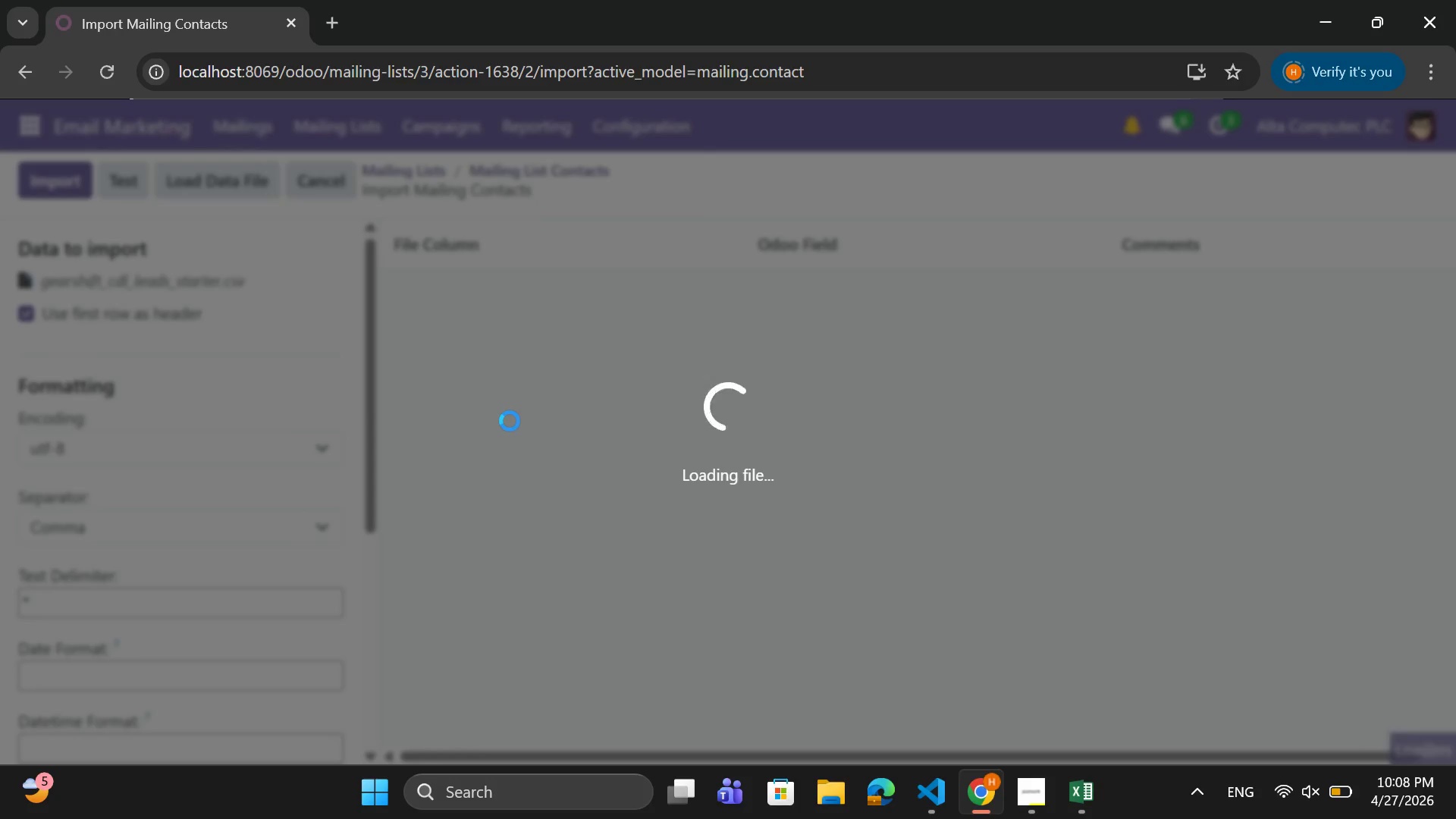 
wait(22.16)
 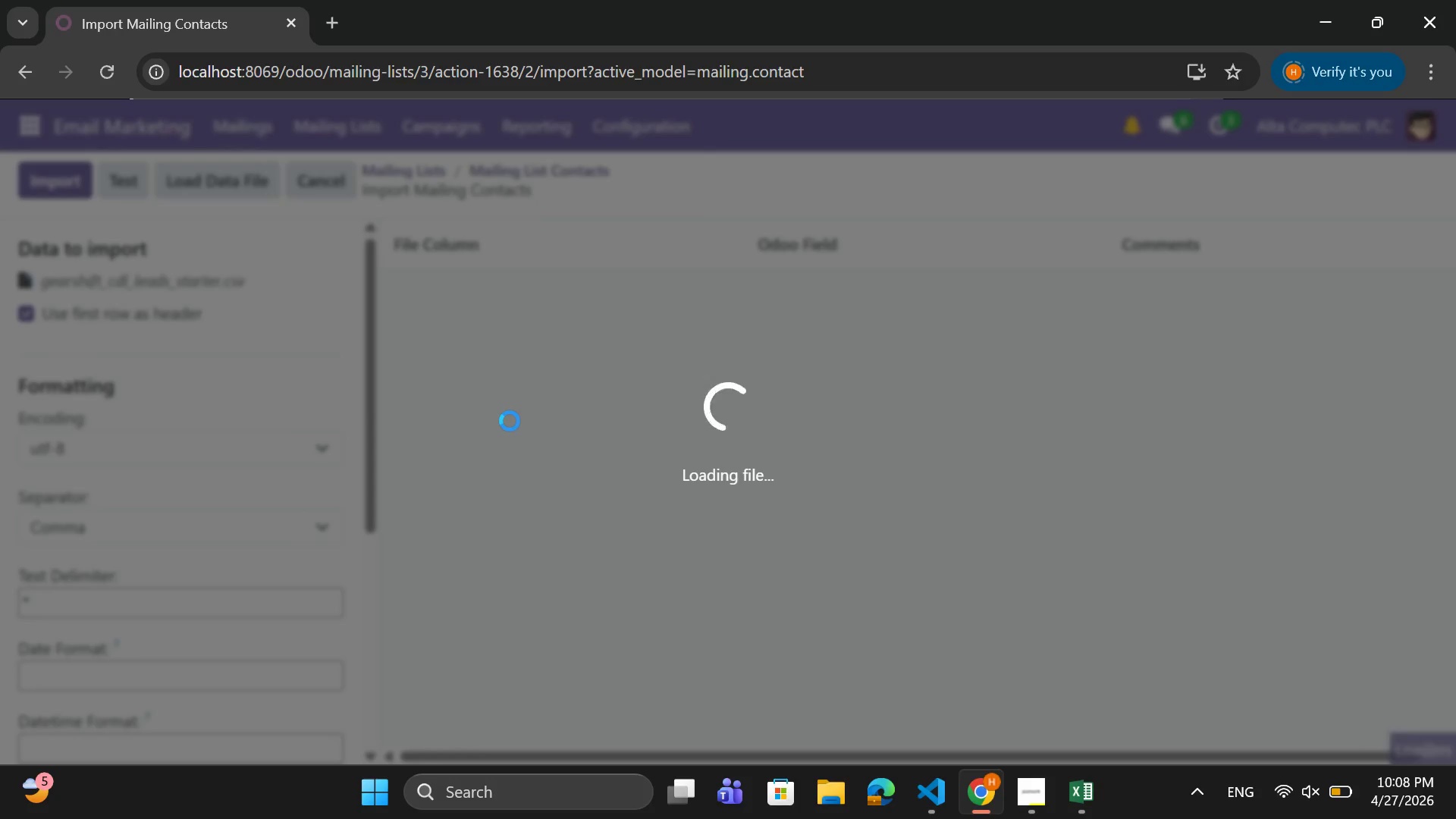 
left_click([811, 381])
 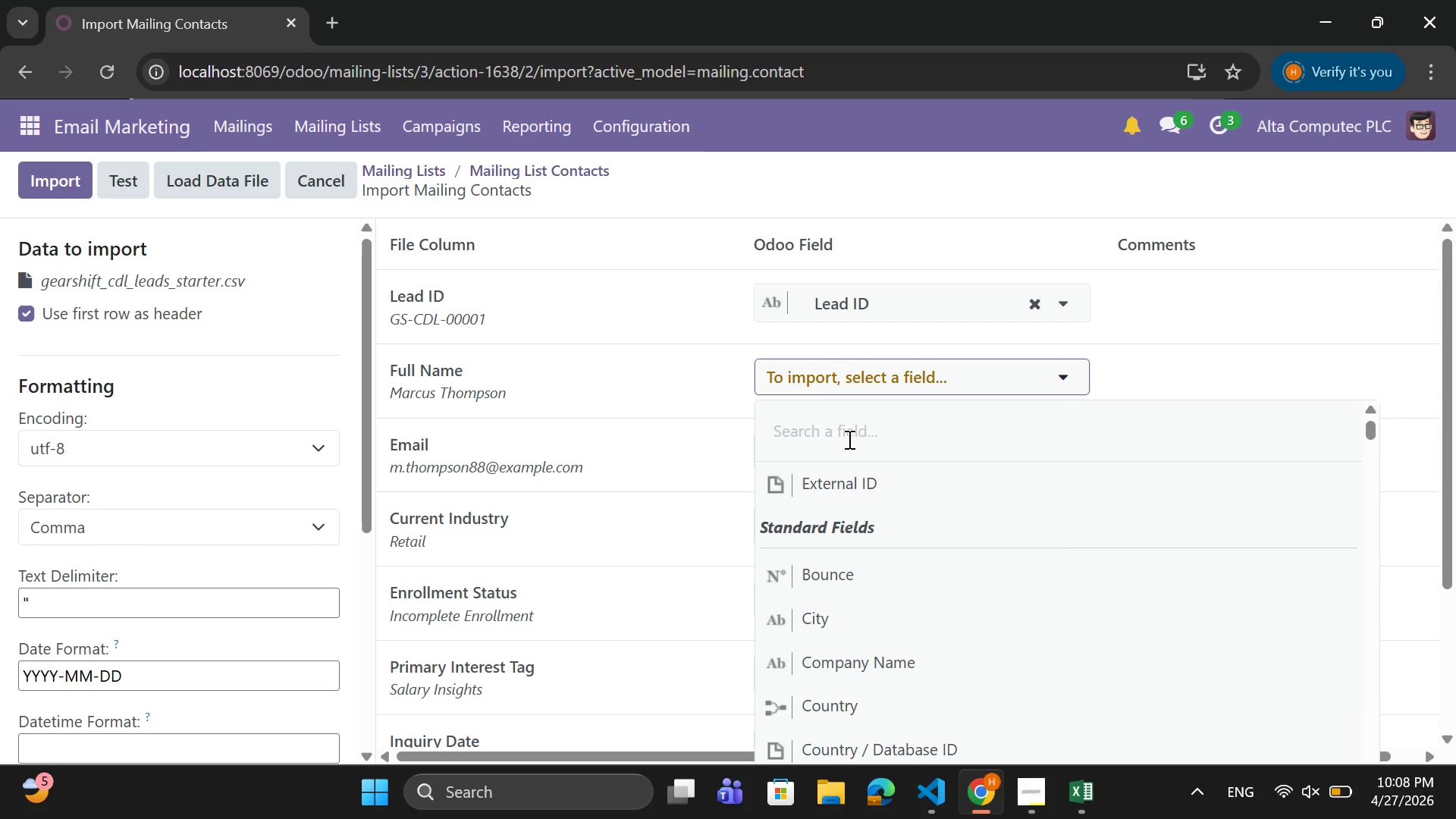 
type(na)
 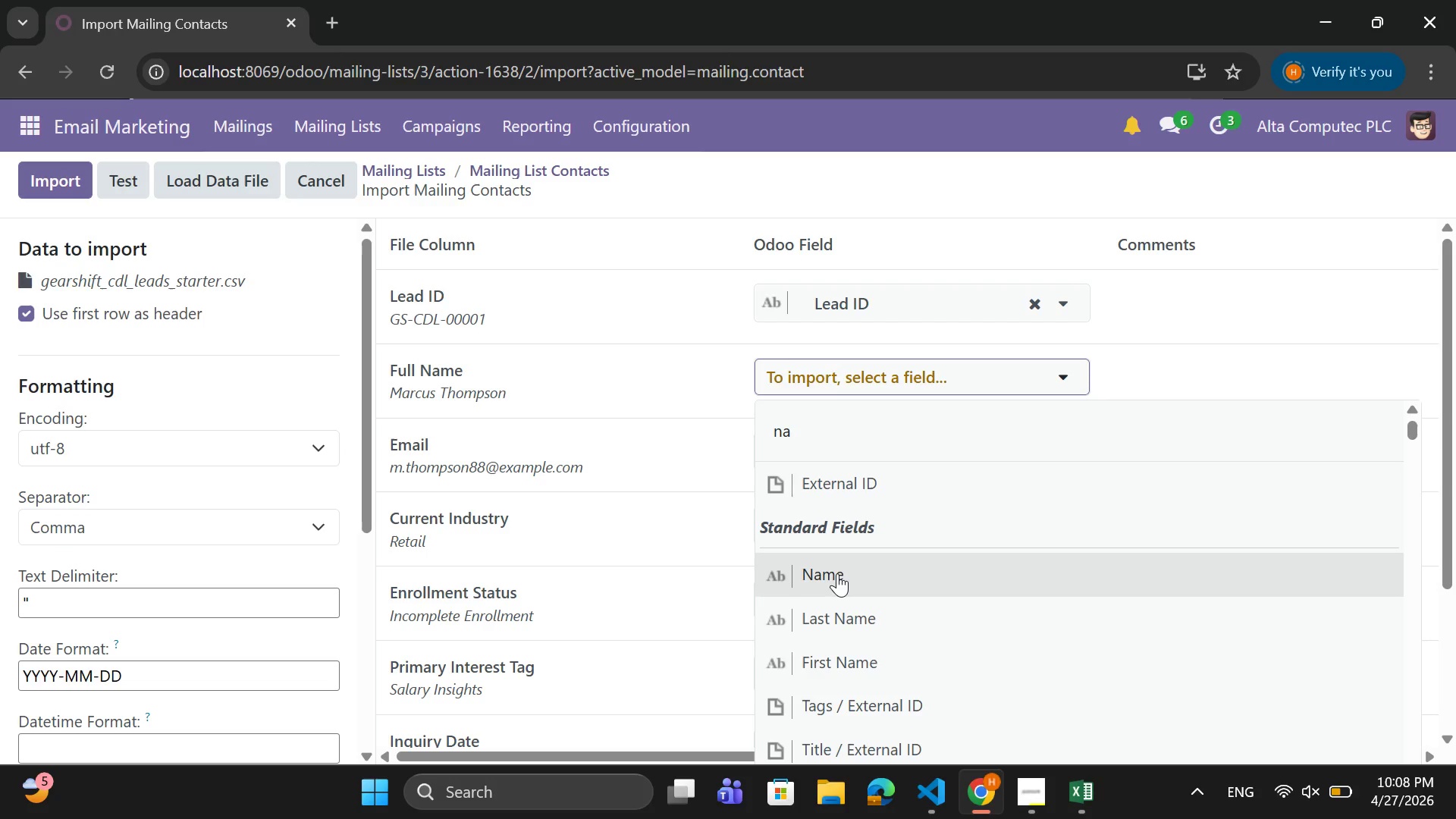 
left_click([837, 573])
 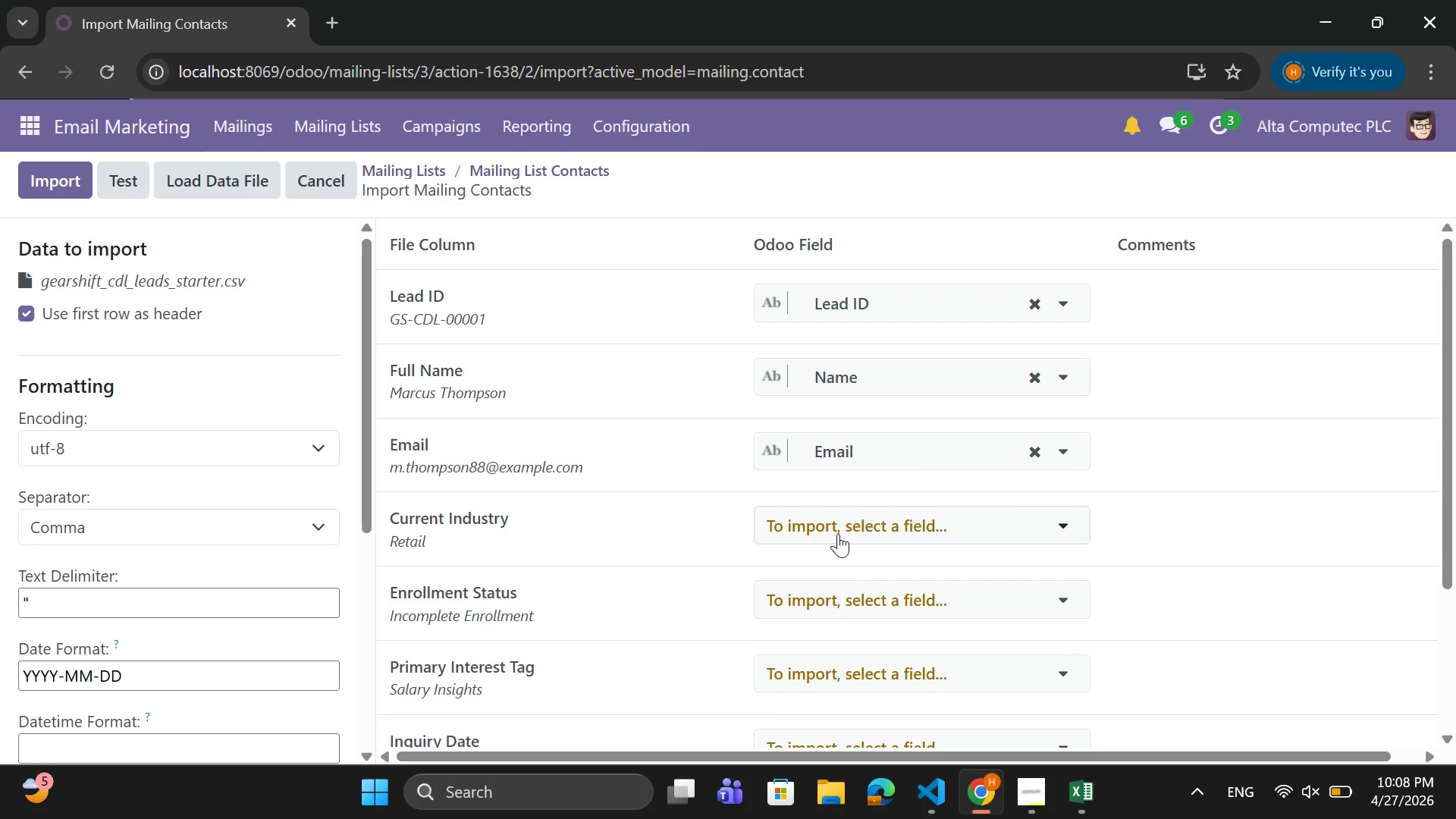 
left_click([841, 528])
 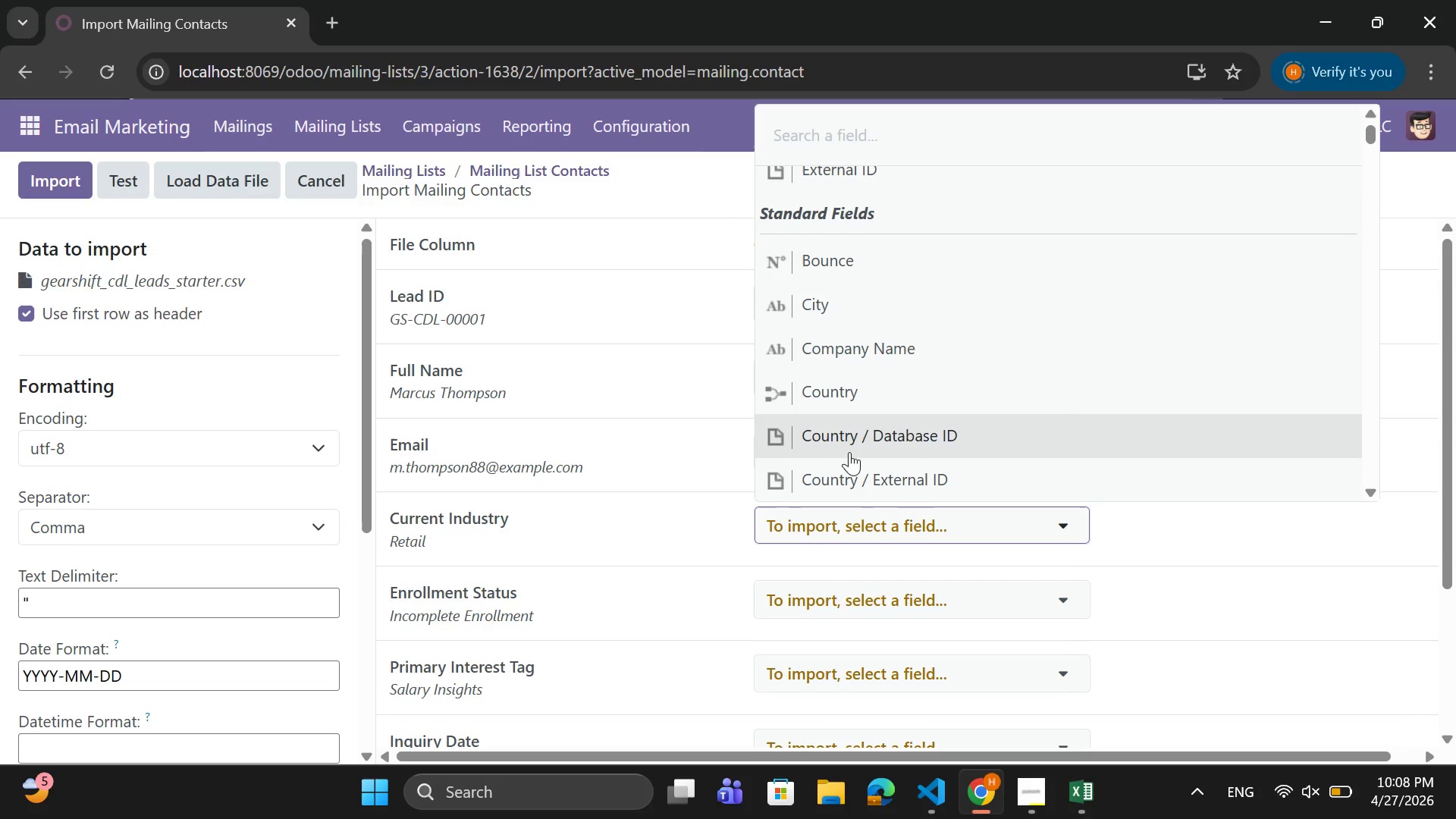 
type(cu)
 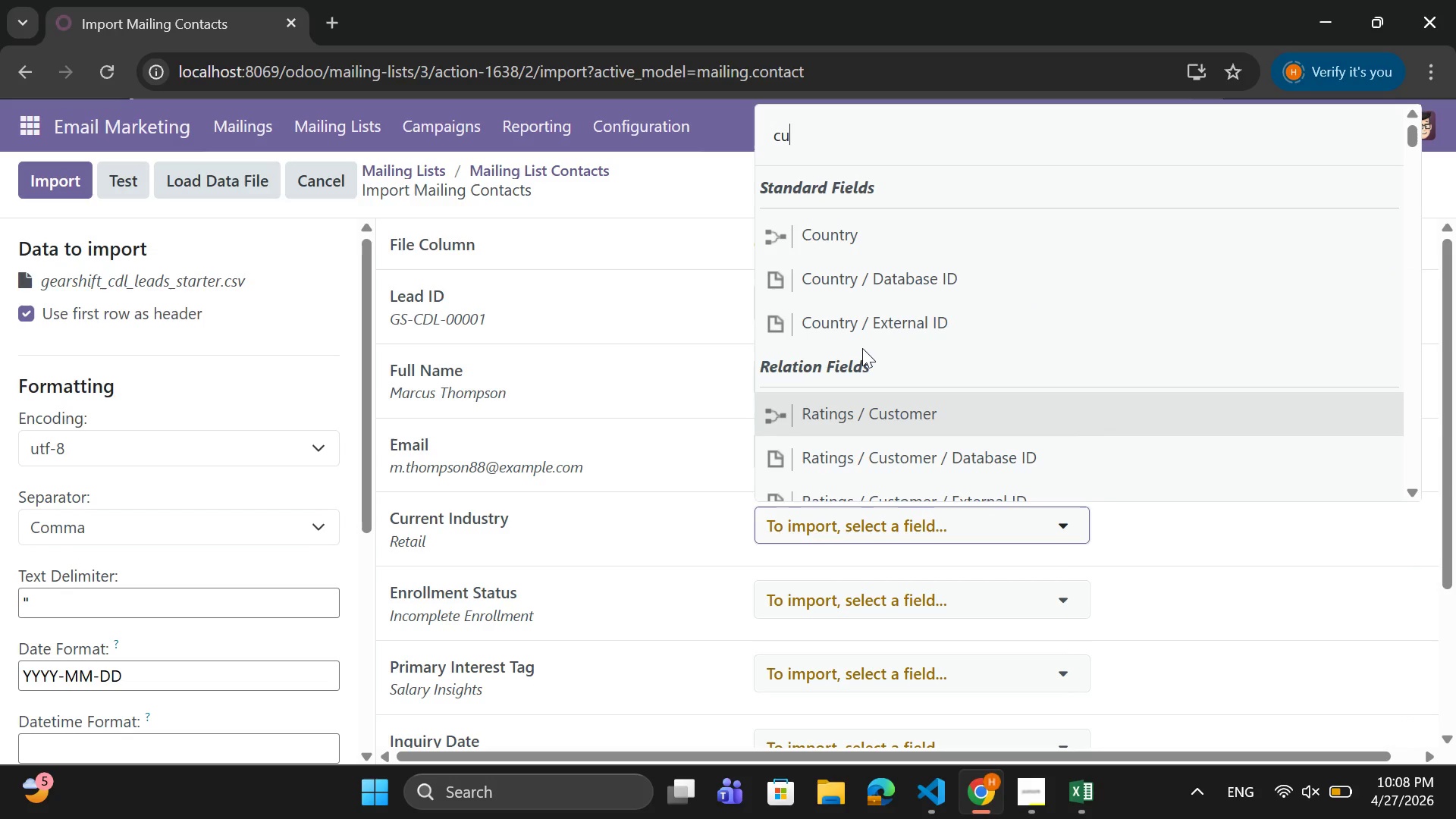 
type(rr)
 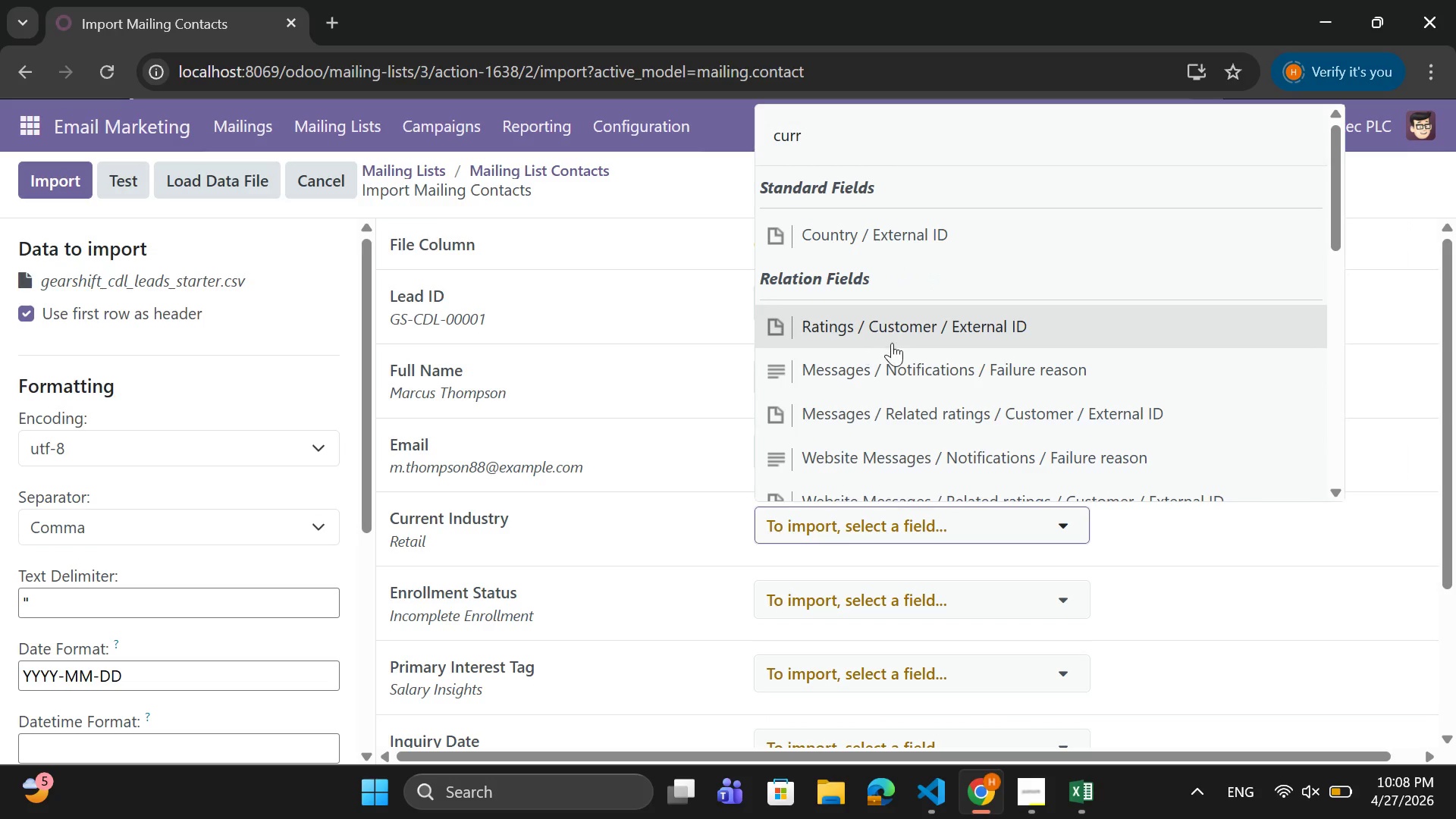 
scroll: coordinate [895, 358], scroll_direction: down, amount: 6.0
 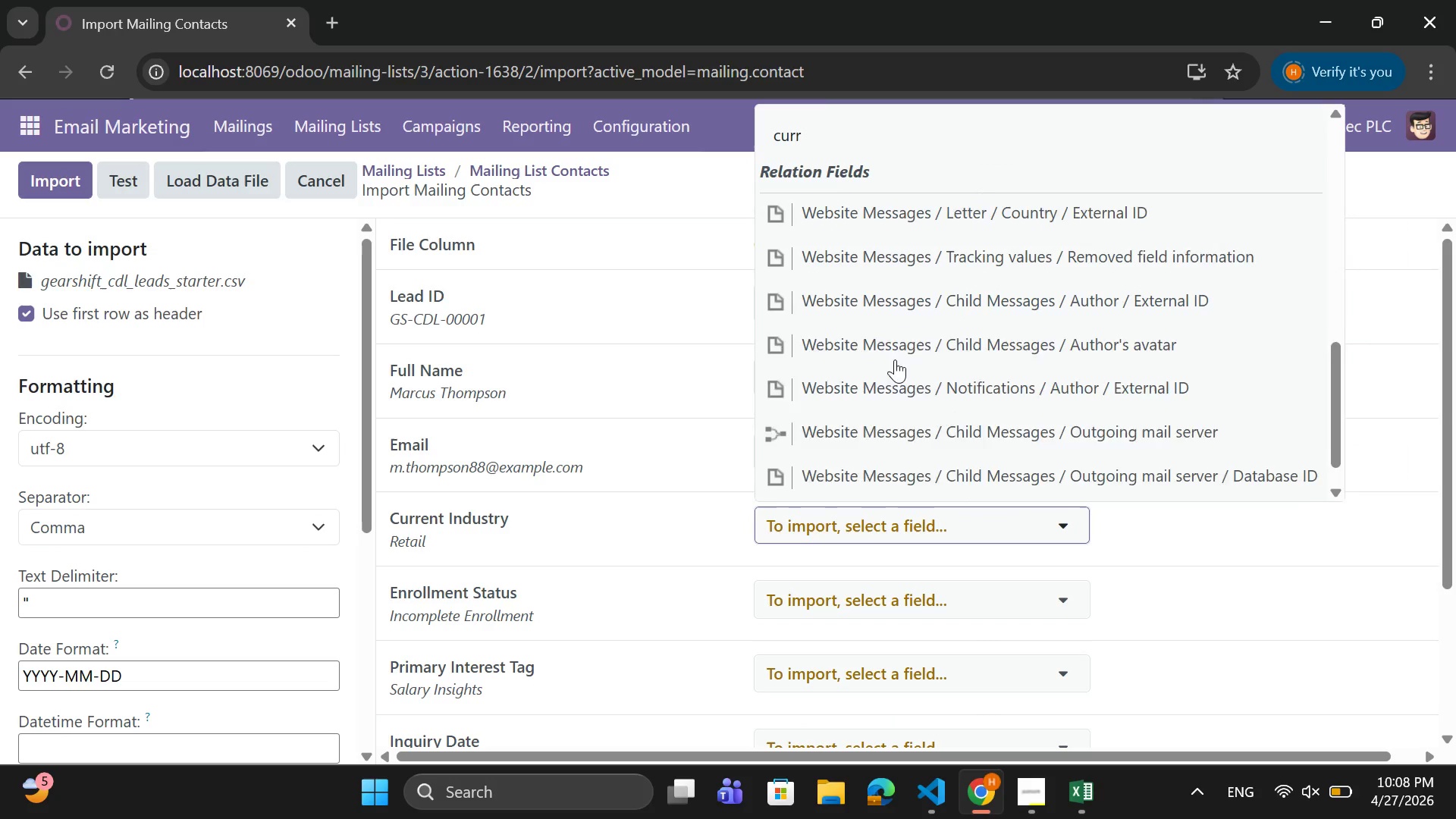 
scroll: coordinate [891, 360], scroll_direction: up, amount: 9.0
 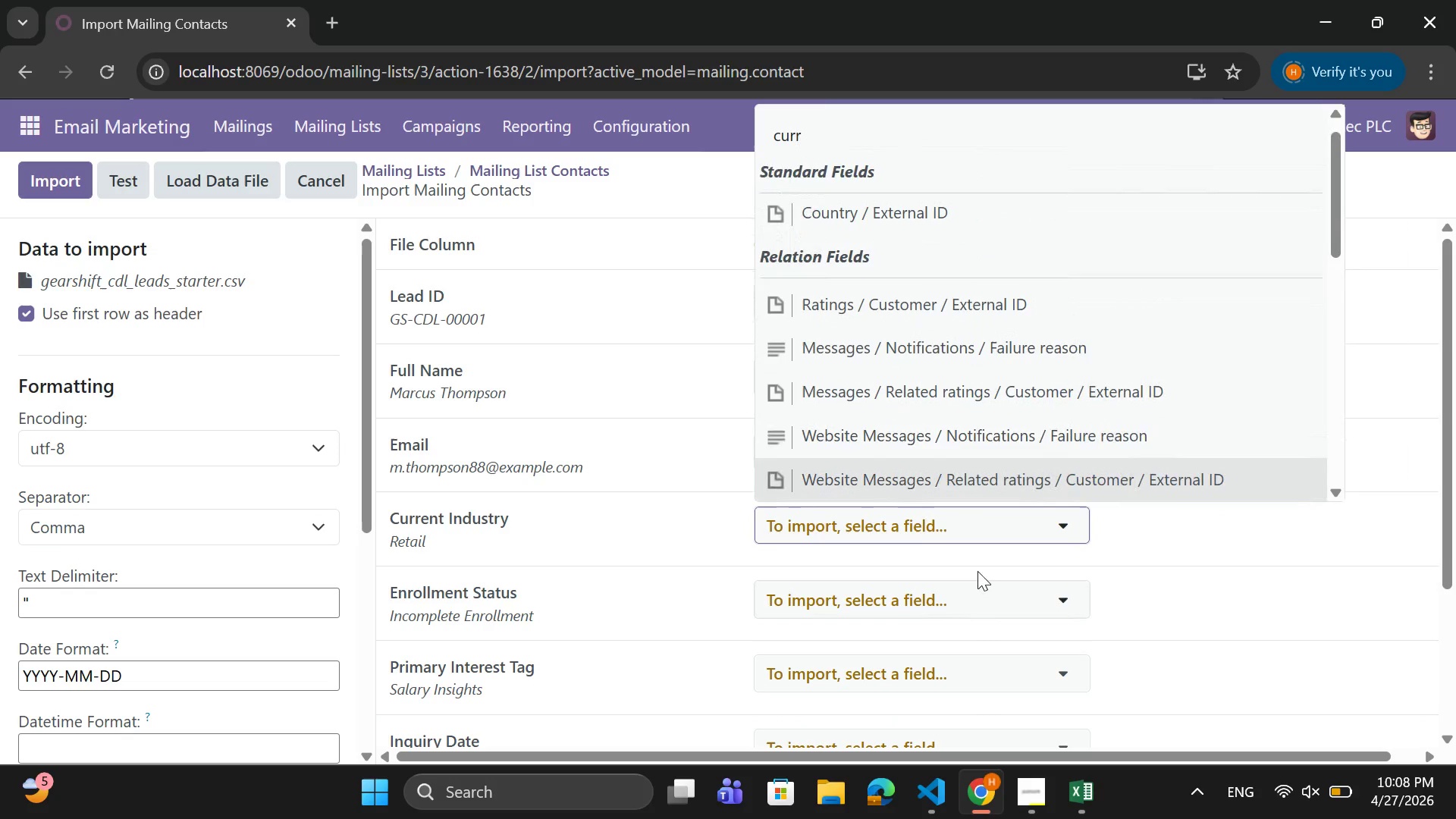 
key(Backspace)
 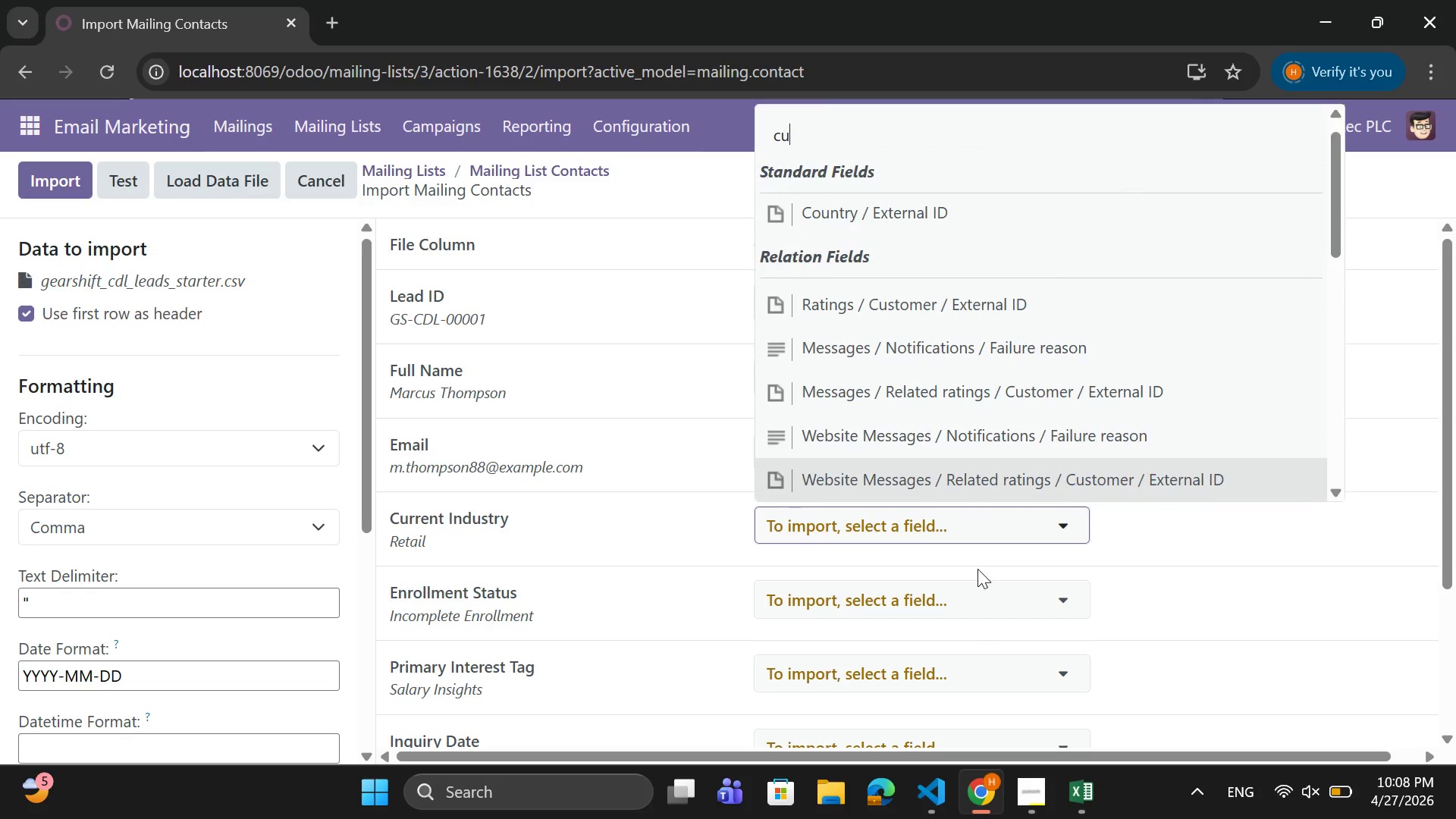 
key(Backspace)
 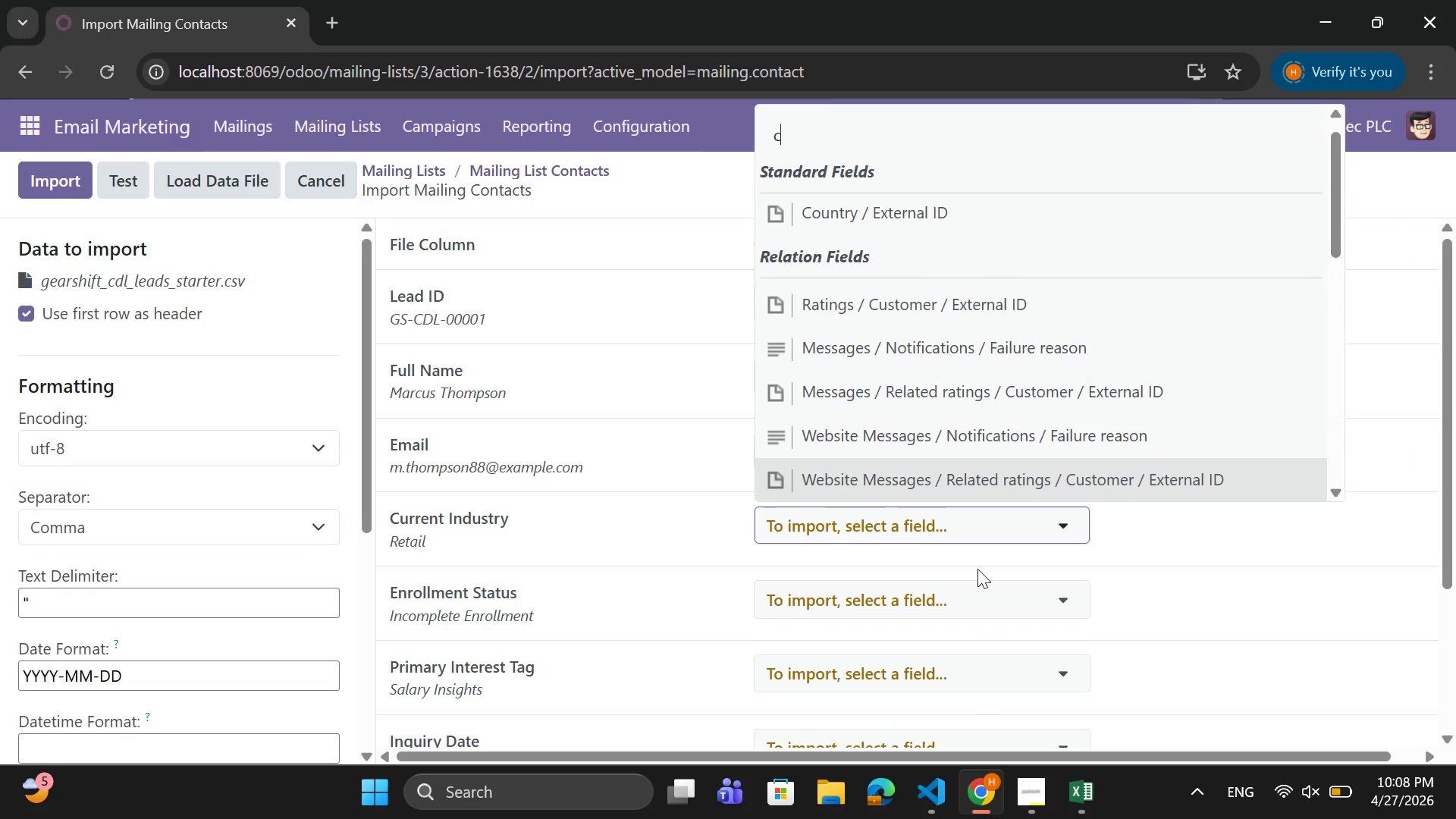 
key(Backspace)
 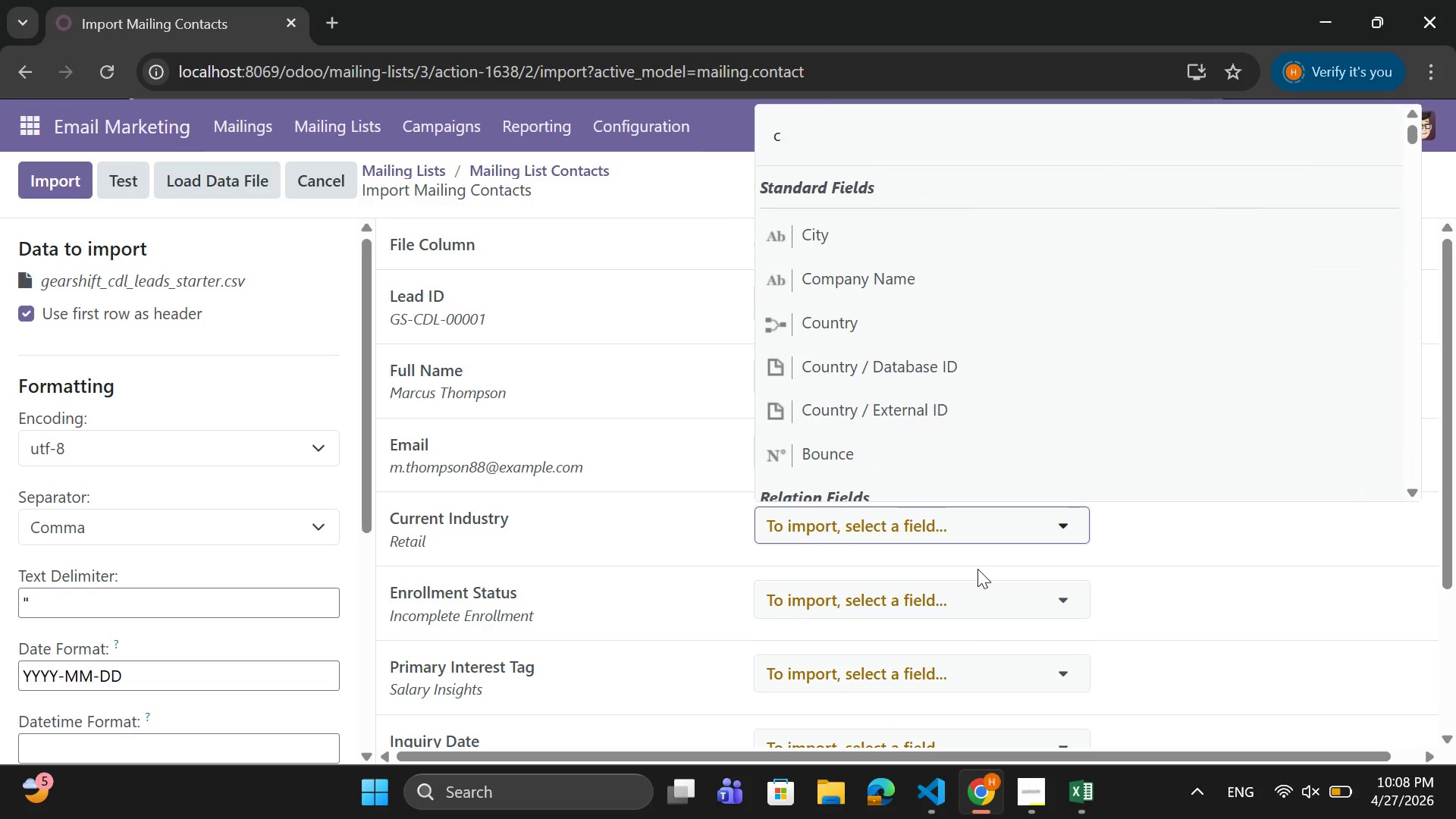 
key(Backspace)
 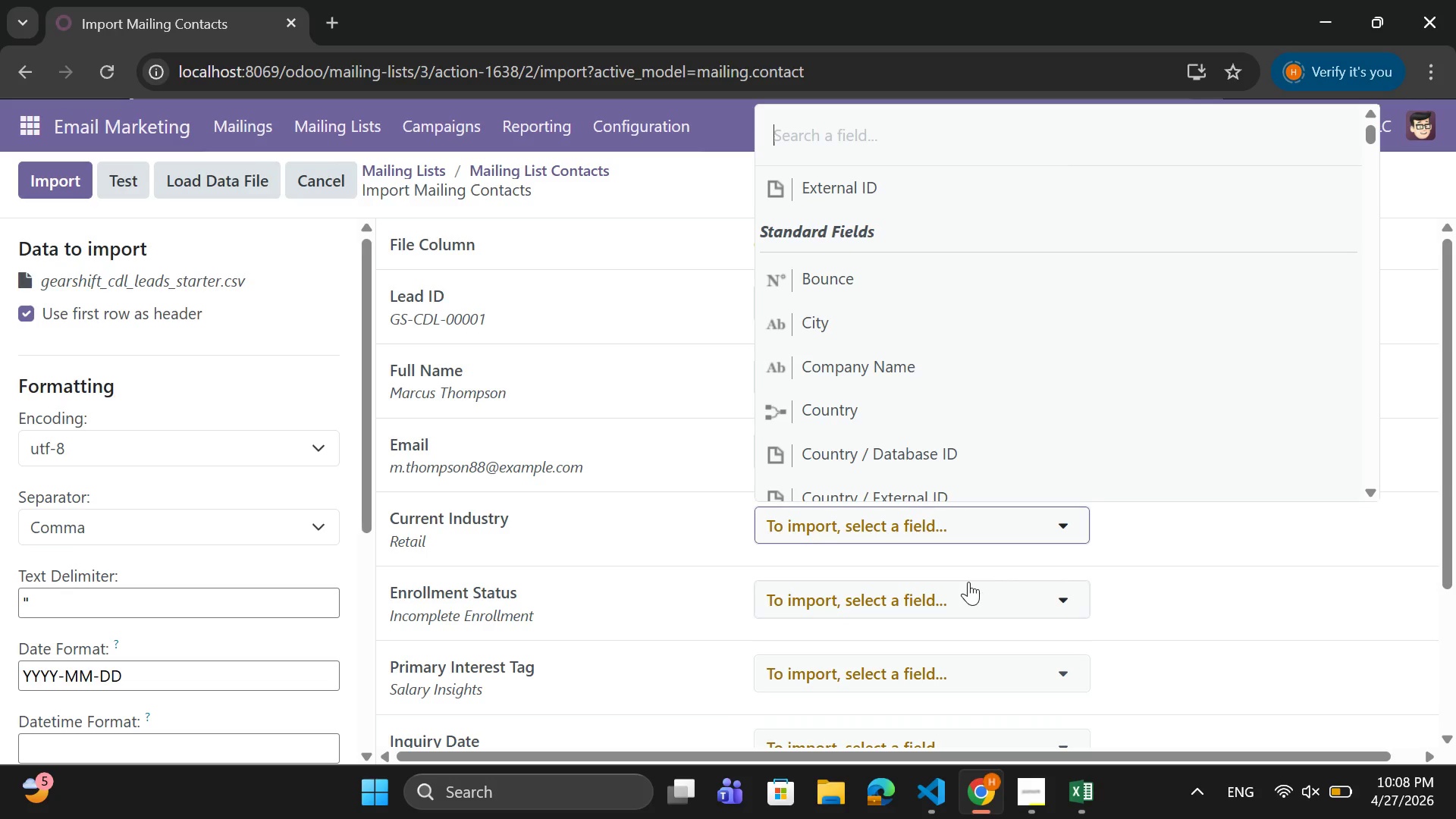 
key(Backspace)
 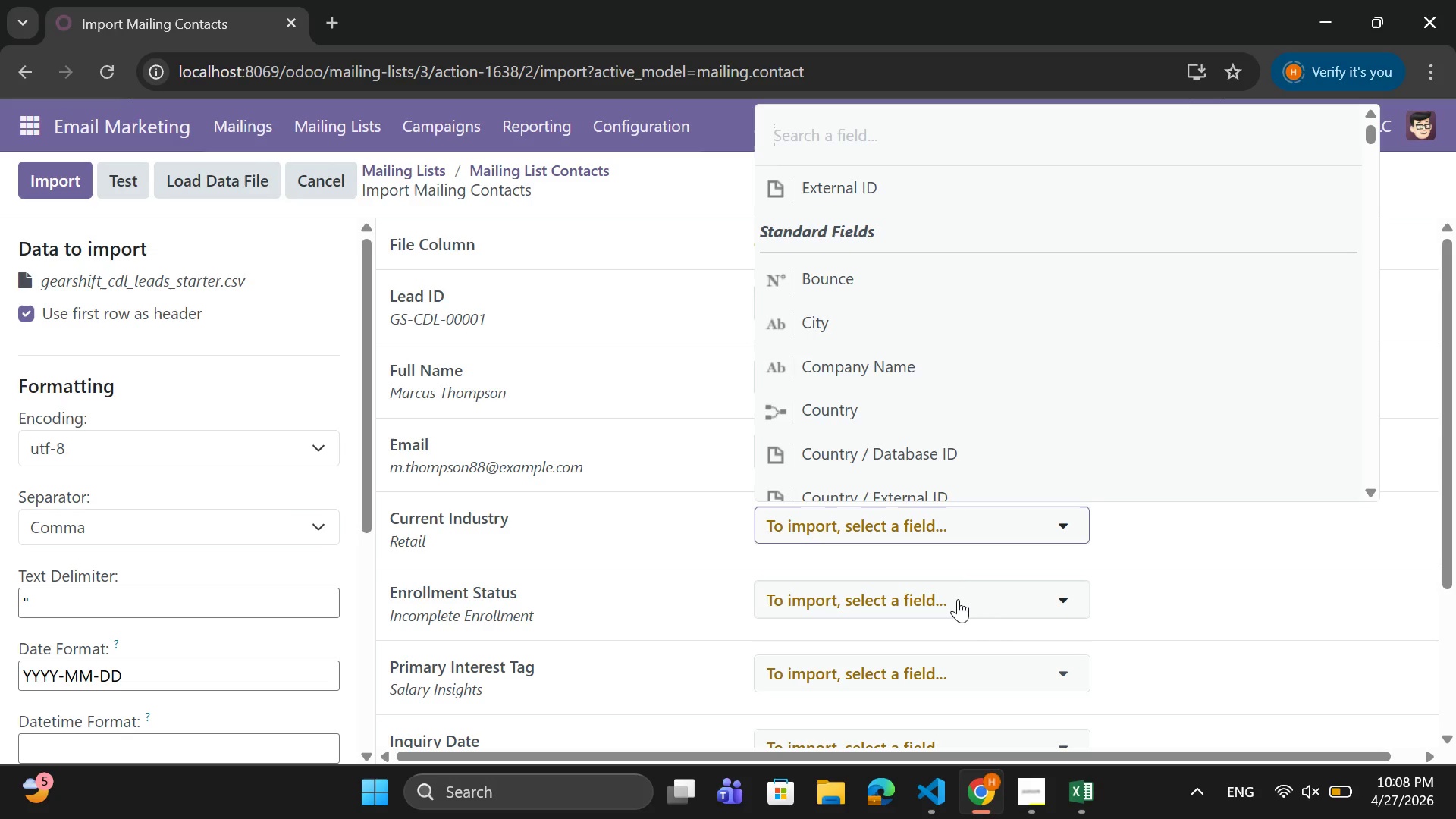 
left_click([958, 599])
 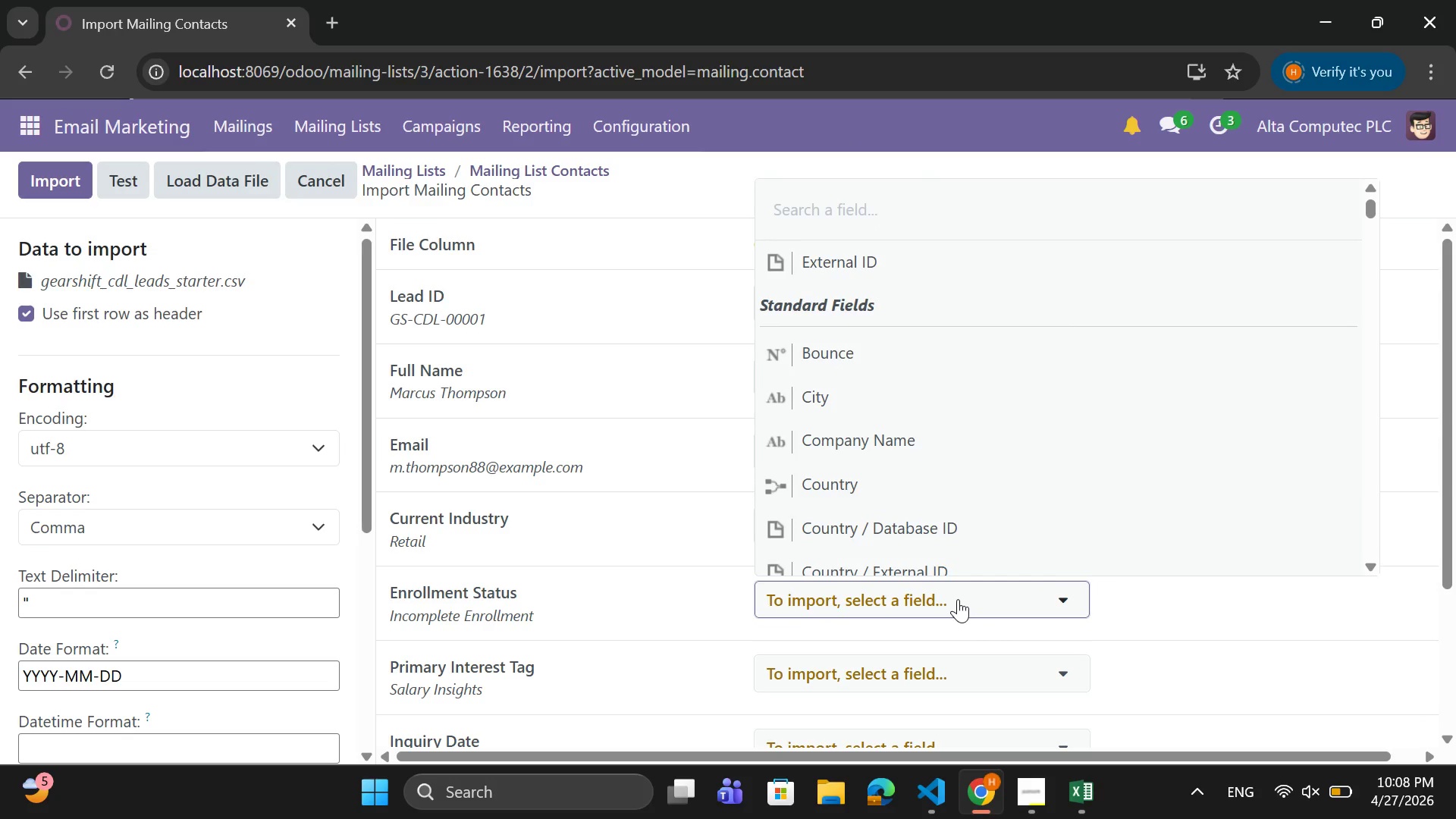 
type(enro)
 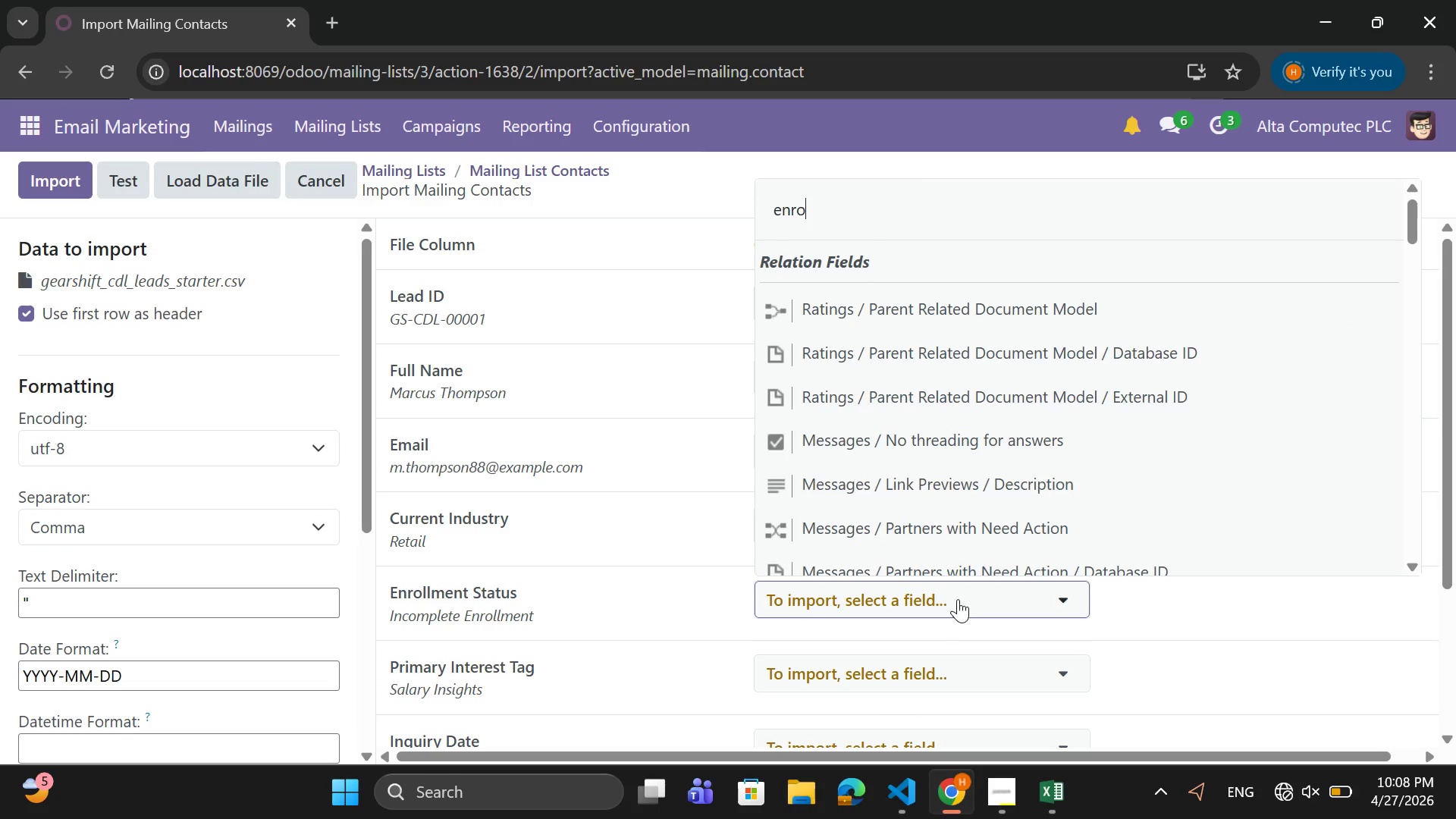 
scroll: coordinate [949, 532], scroll_direction: down, amount: 4.0
 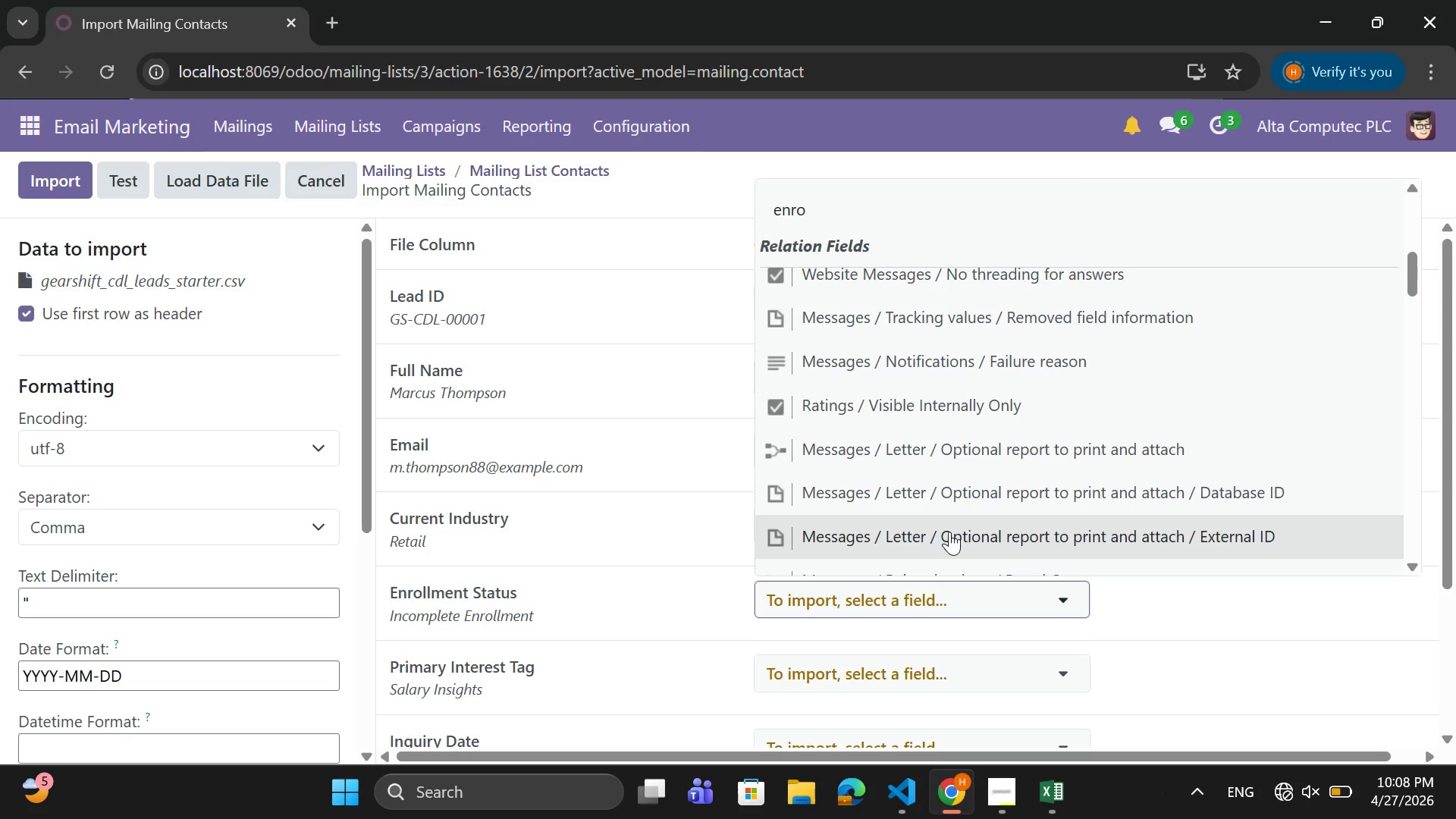 
scroll: coordinate [949, 532], scroll_direction: up, amount: 10.0
 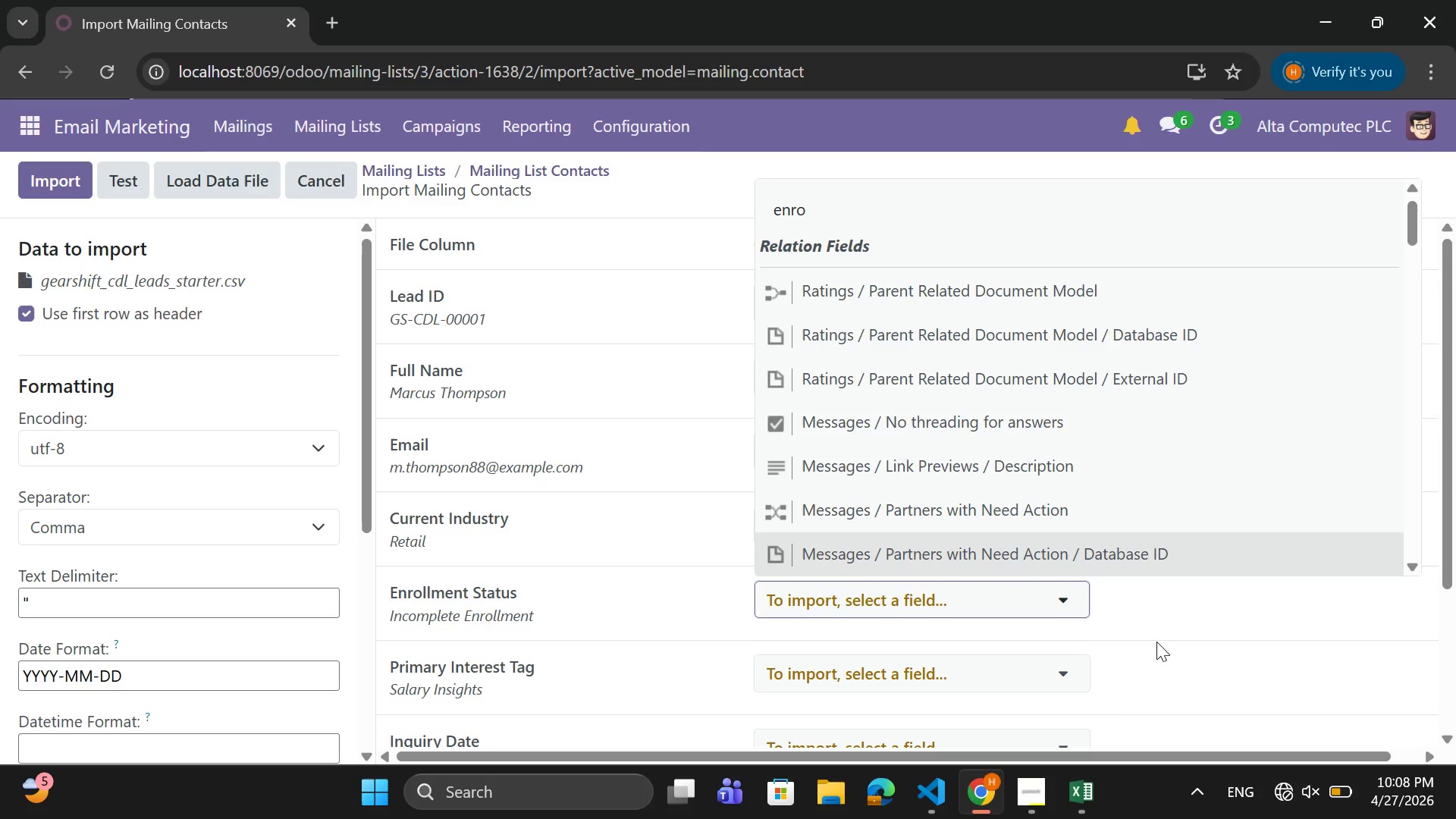 